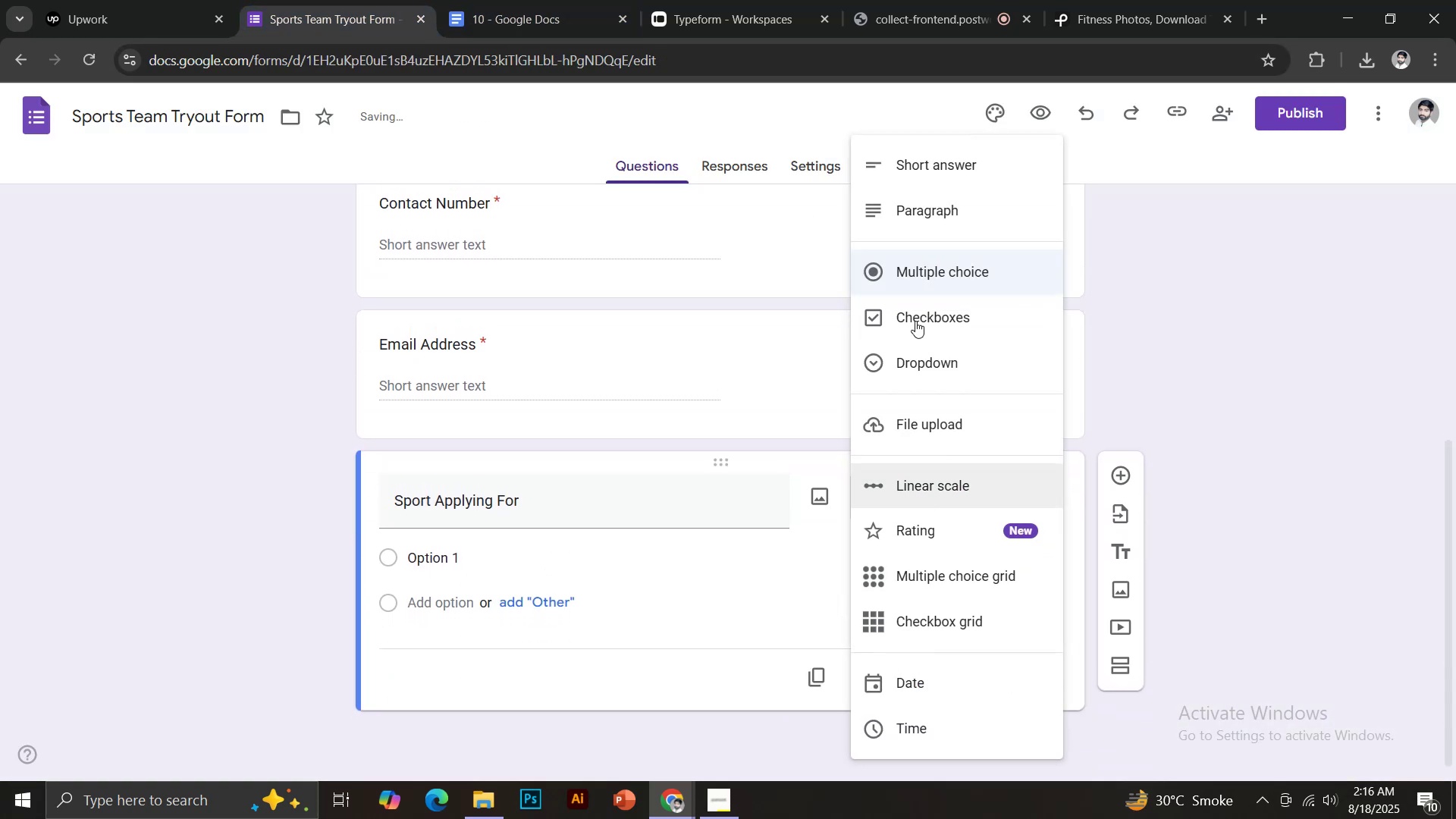 
left_click([924, 168])
 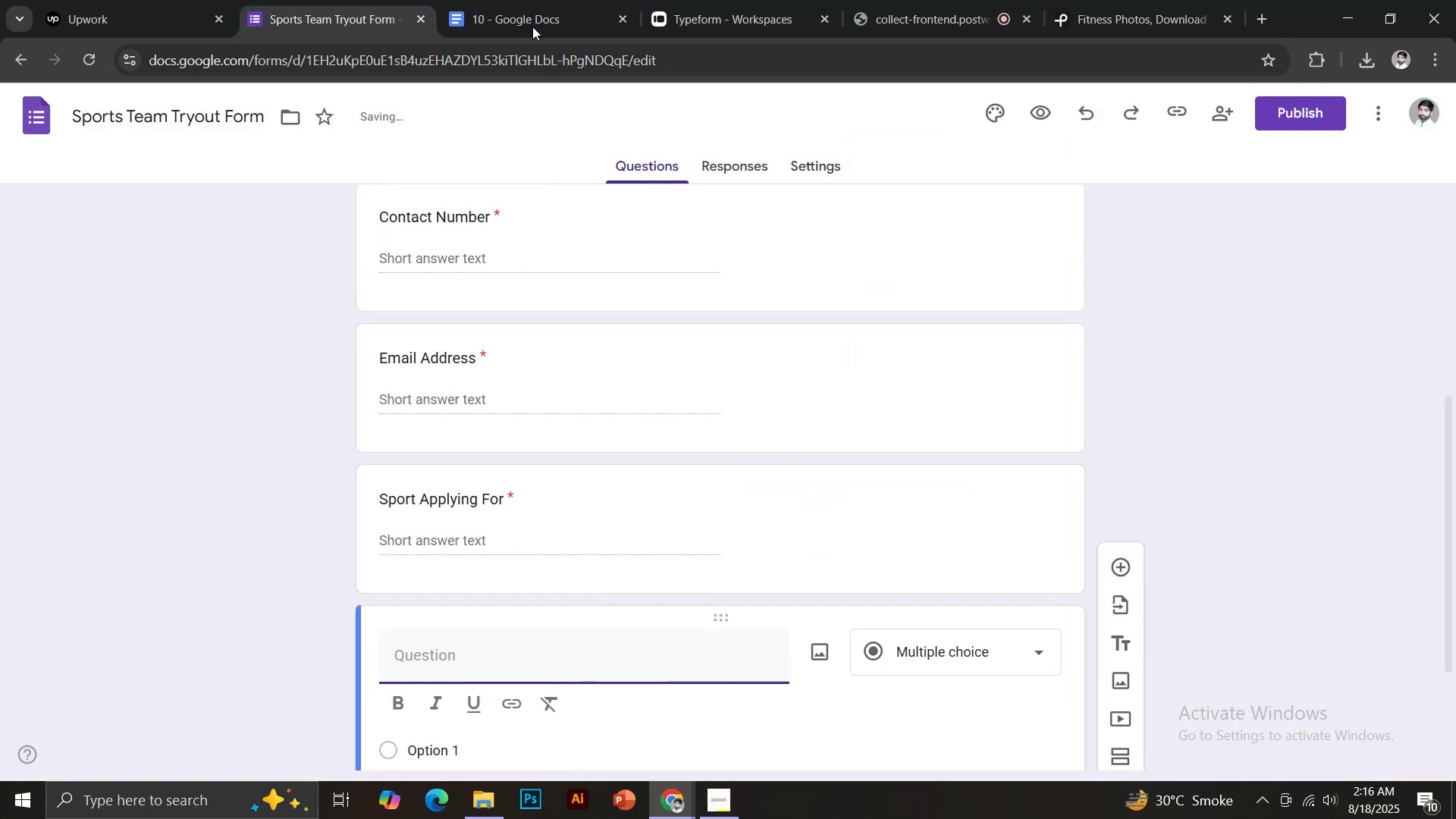 
scroll: coordinate [521, 612], scroll_direction: down, amount: 2.0
 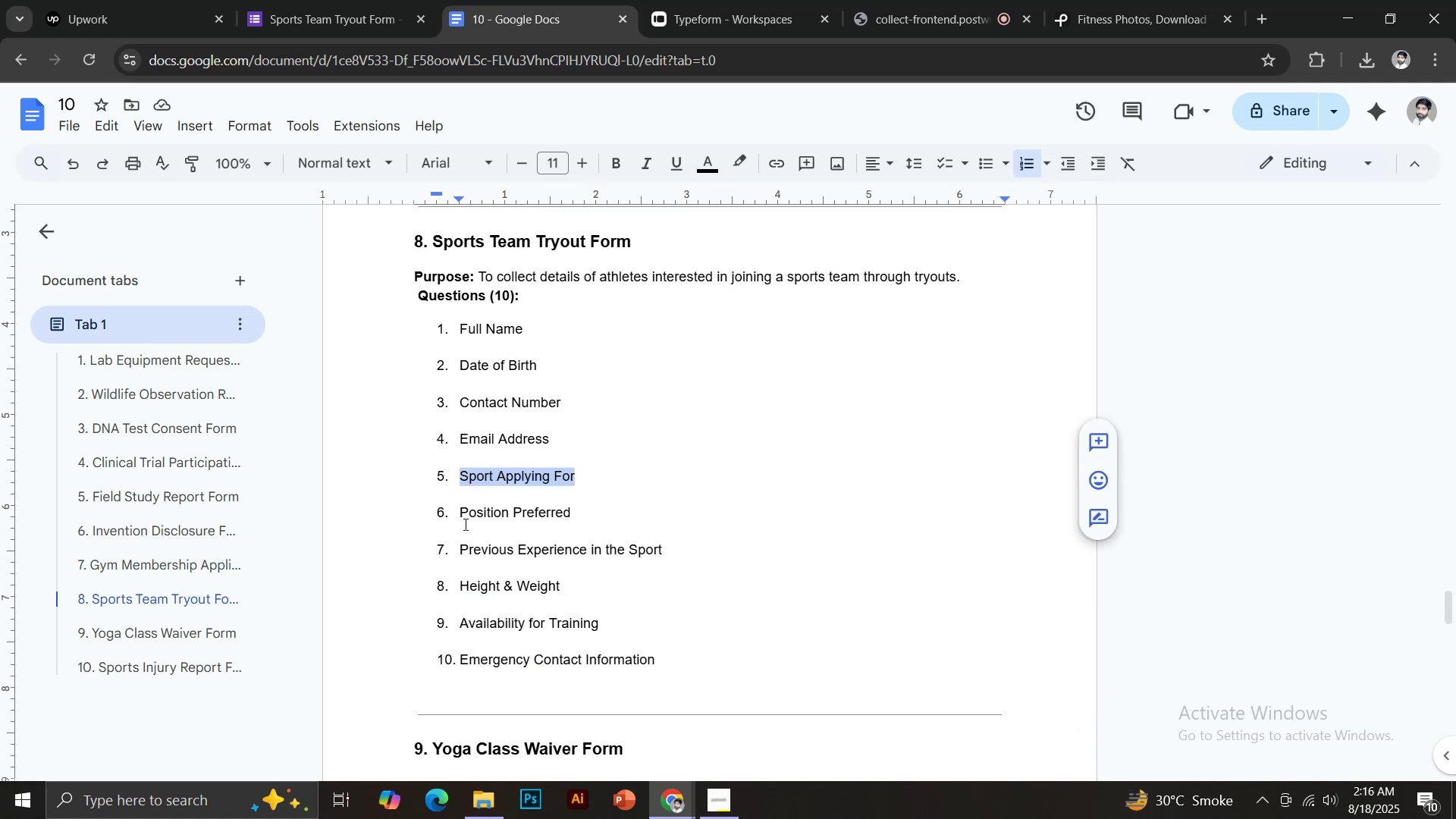 
left_click_drag(start_coordinate=[458, 518], to_coordinate=[581, 519])
 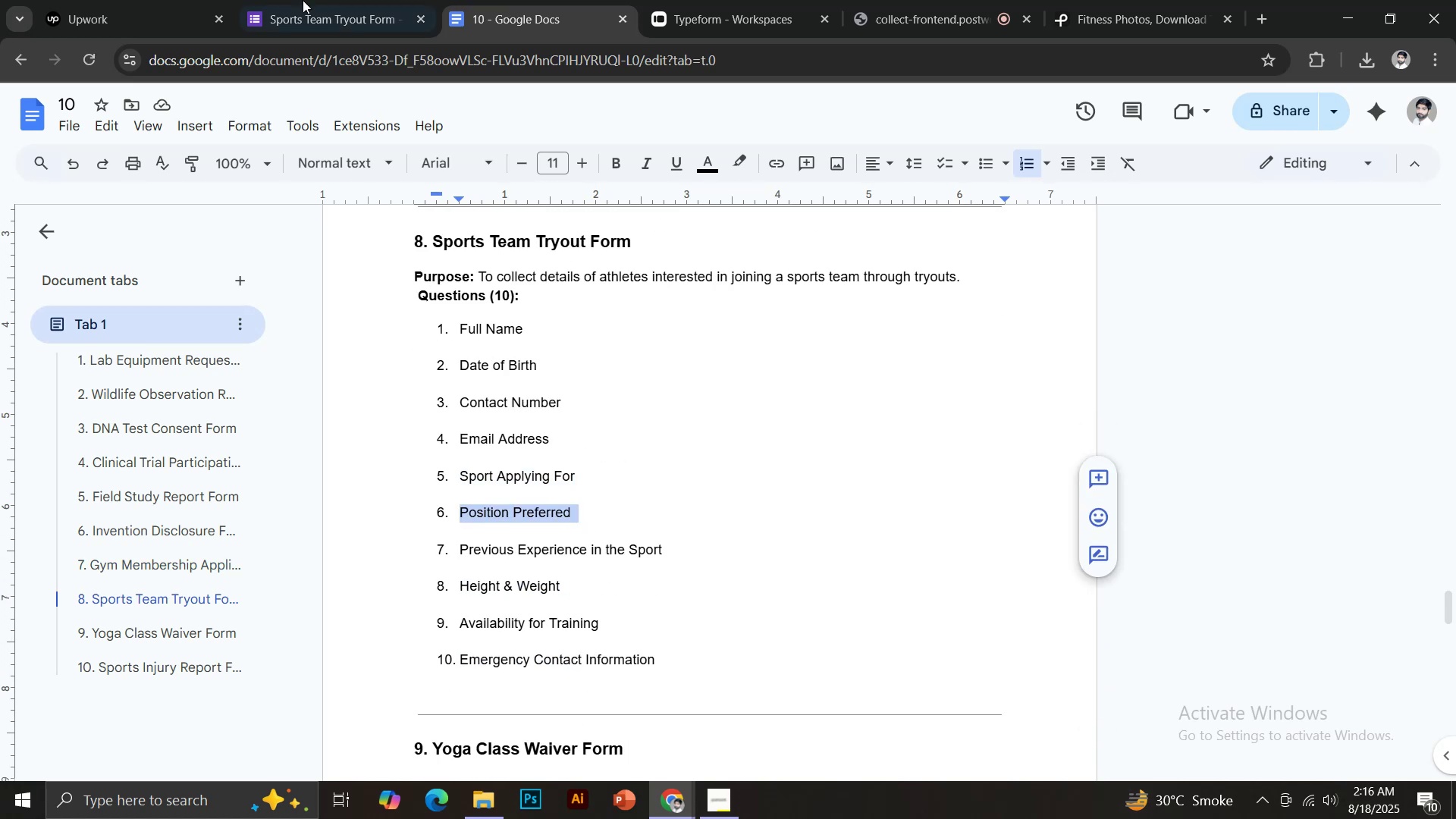 
key(Control+C)
 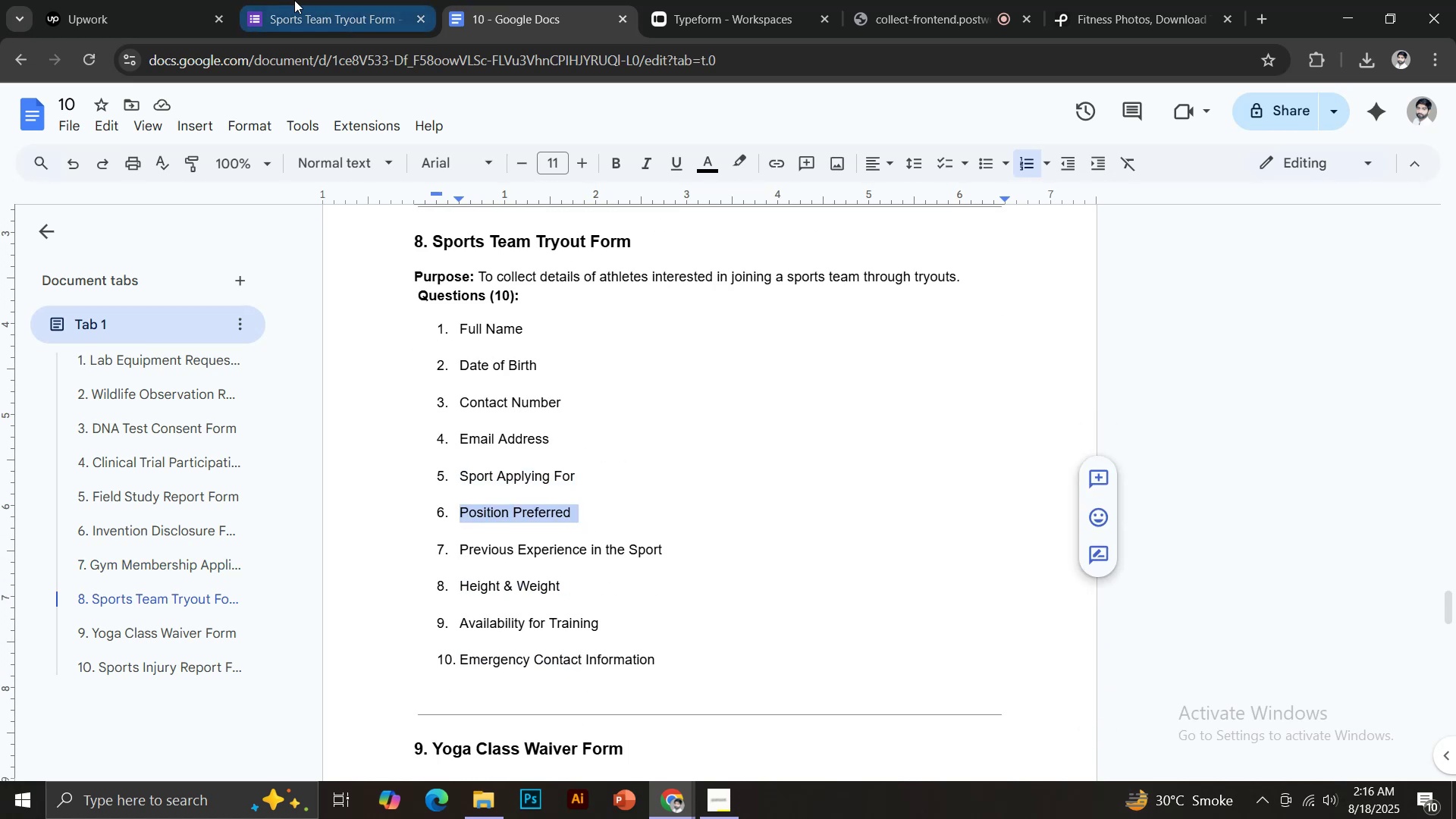 
left_click([294, 0])
 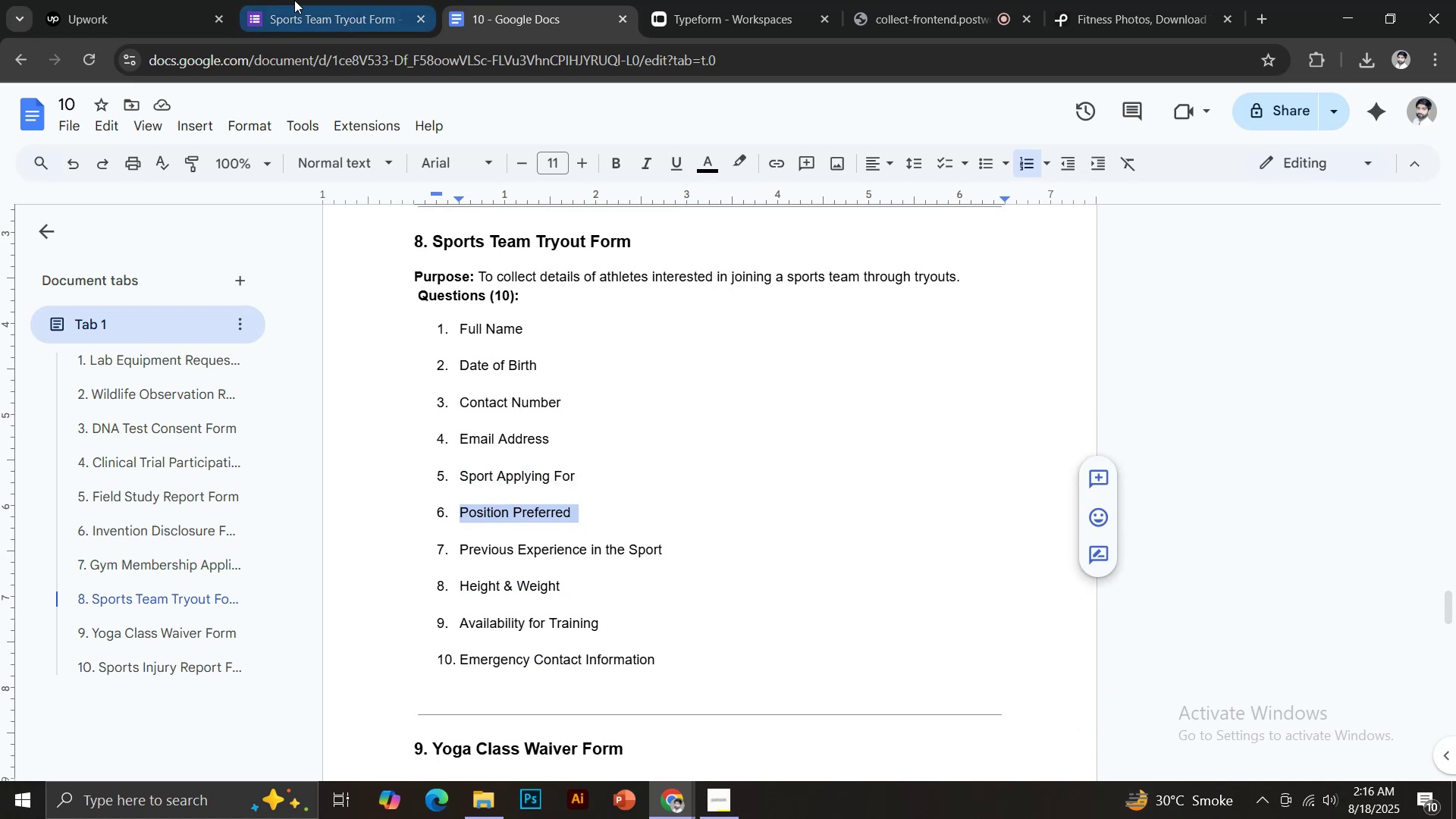 
key(Control+Shift+V)
 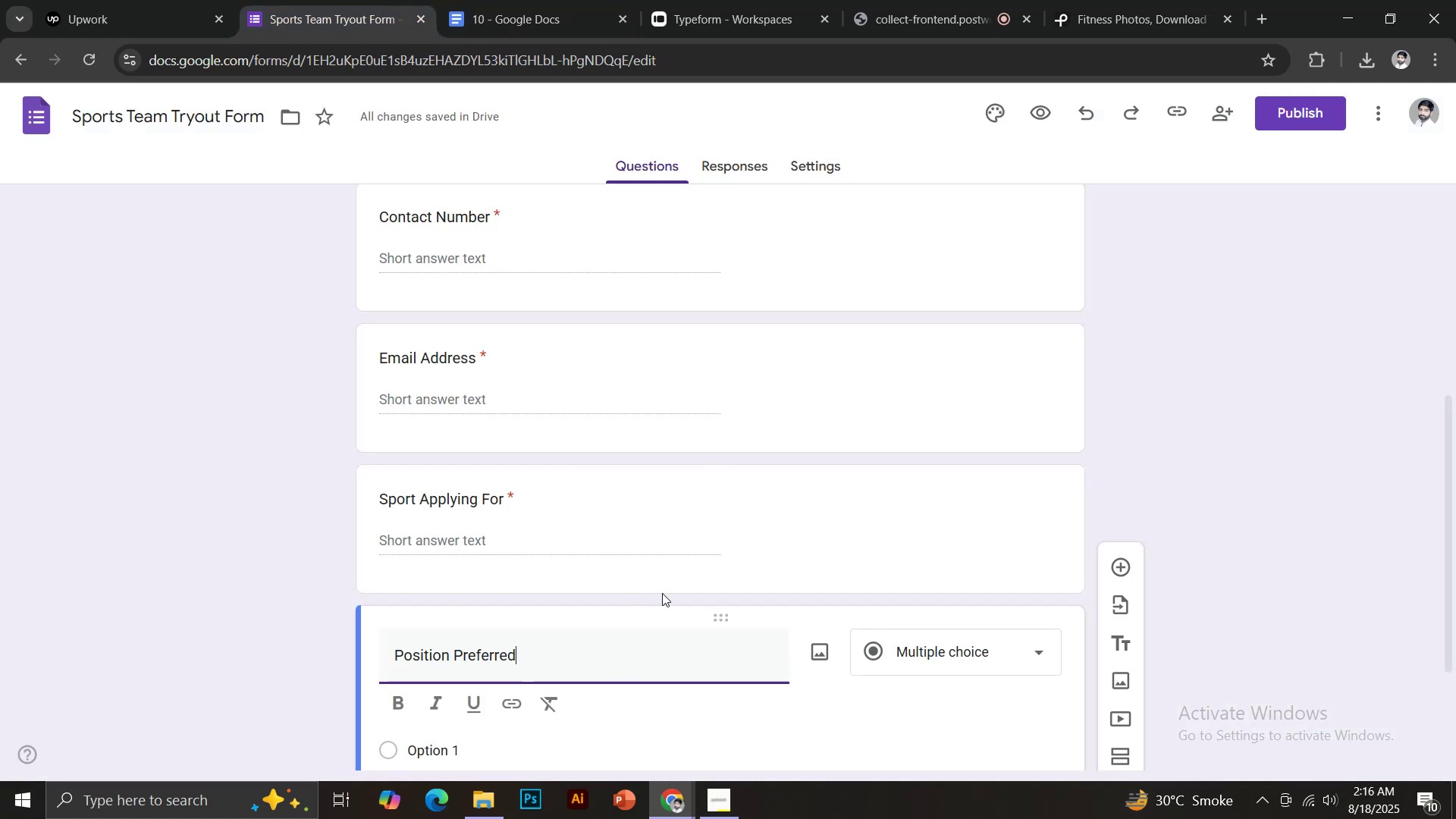 
scroll: coordinate [662, 593], scroll_direction: down, amount: 3.0
 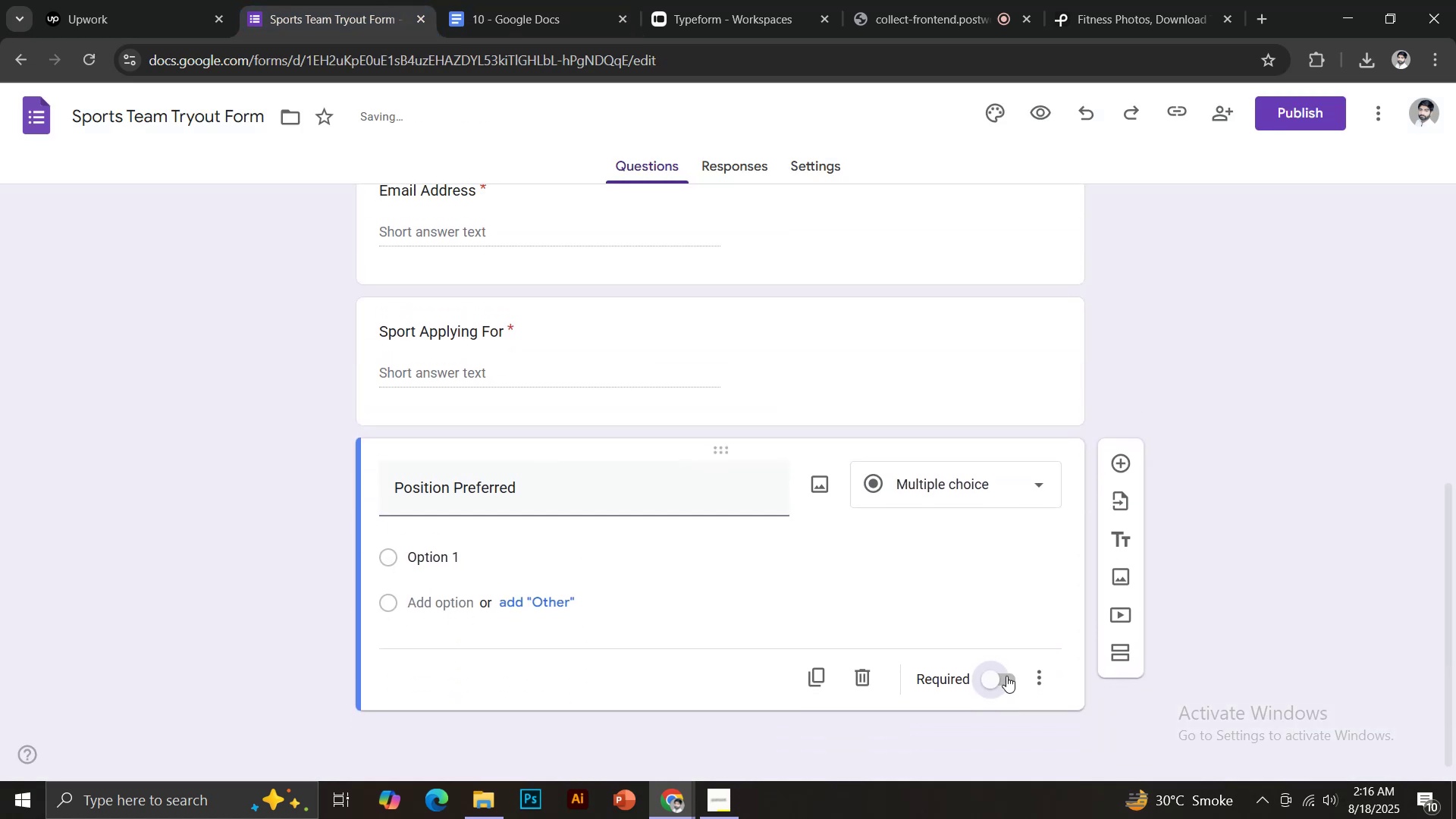 
left_click([991, 676])
 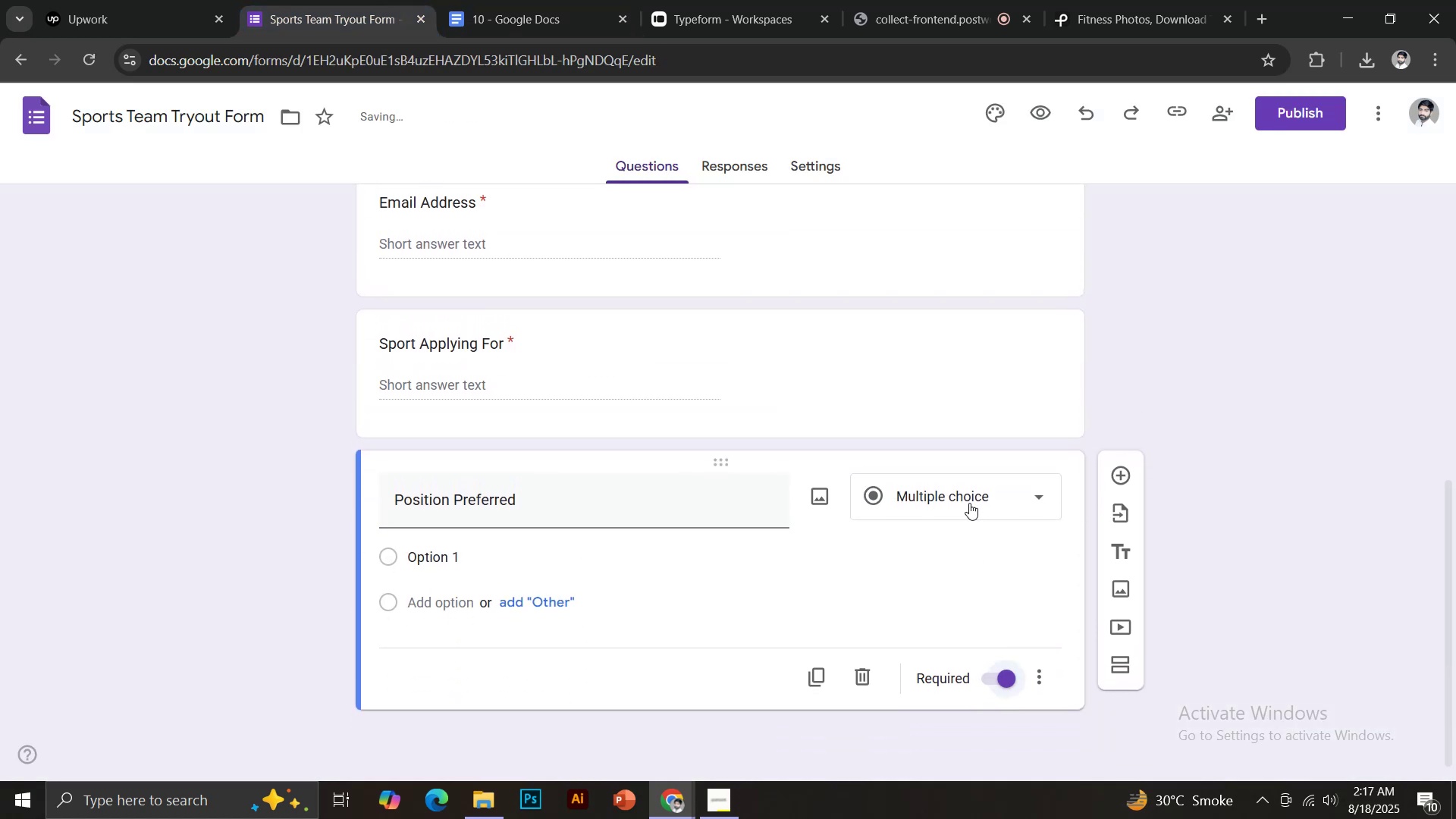 
left_click([962, 491])
 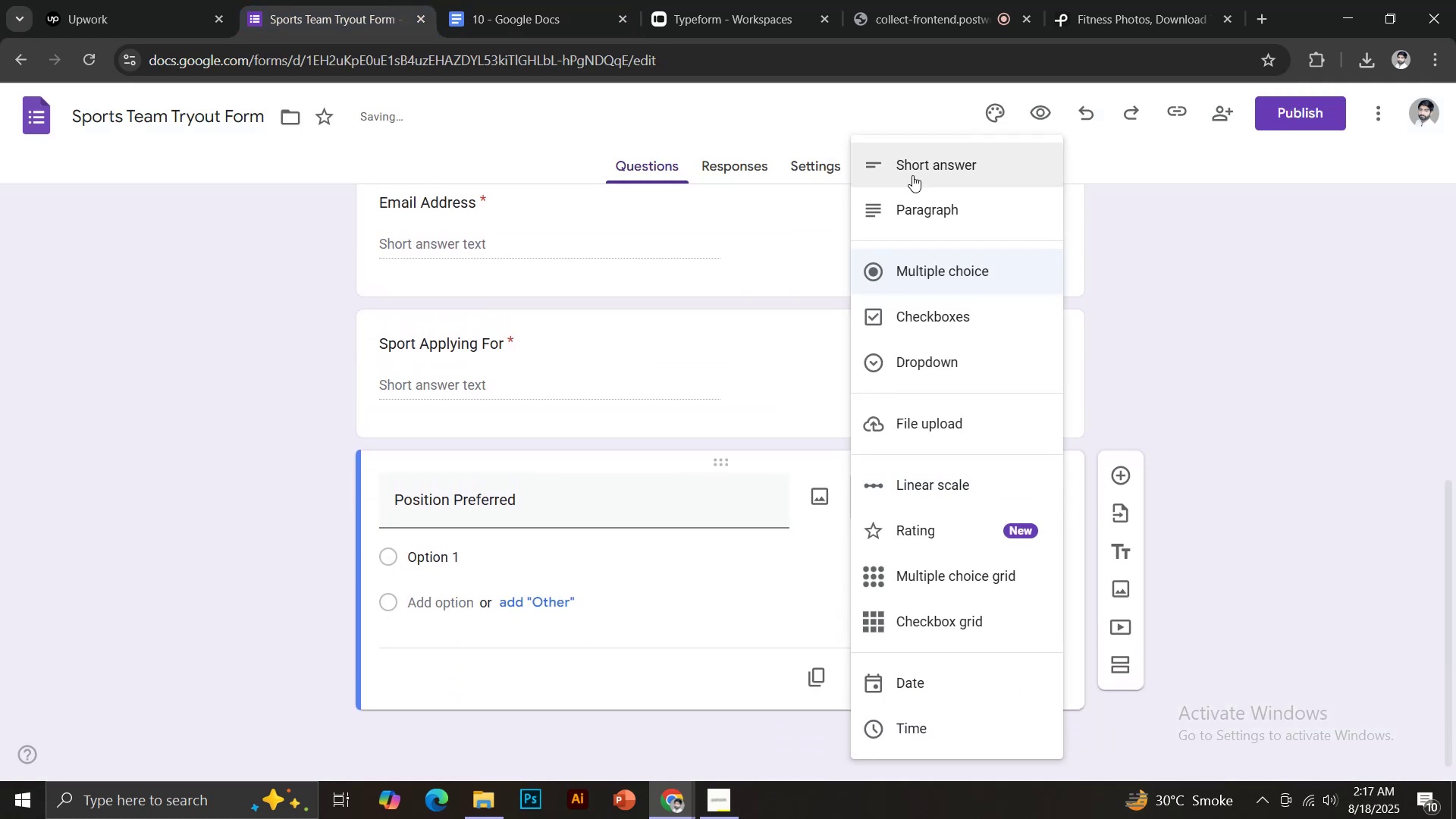 
left_click([909, 160])
 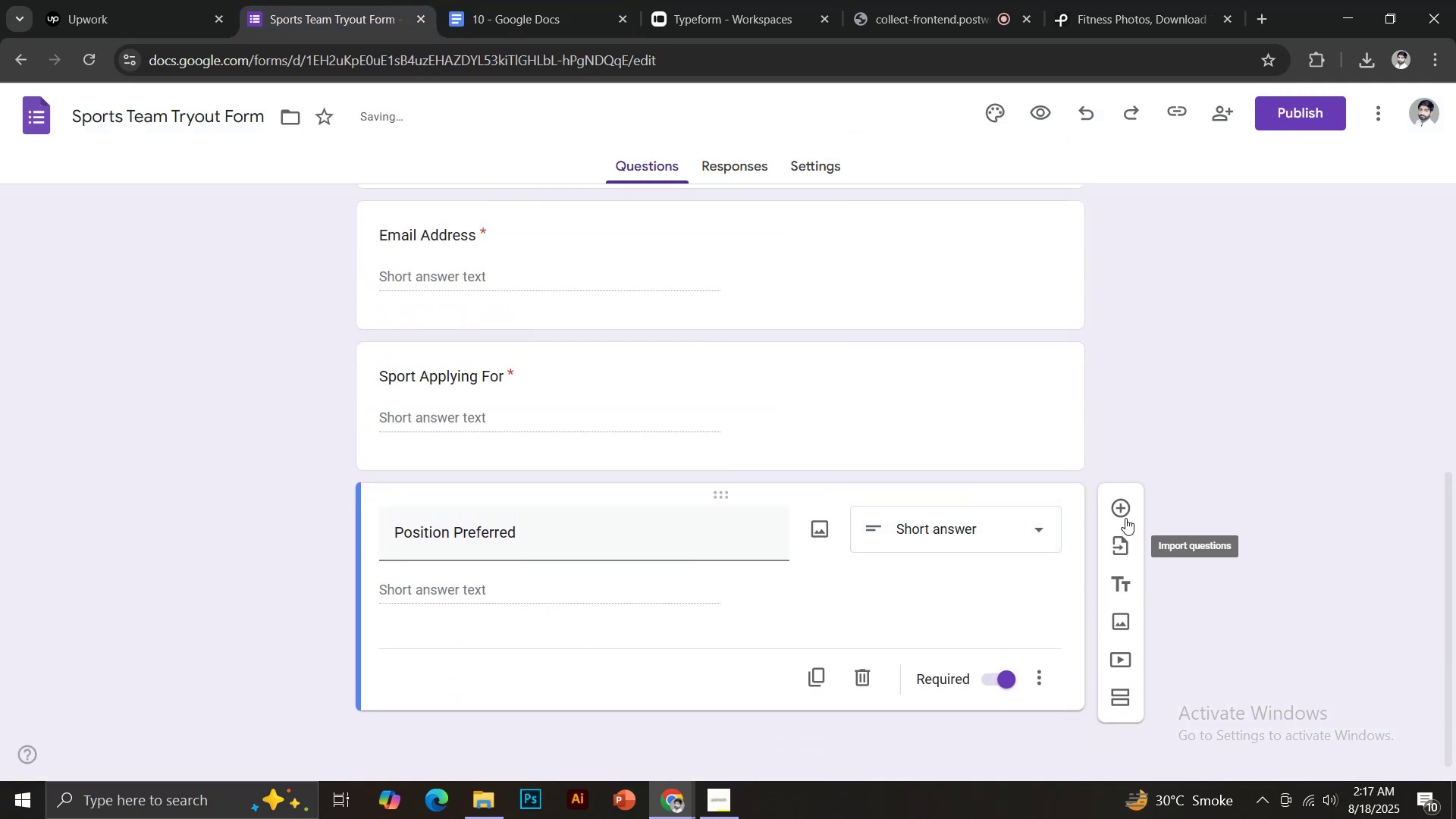 
left_click([1123, 513])
 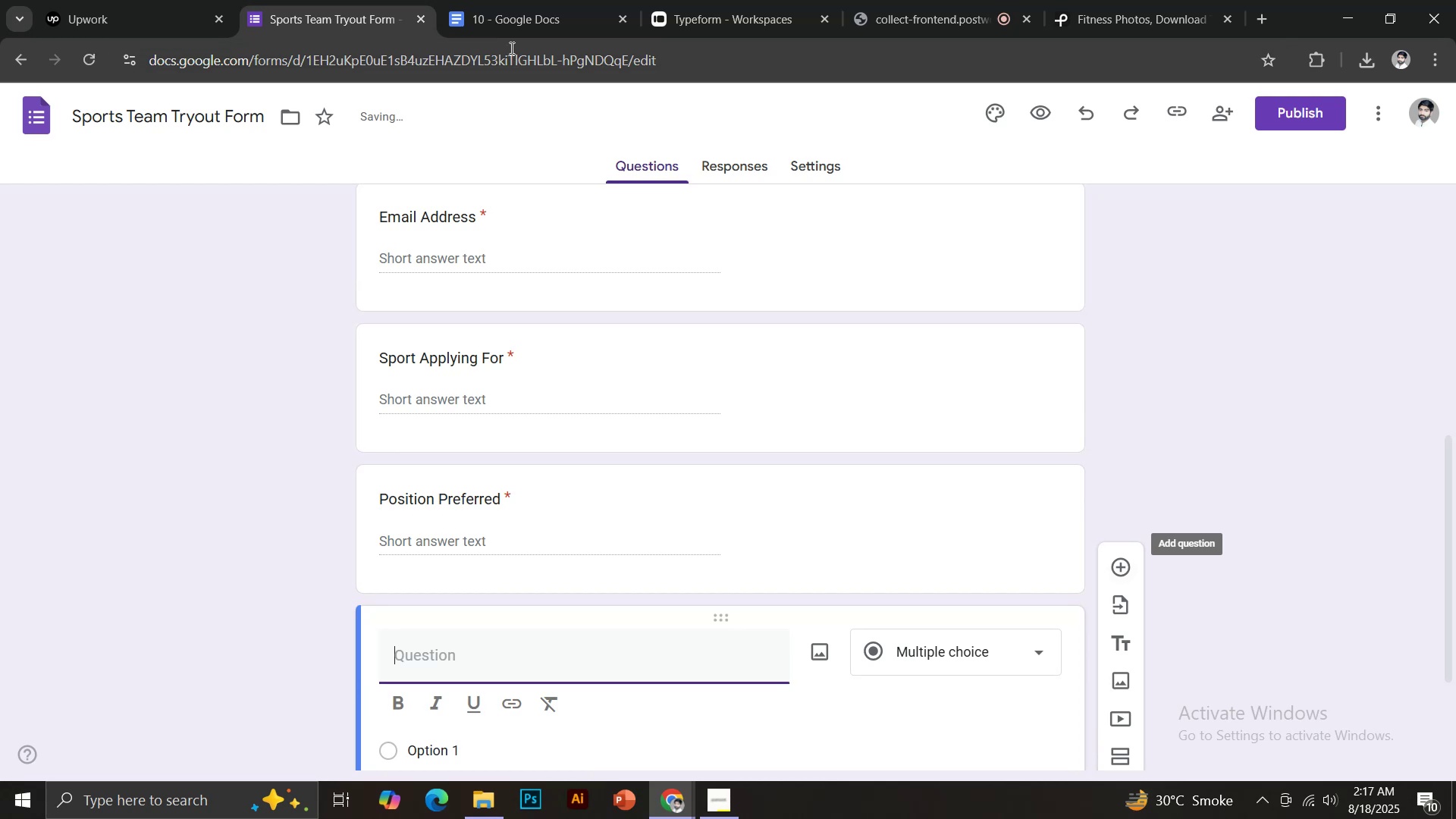 
left_click([503, 0])
 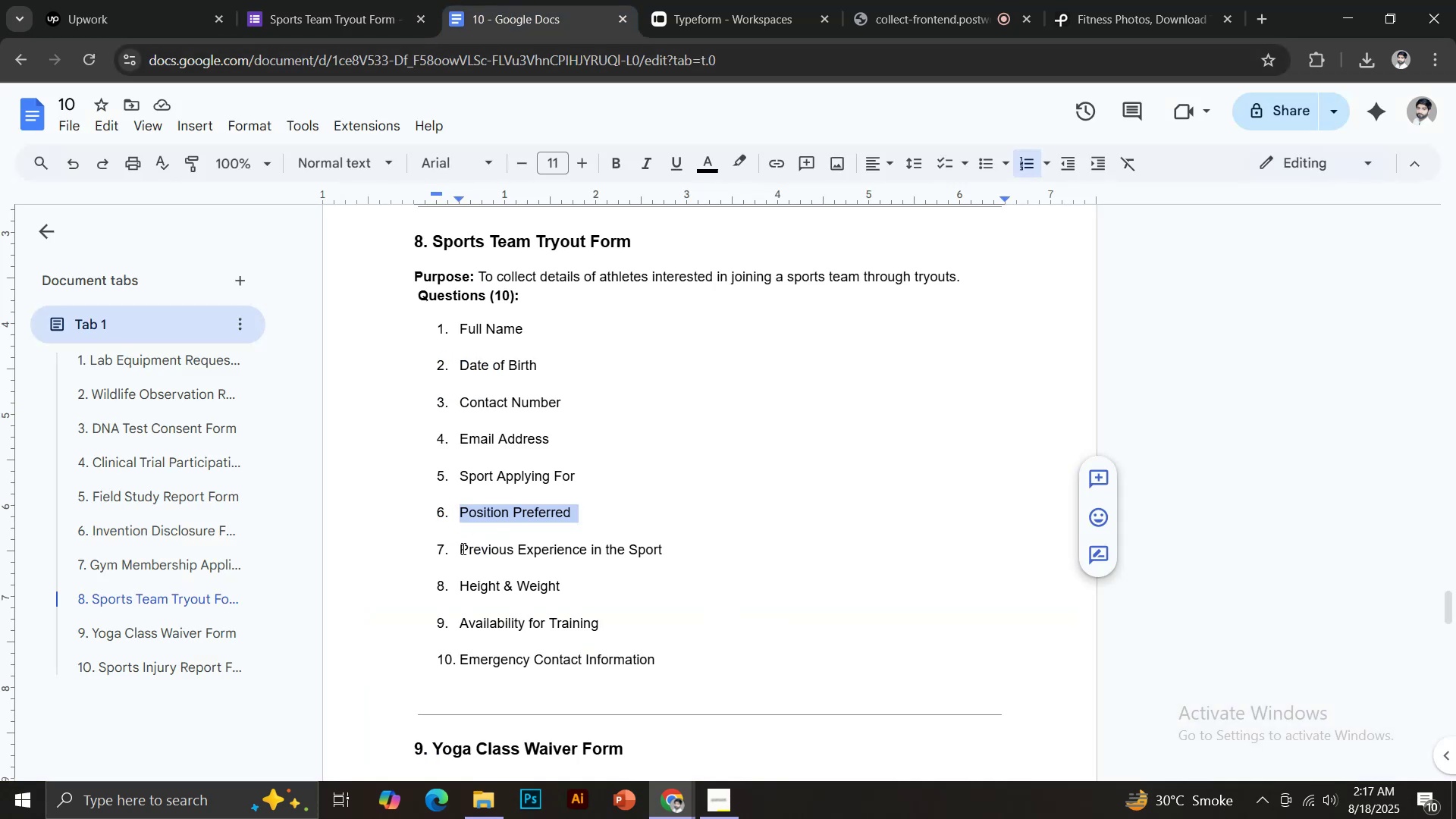 
left_click_drag(start_coordinate=[462, 552], to_coordinate=[669, 550])
 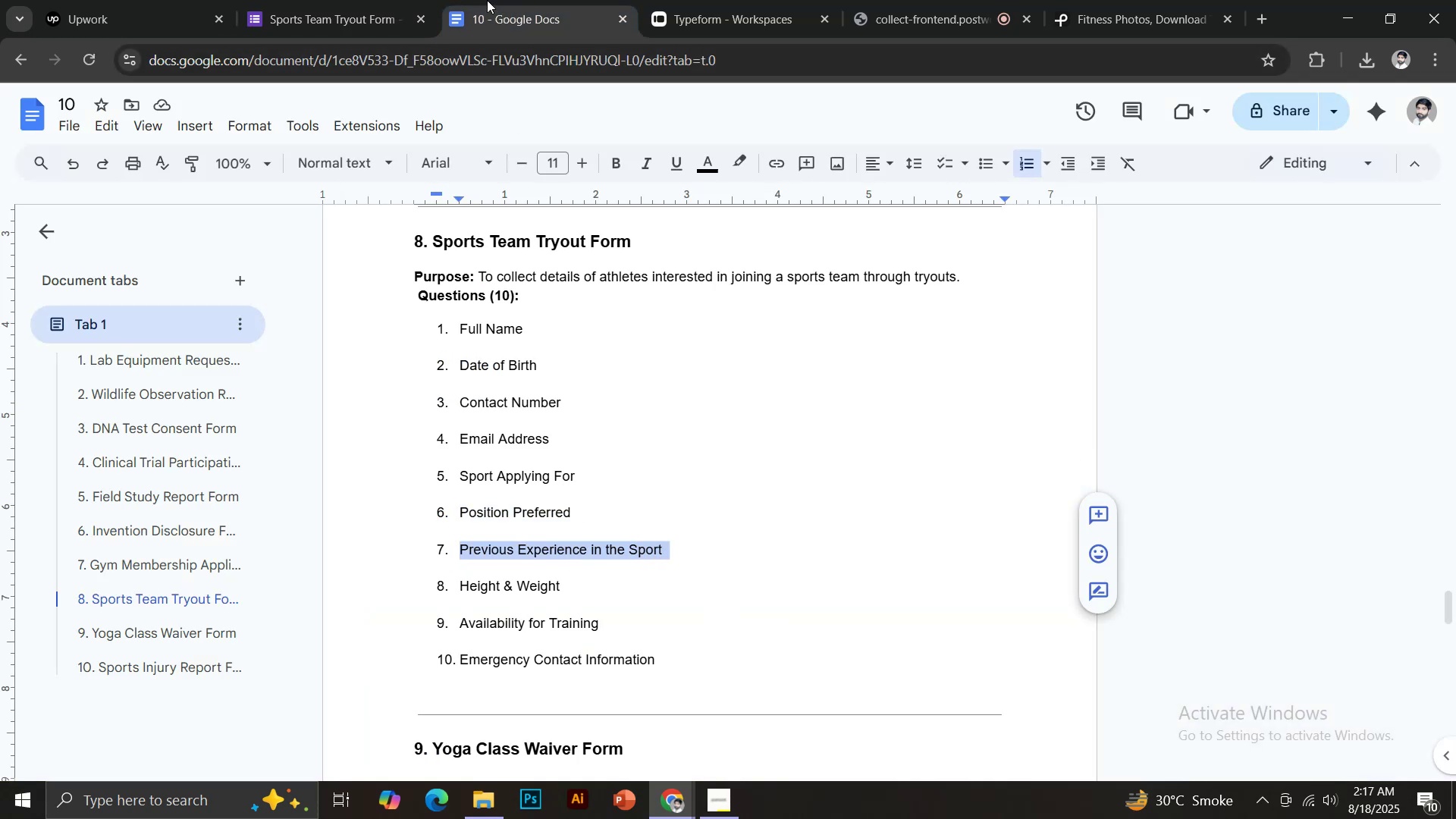 
key(Control+C)
 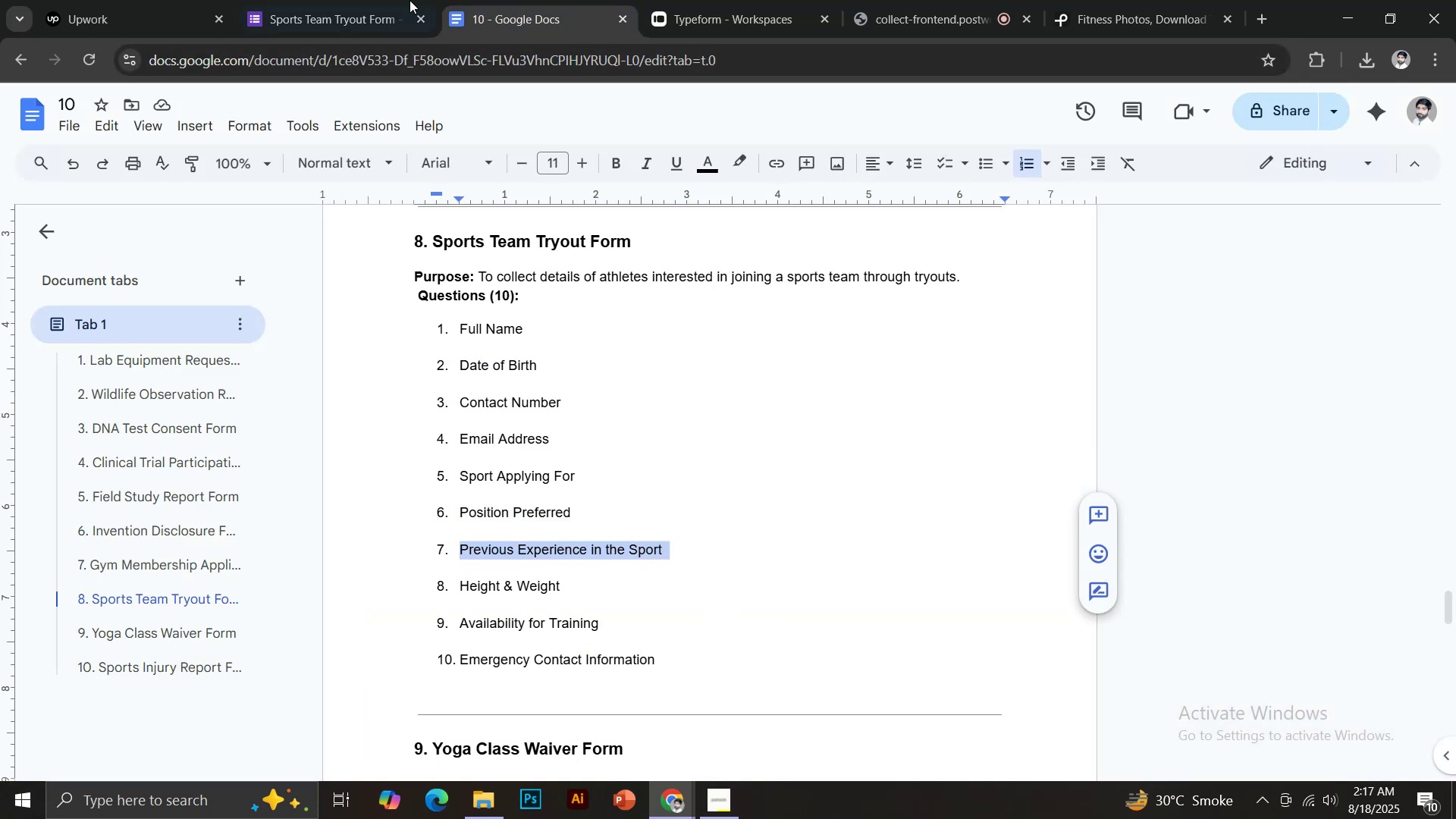 
left_click([371, 0])
 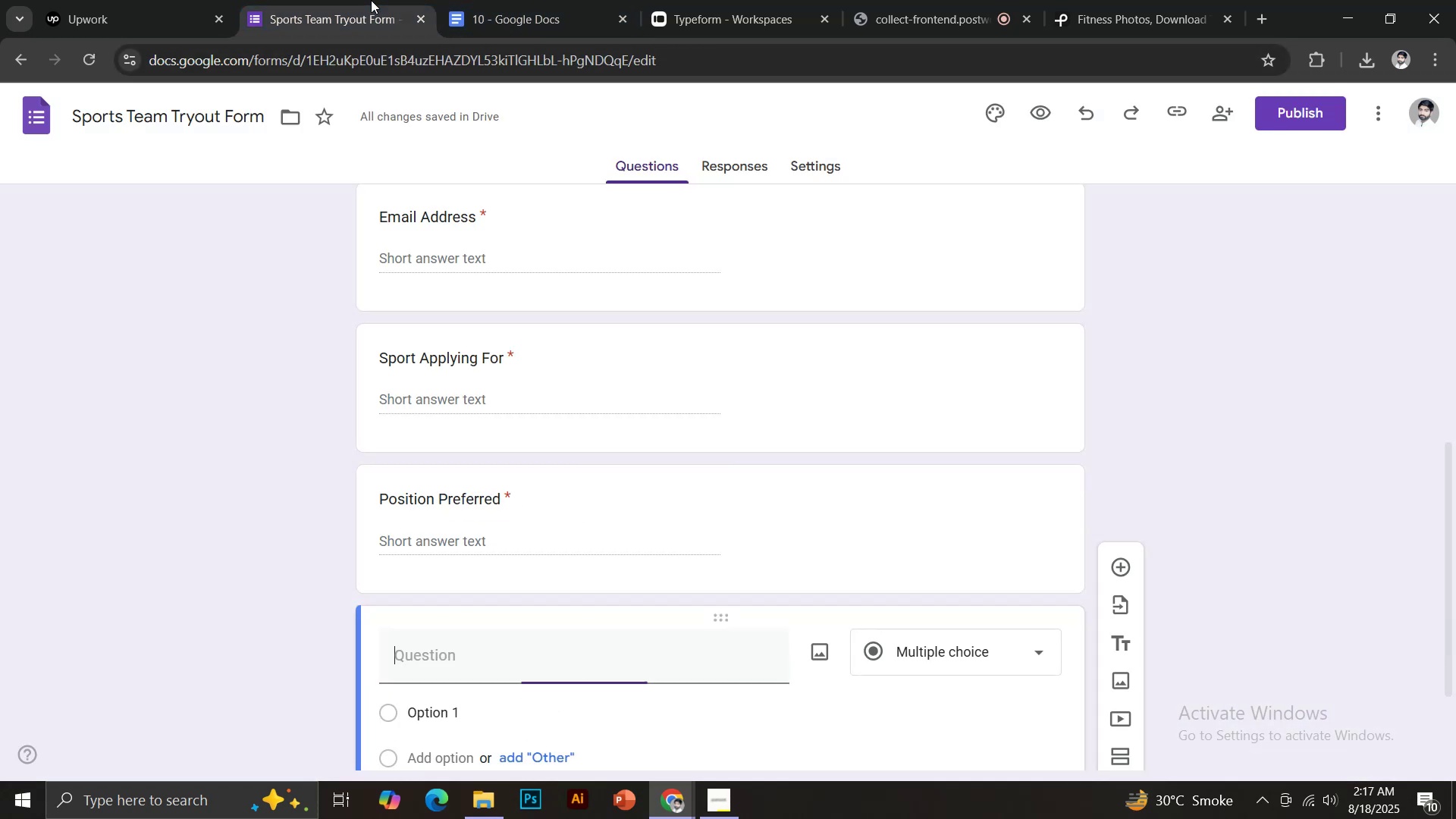 
key(Control+Shift+V)
 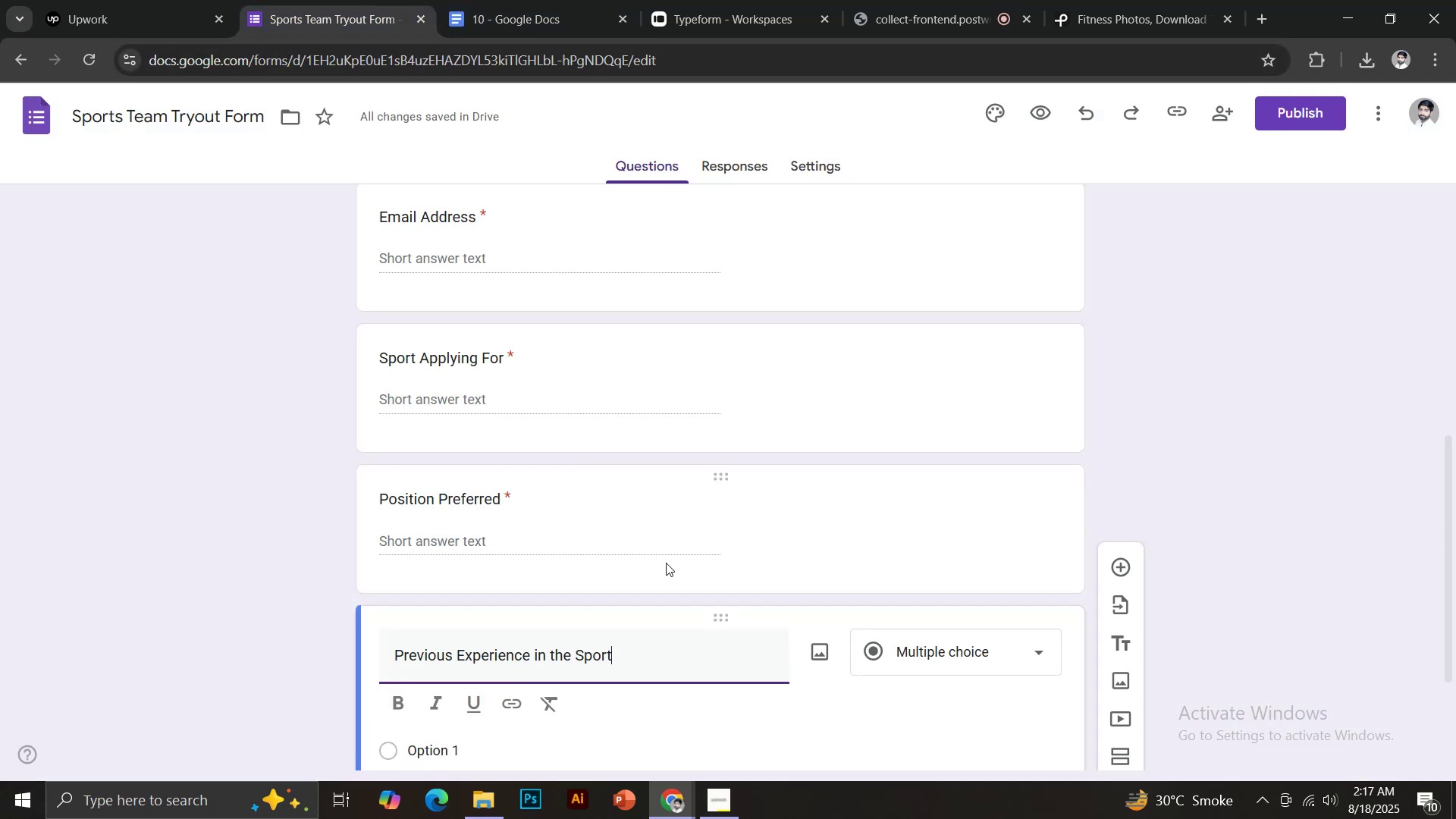 
scroll: coordinate [678, 560], scroll_direction: down, amount: 2.0
 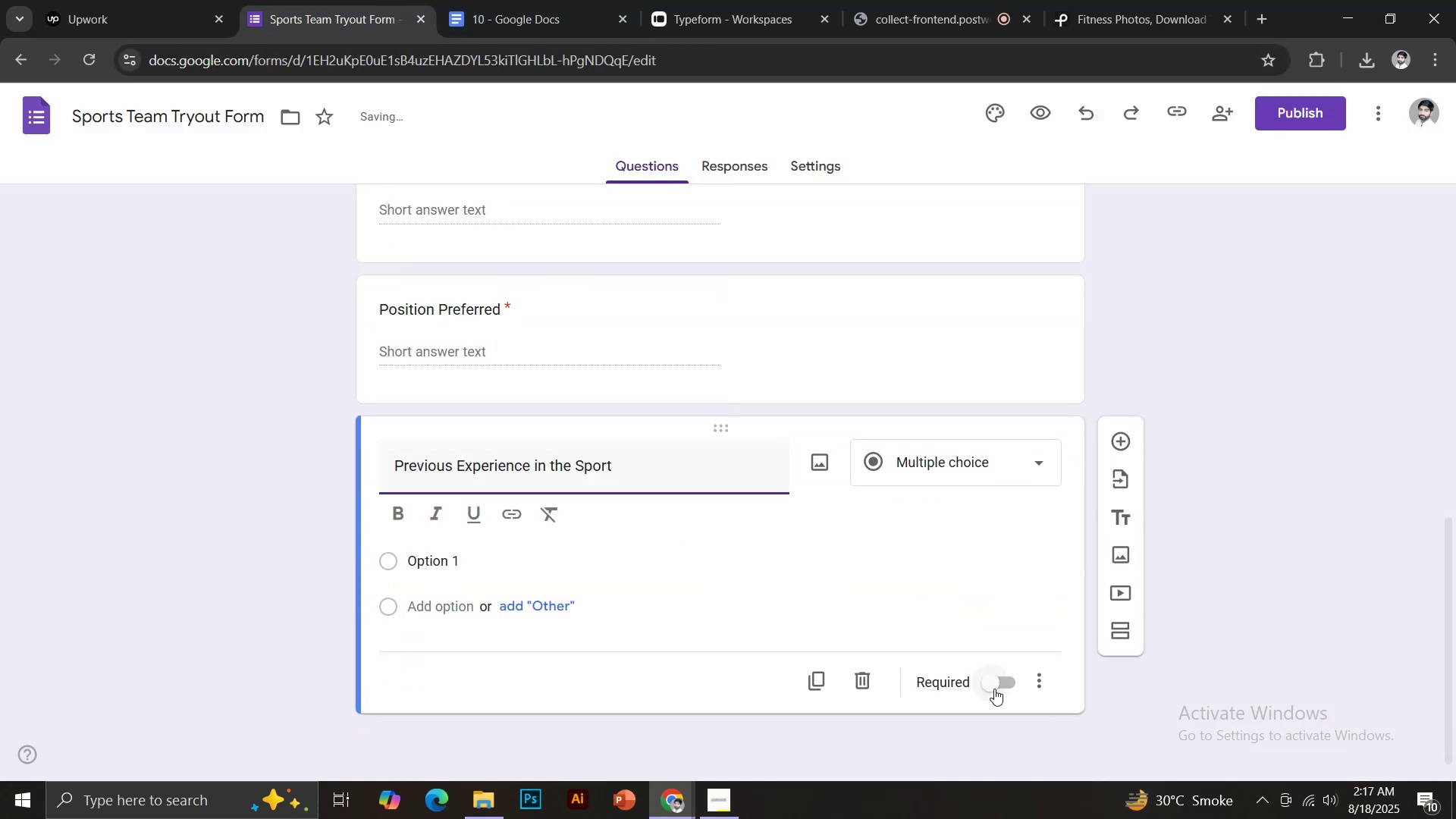 
left_click([994, 689])
 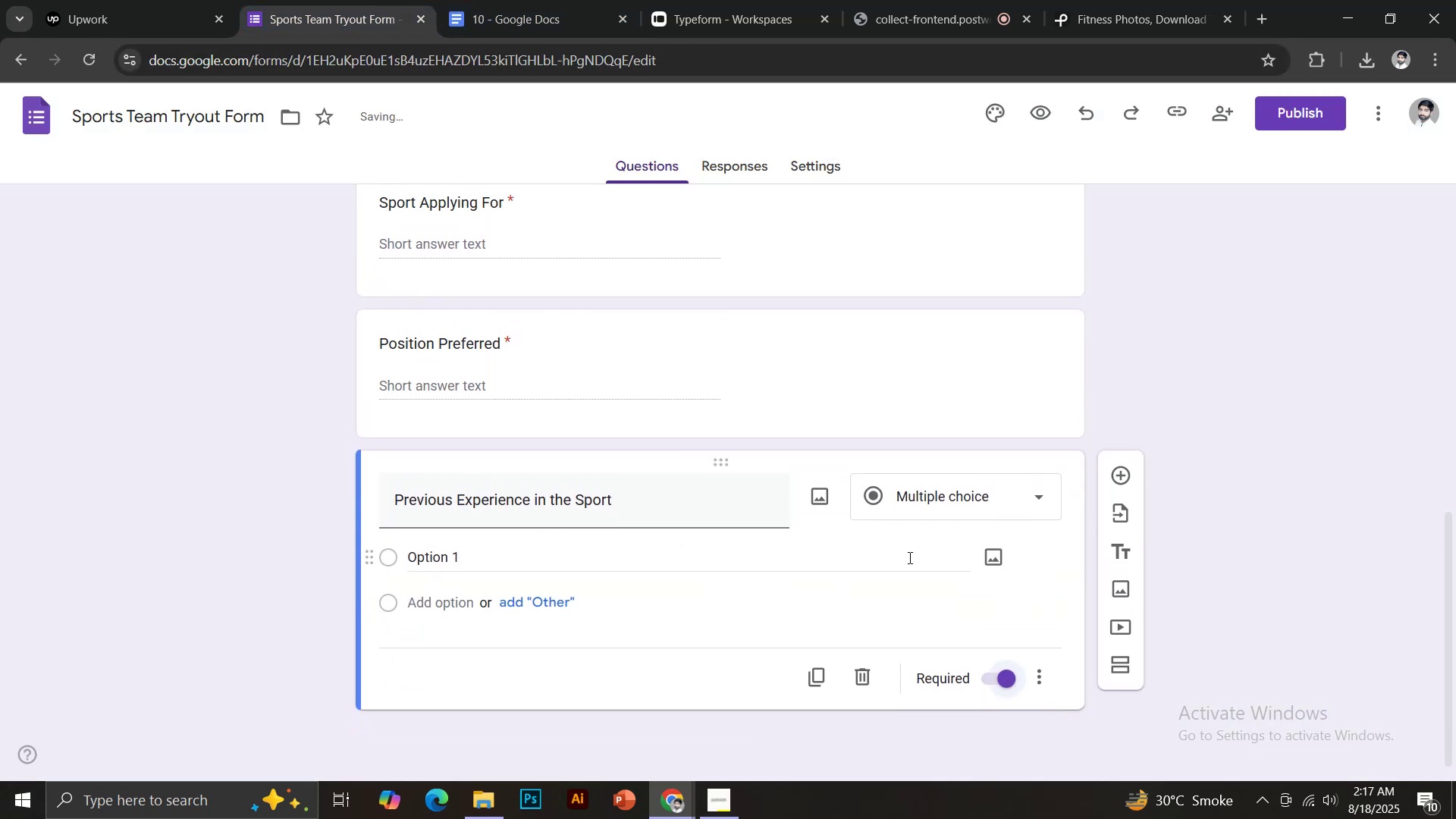 
scroll: coordinate [915, 557], scroll_direction: down, amount: 2.0
 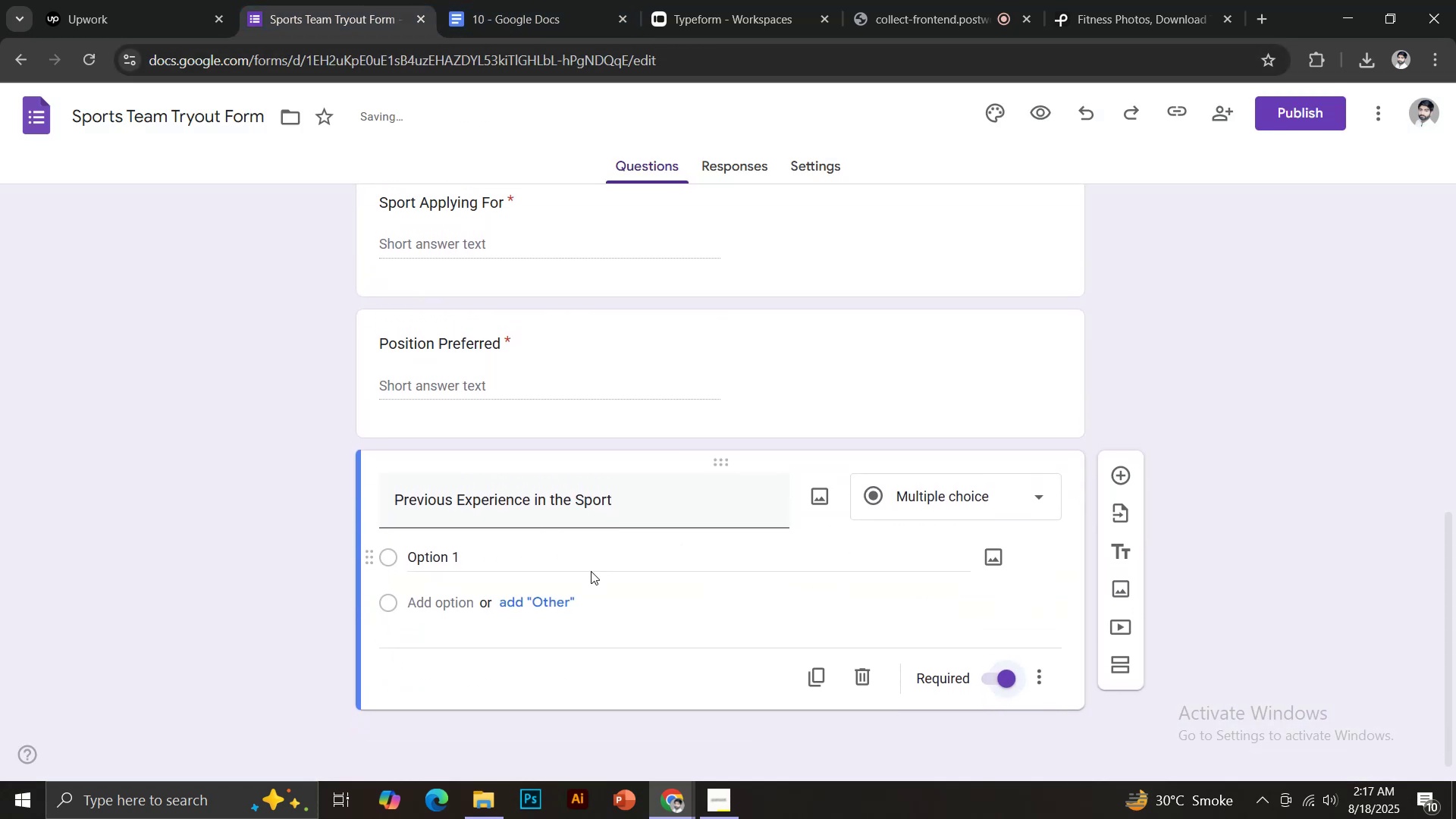 
left_click([488, 570])
 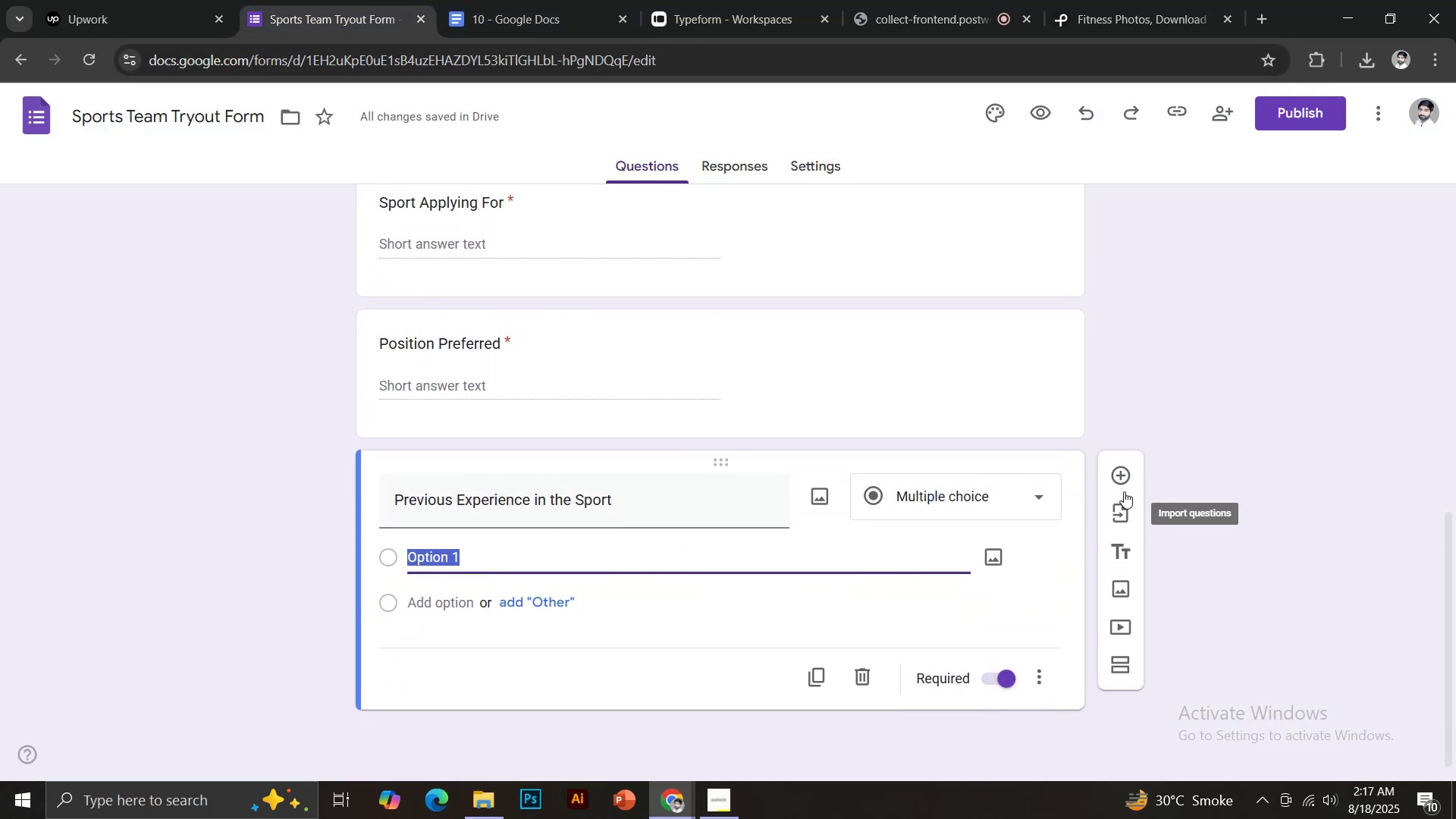 
left_click([1124, 480])
 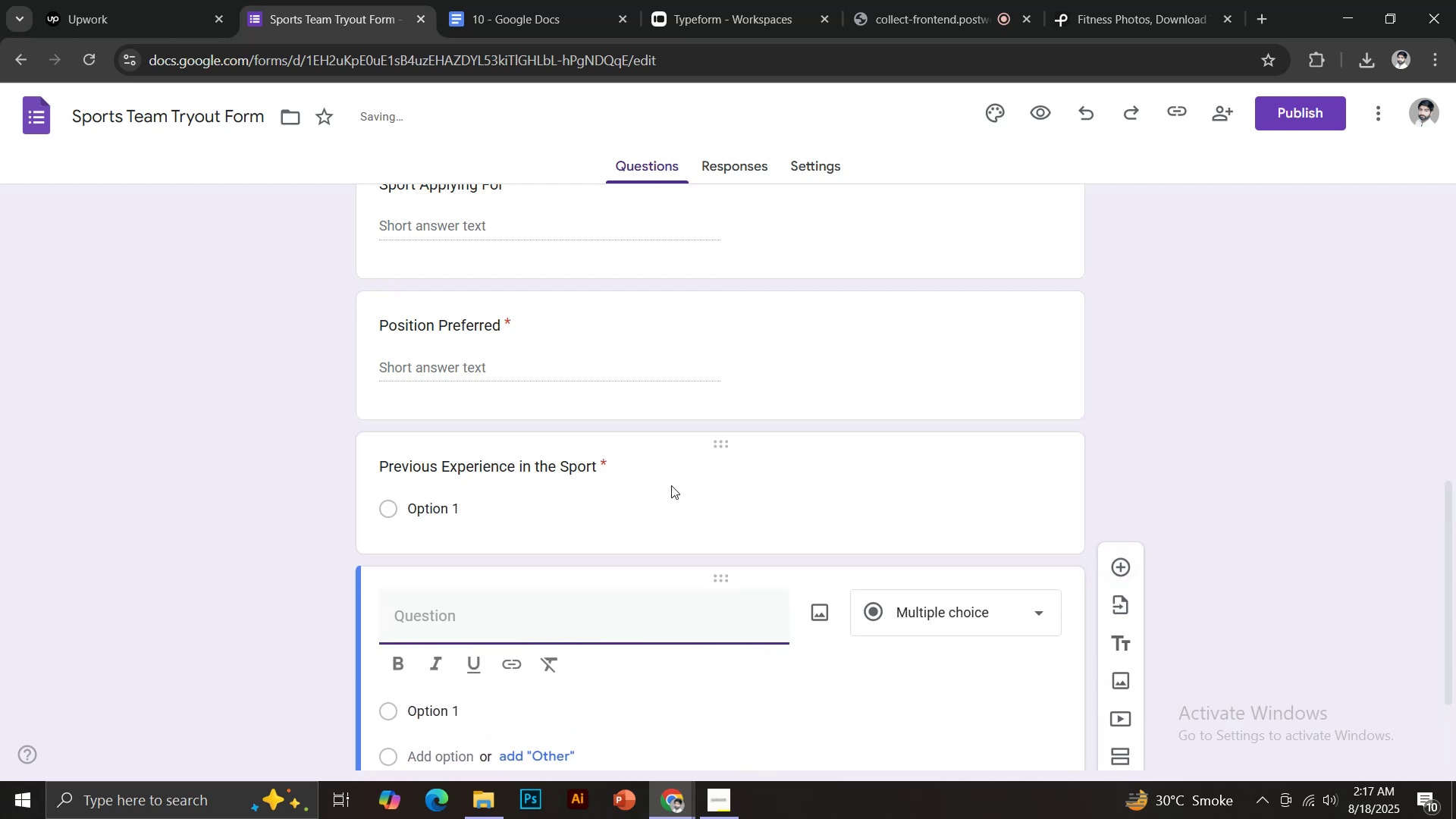 
left_click([560, 468])
 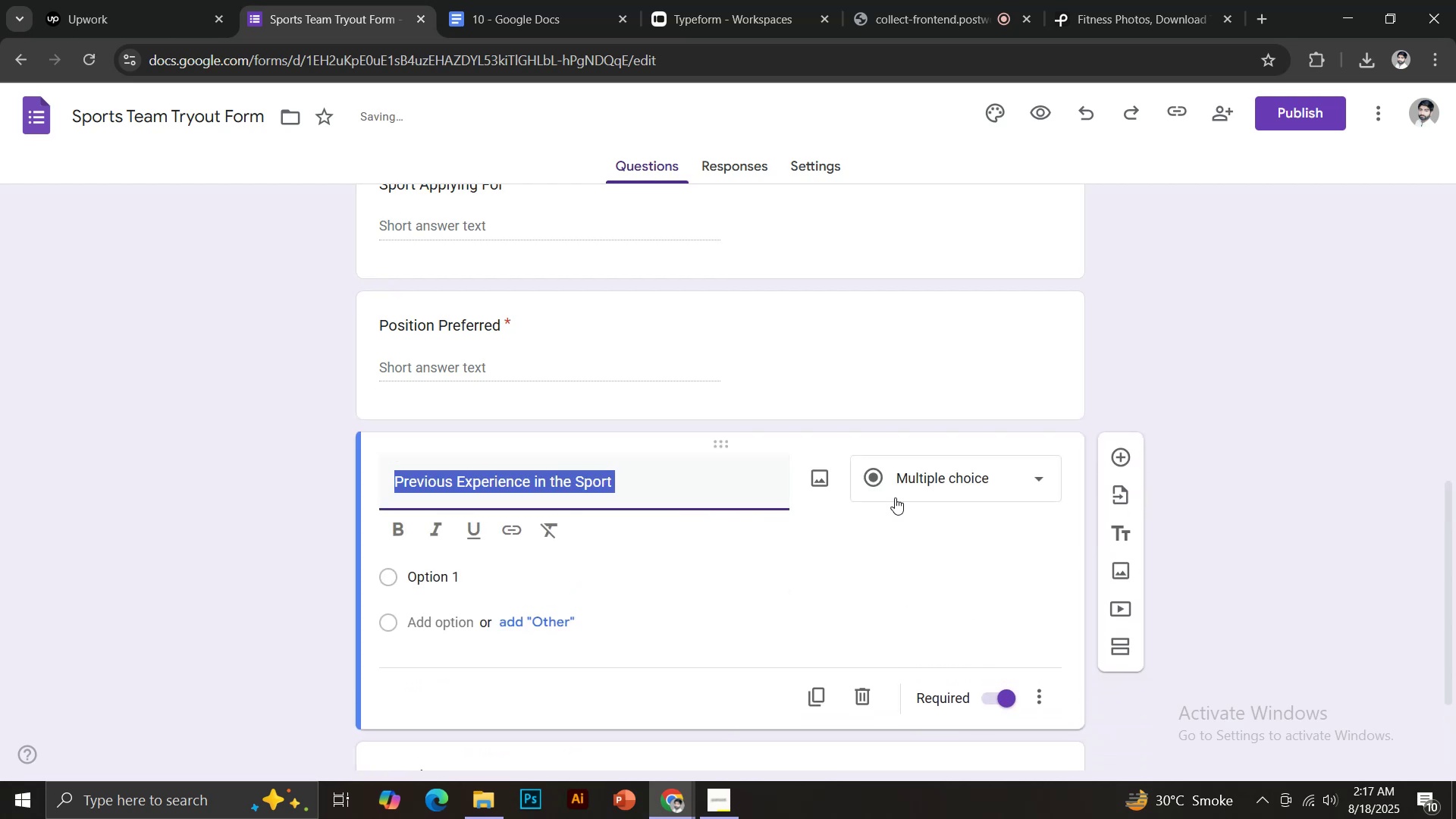 
left_click([920, 488])
 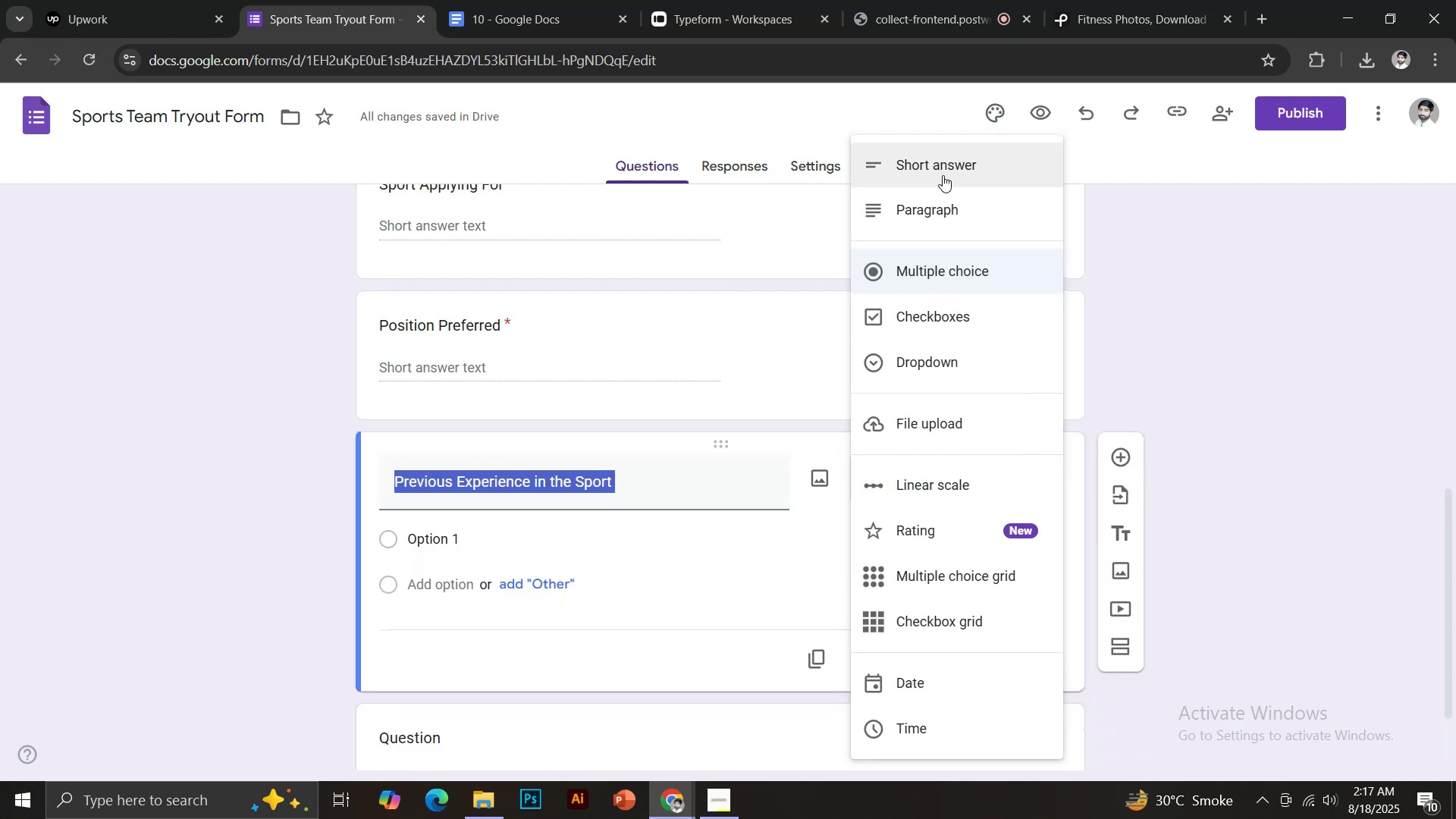 
left_click([937, 171])
 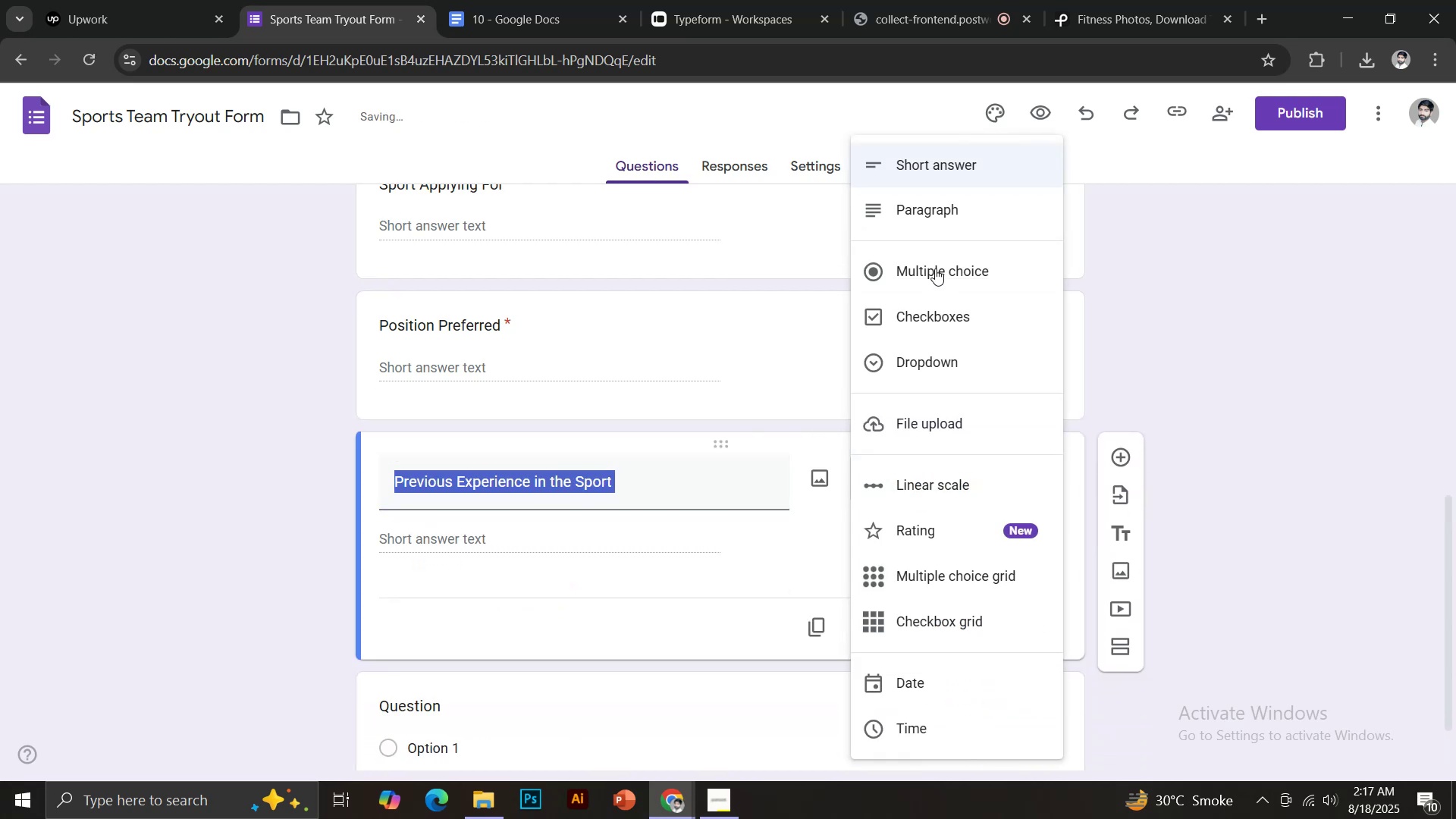 
left_click([918, 215])
 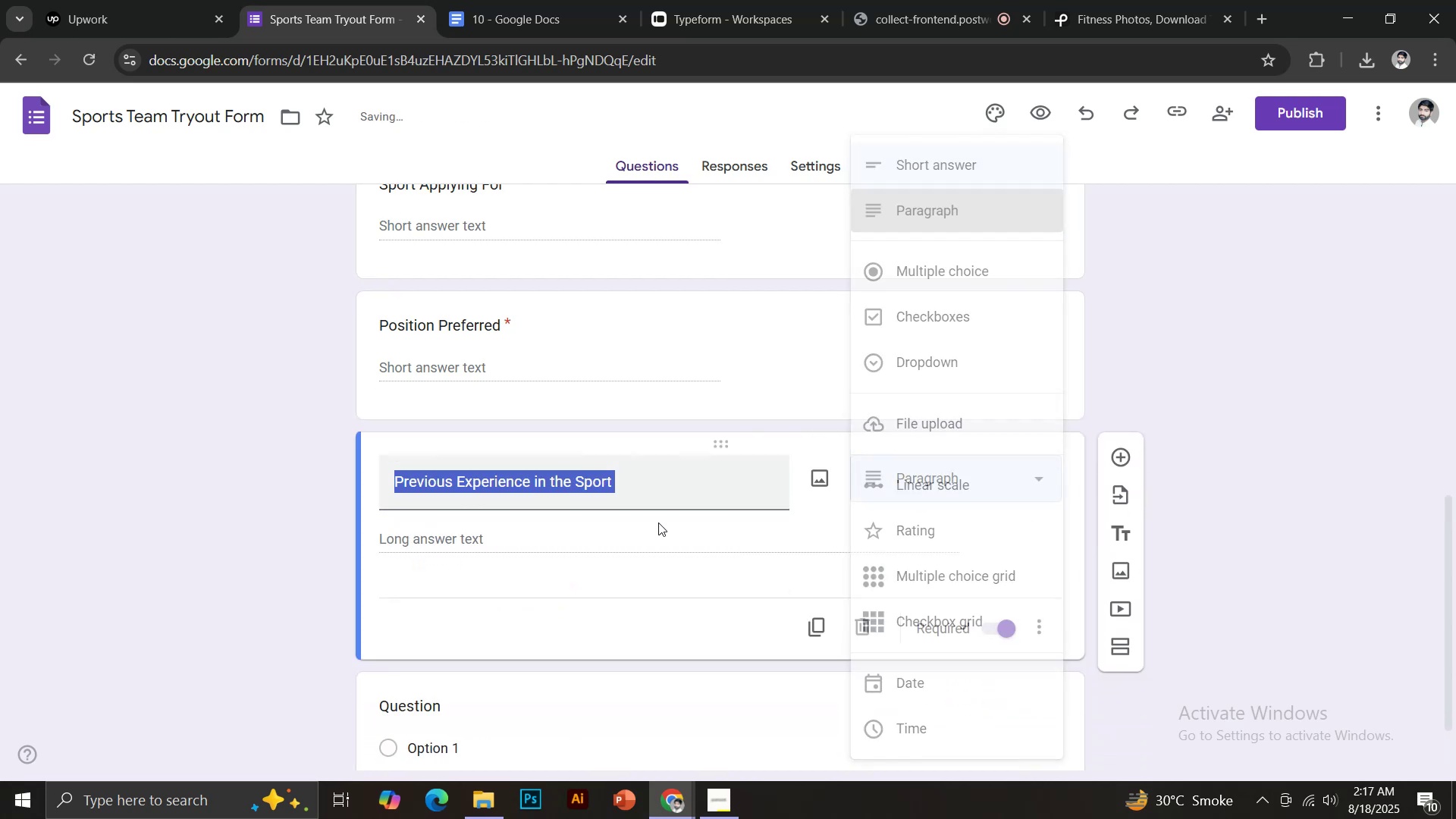 
scroll: coordinate [623, 532], scroll_direction: down, amount: 3.0
 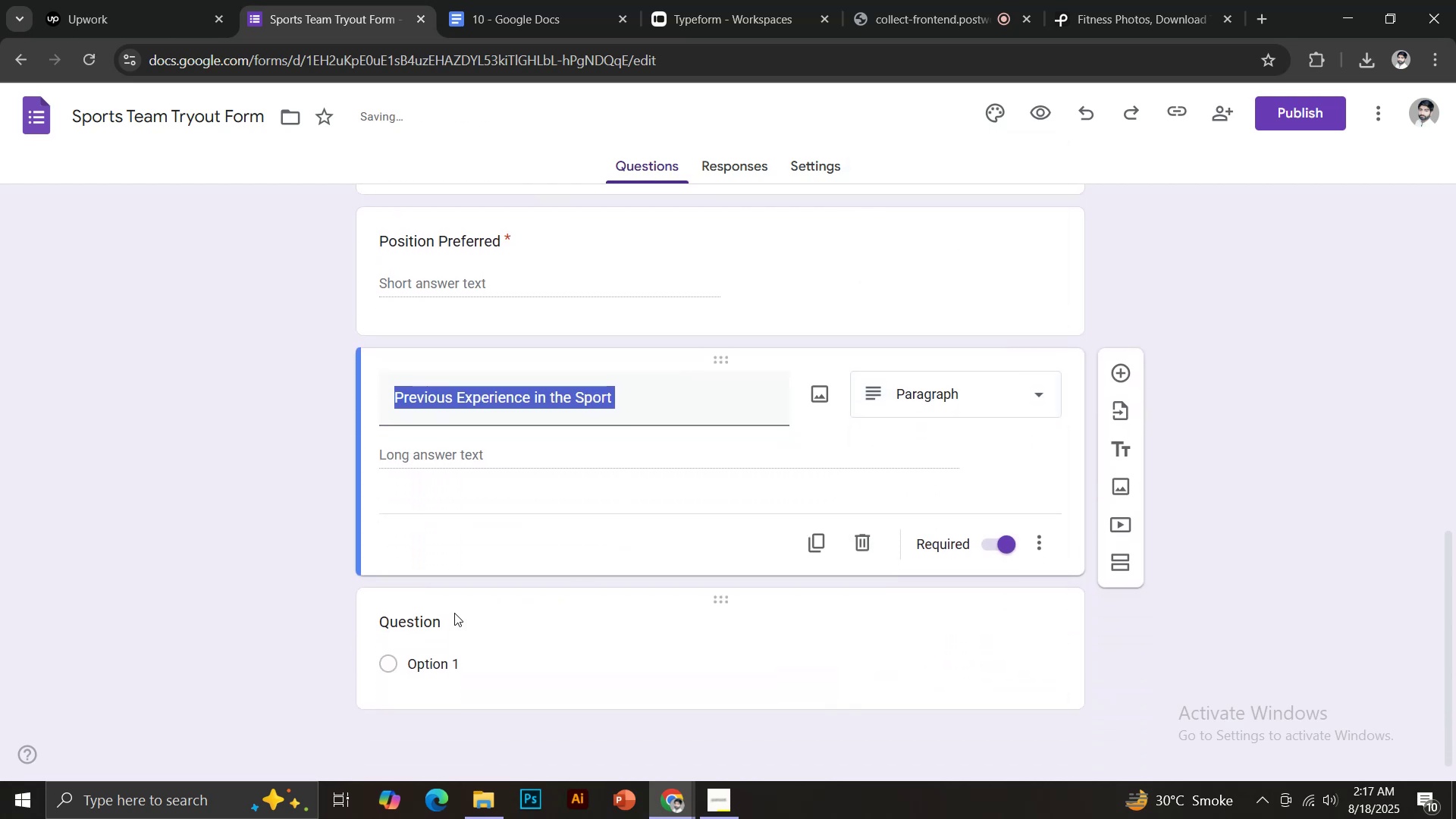 
left_click([450, 611])
 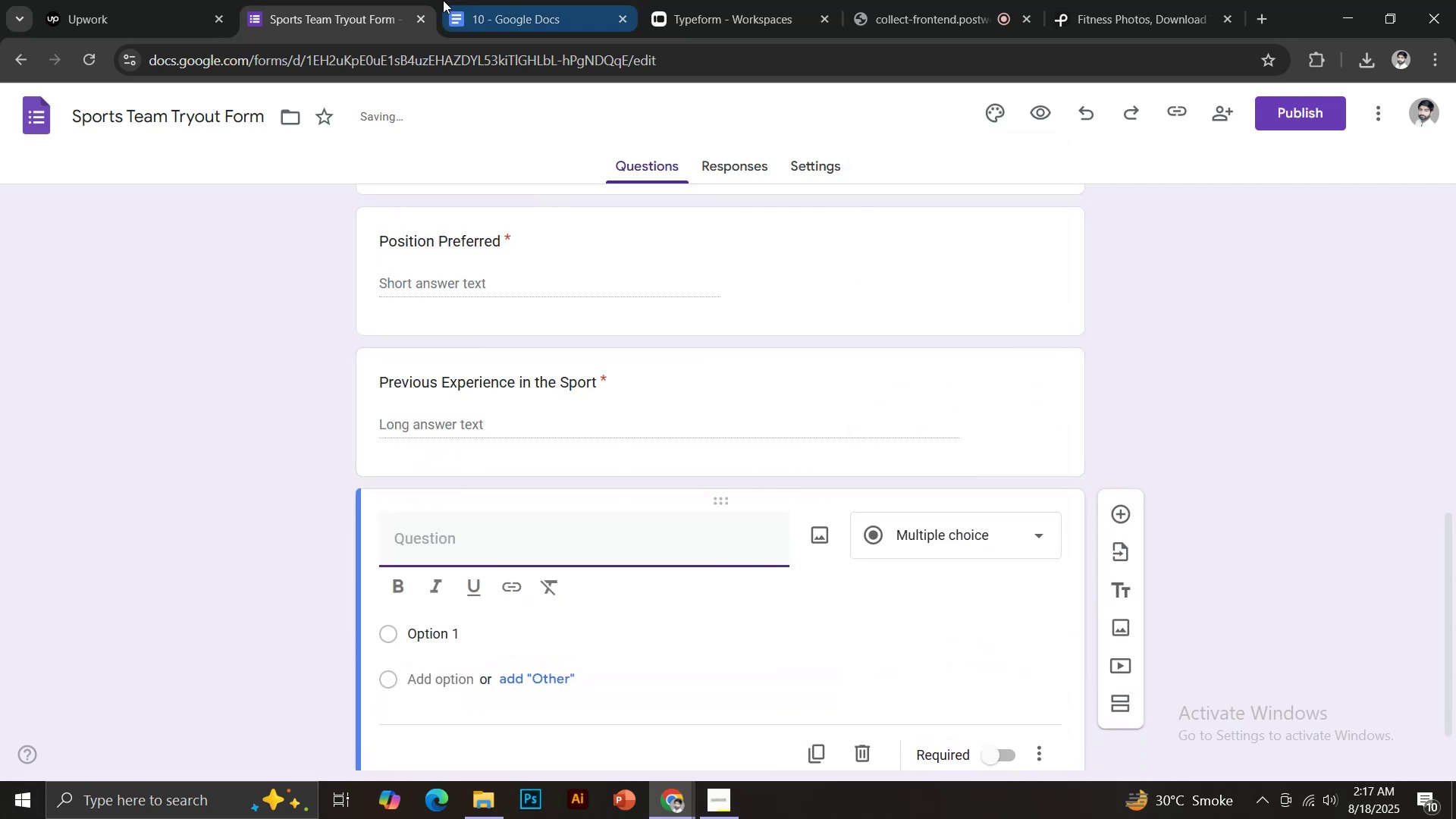 
left_click([488, 0])
 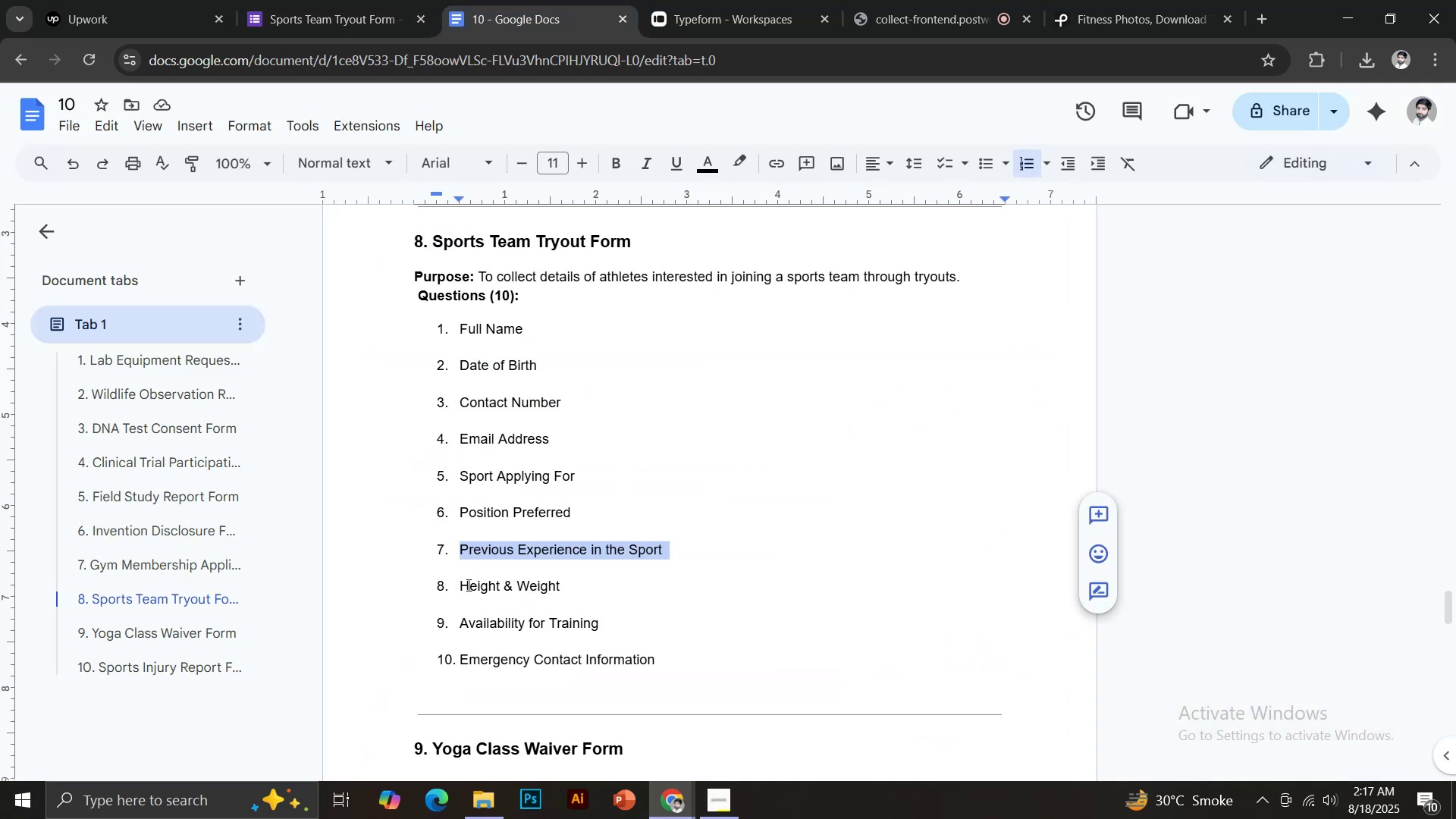 
left_click_drag(start_coordinate=[460, 585], to_coordinate=[563, 588])
 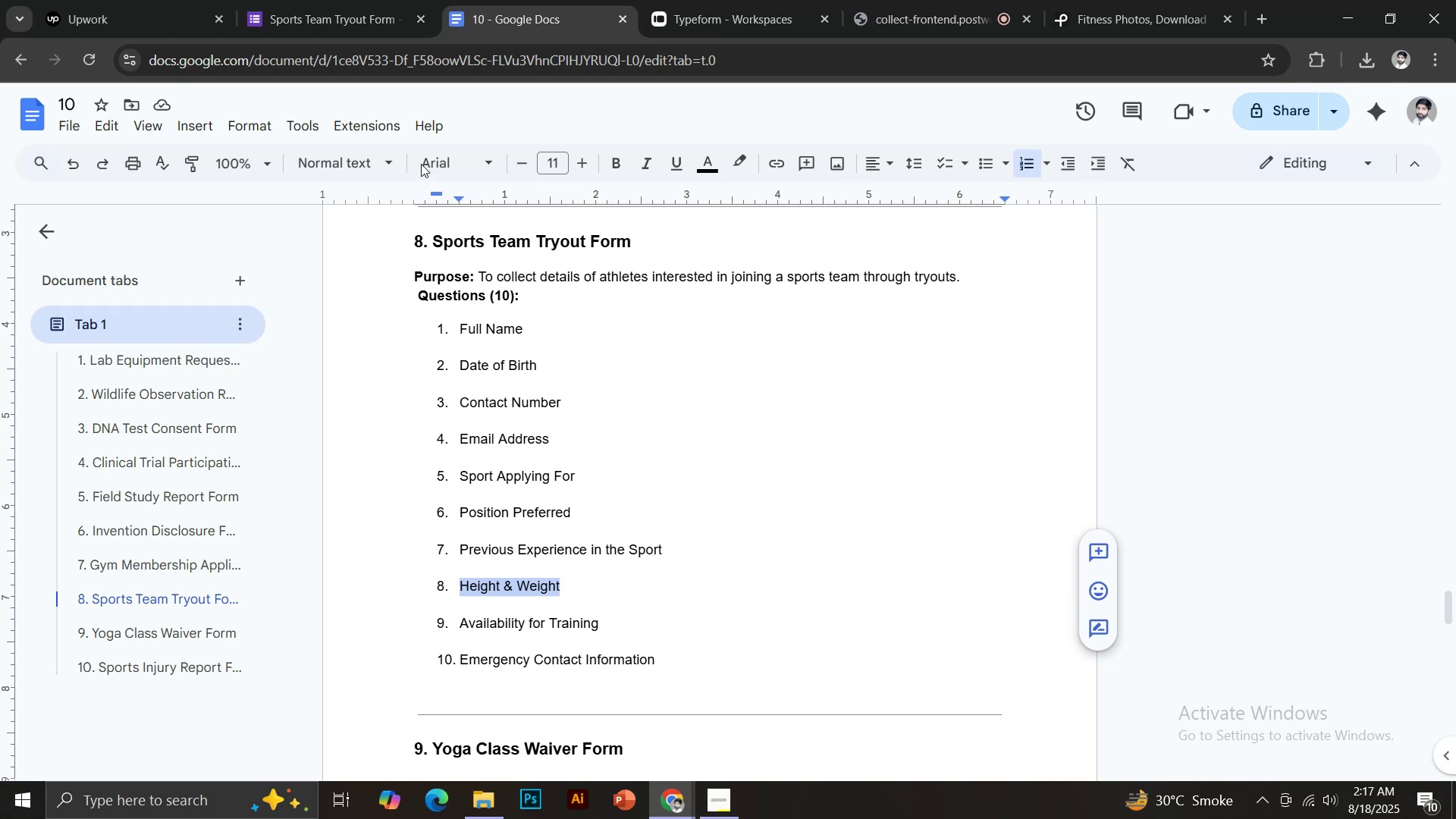 
key(Control+C)
 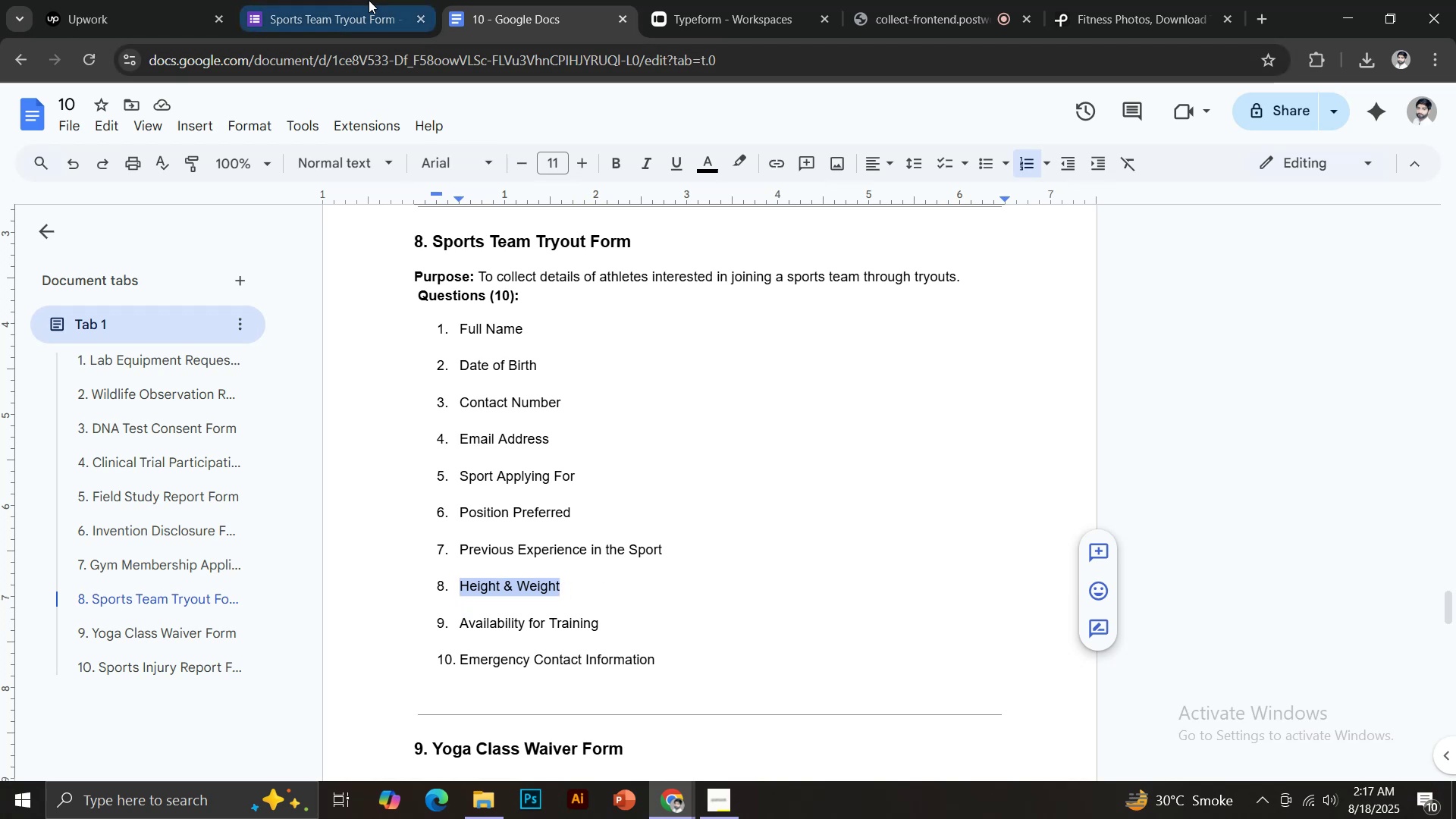 
key(Control+Shift+V)
 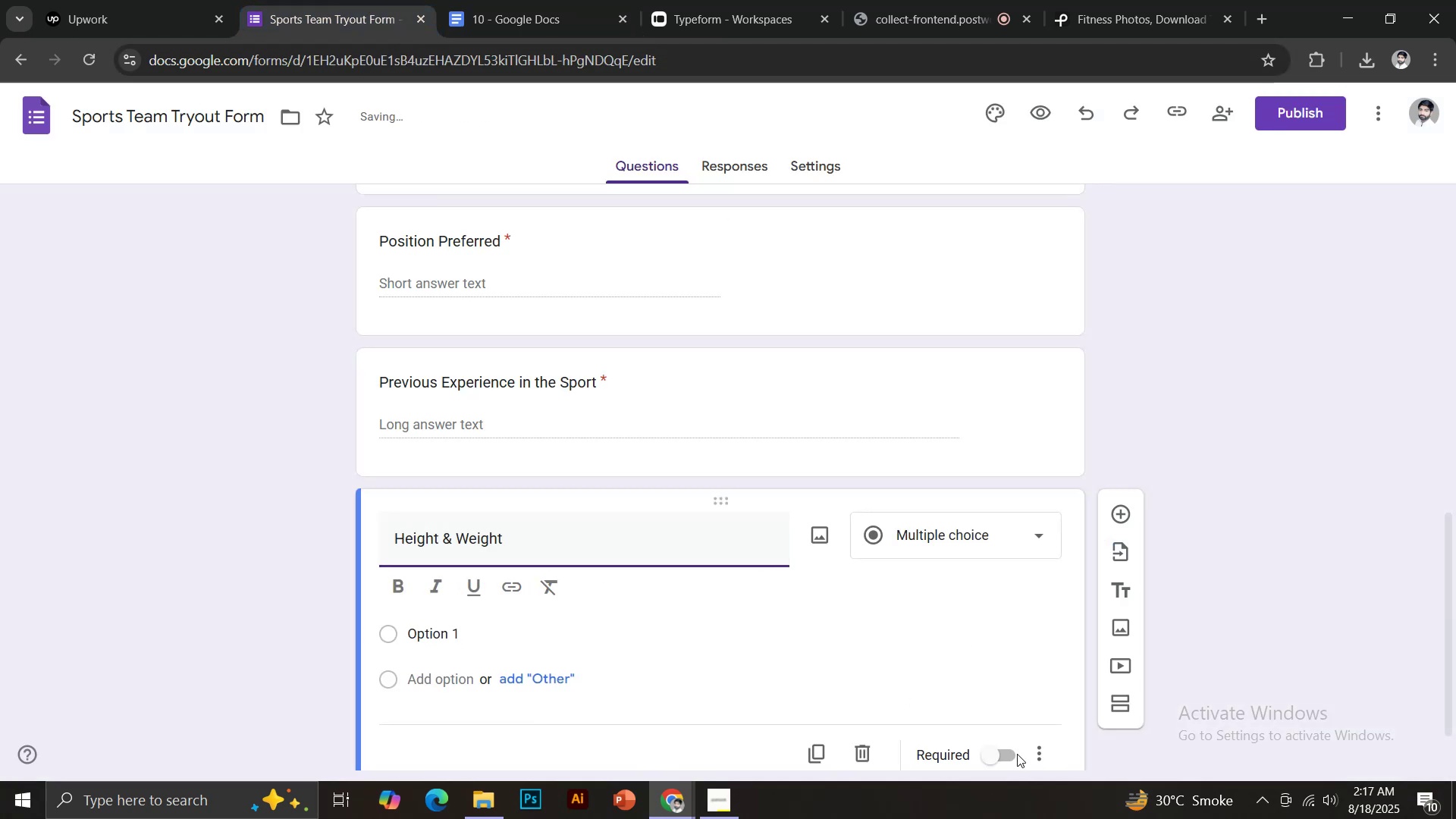 
left_click([990, 757])
 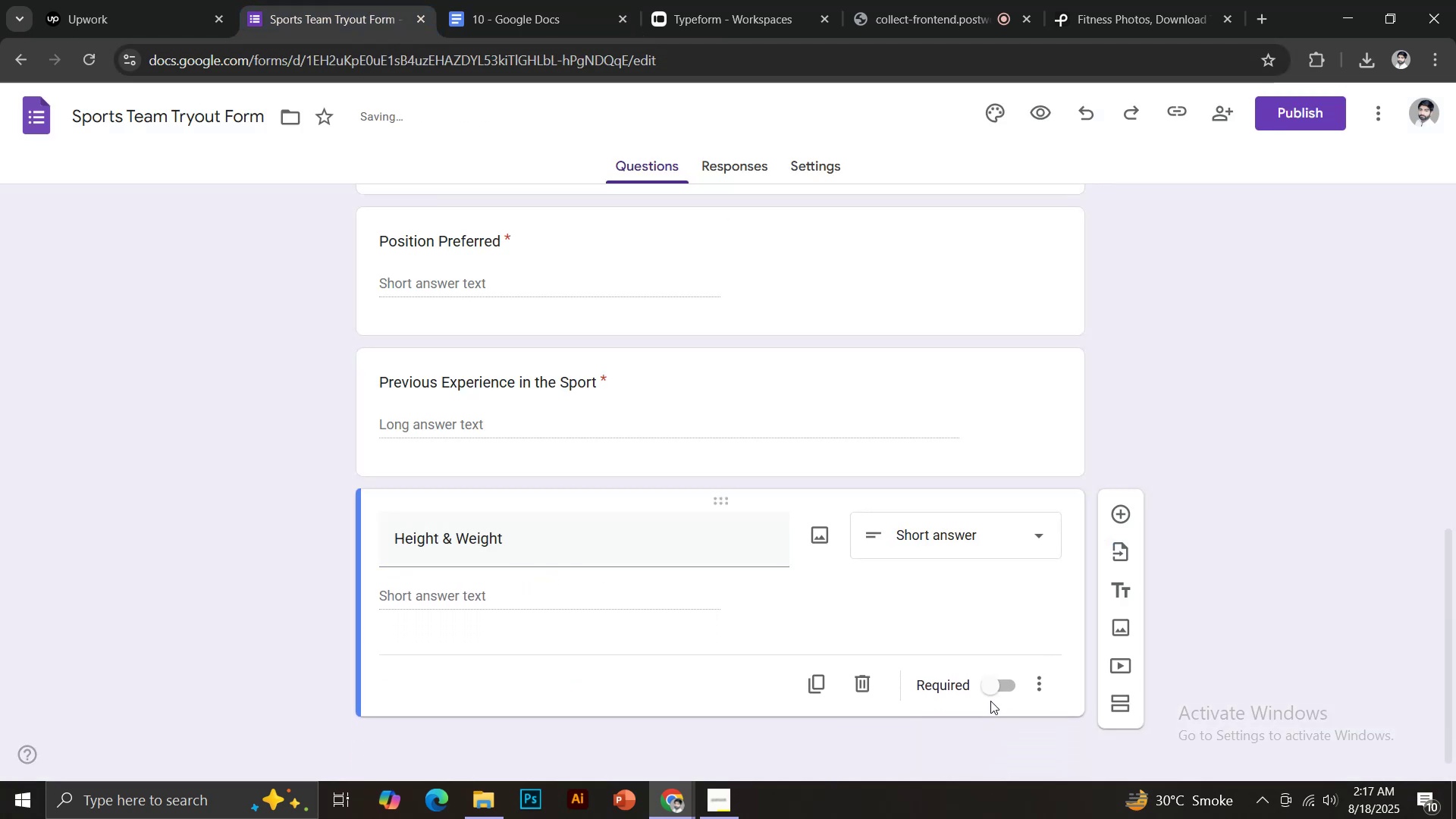 
left_click([987, 690])
 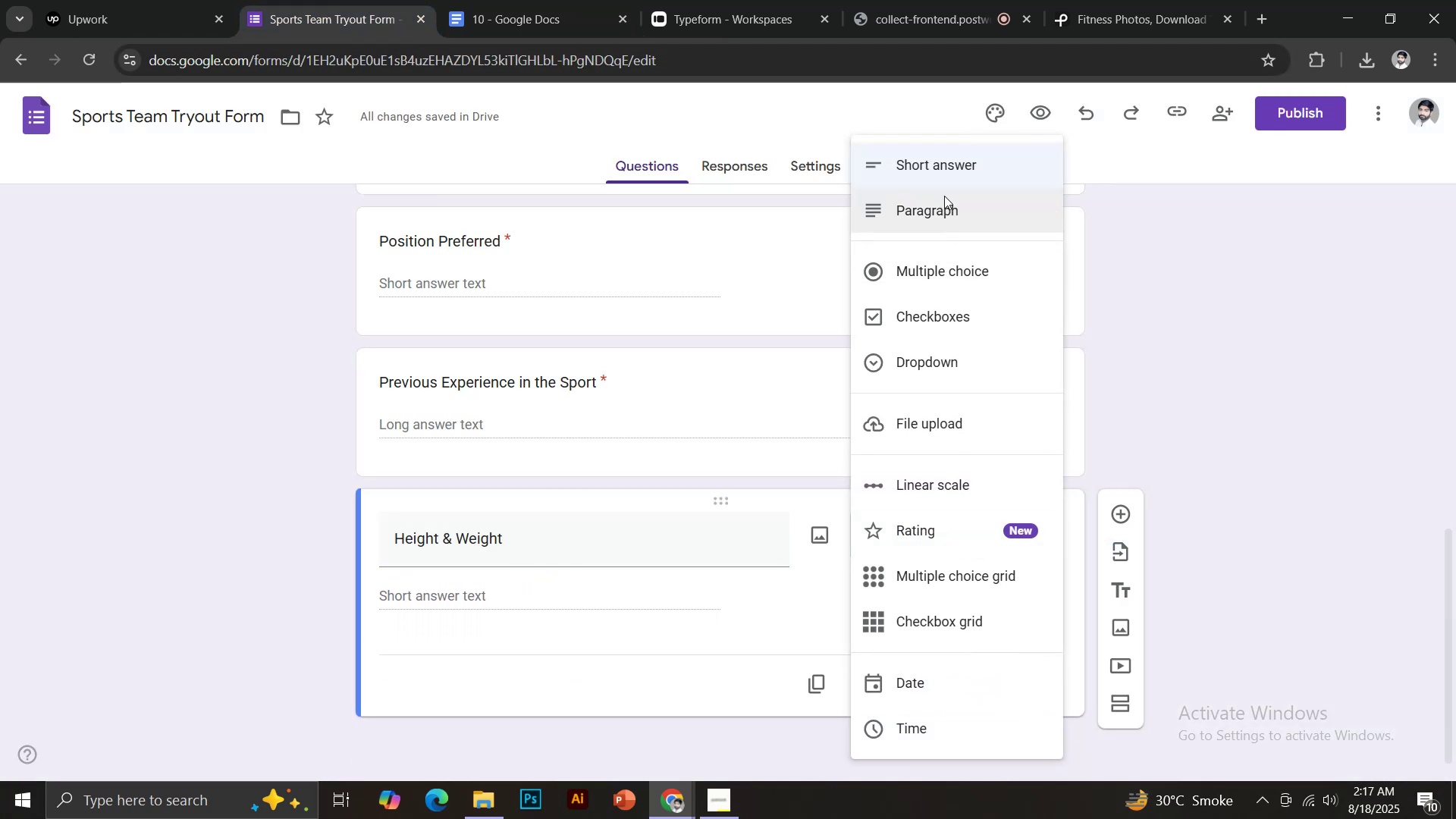 
left_click([1124, 513])
 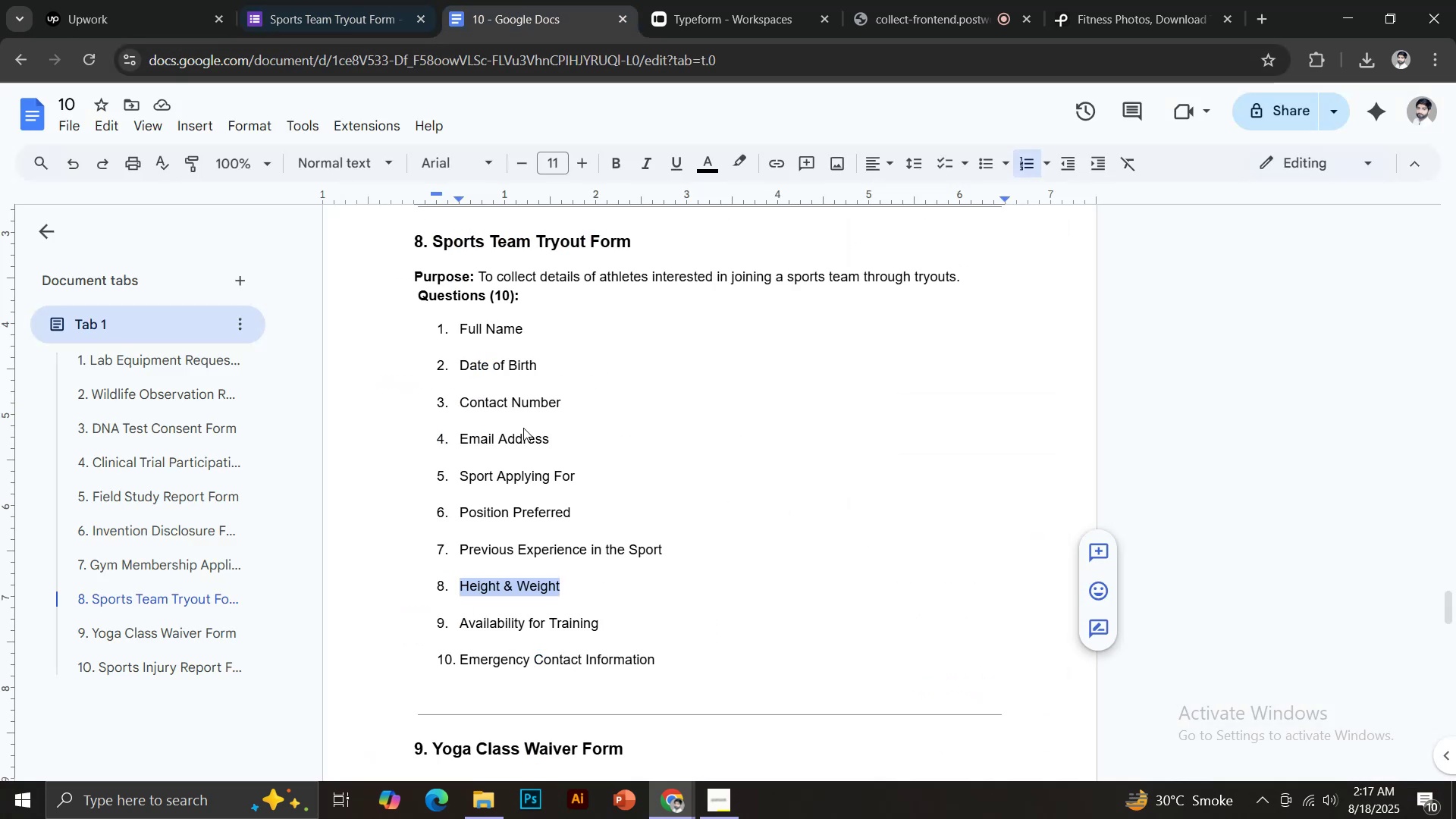 
left_click_drag(start_coordinate=[460, 626], to_coordinate=[599, 631])
 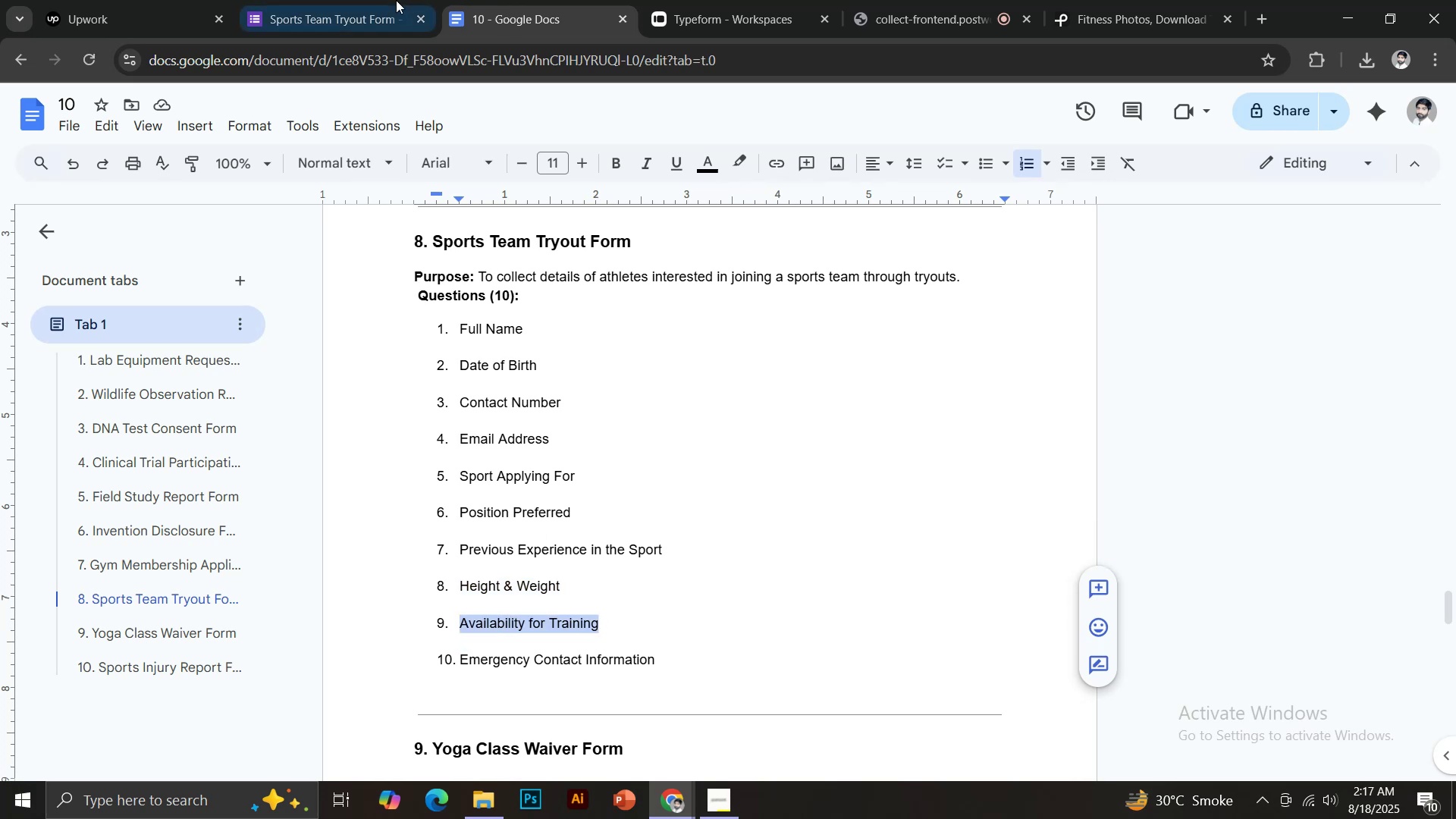 
key(Control+C)
 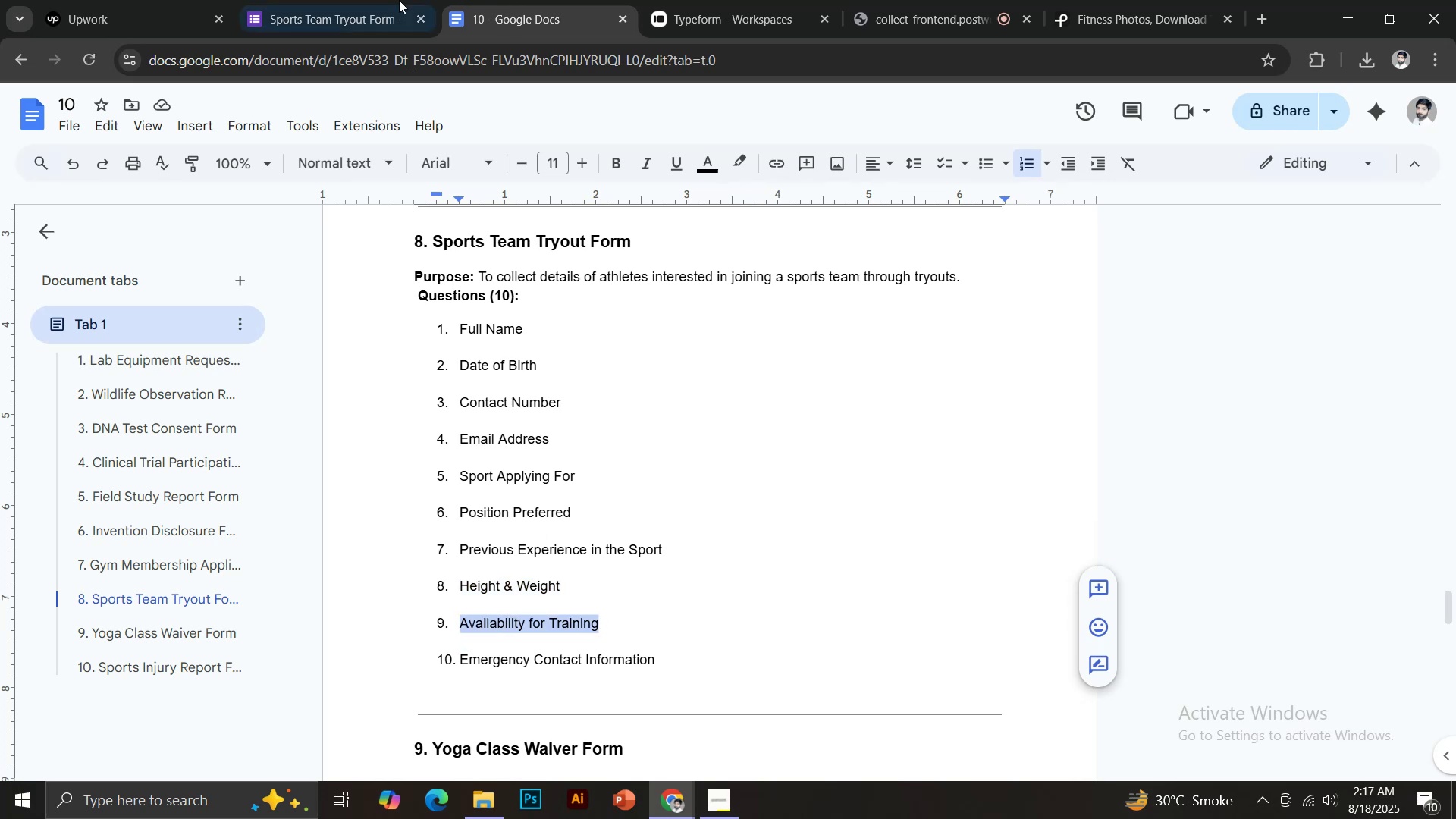 
left_click([396, 0])
 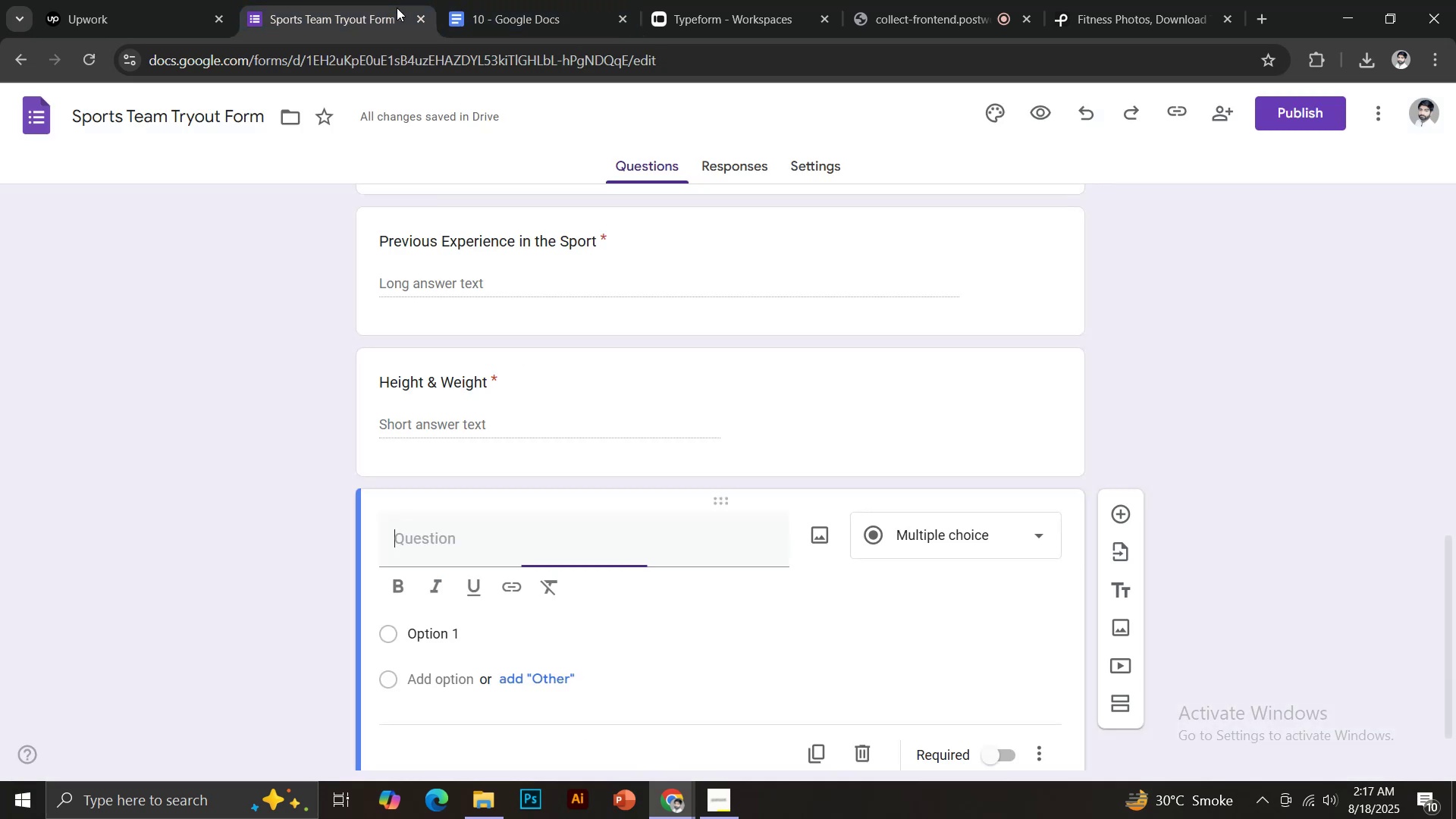 
key(Control+Shift+V)
 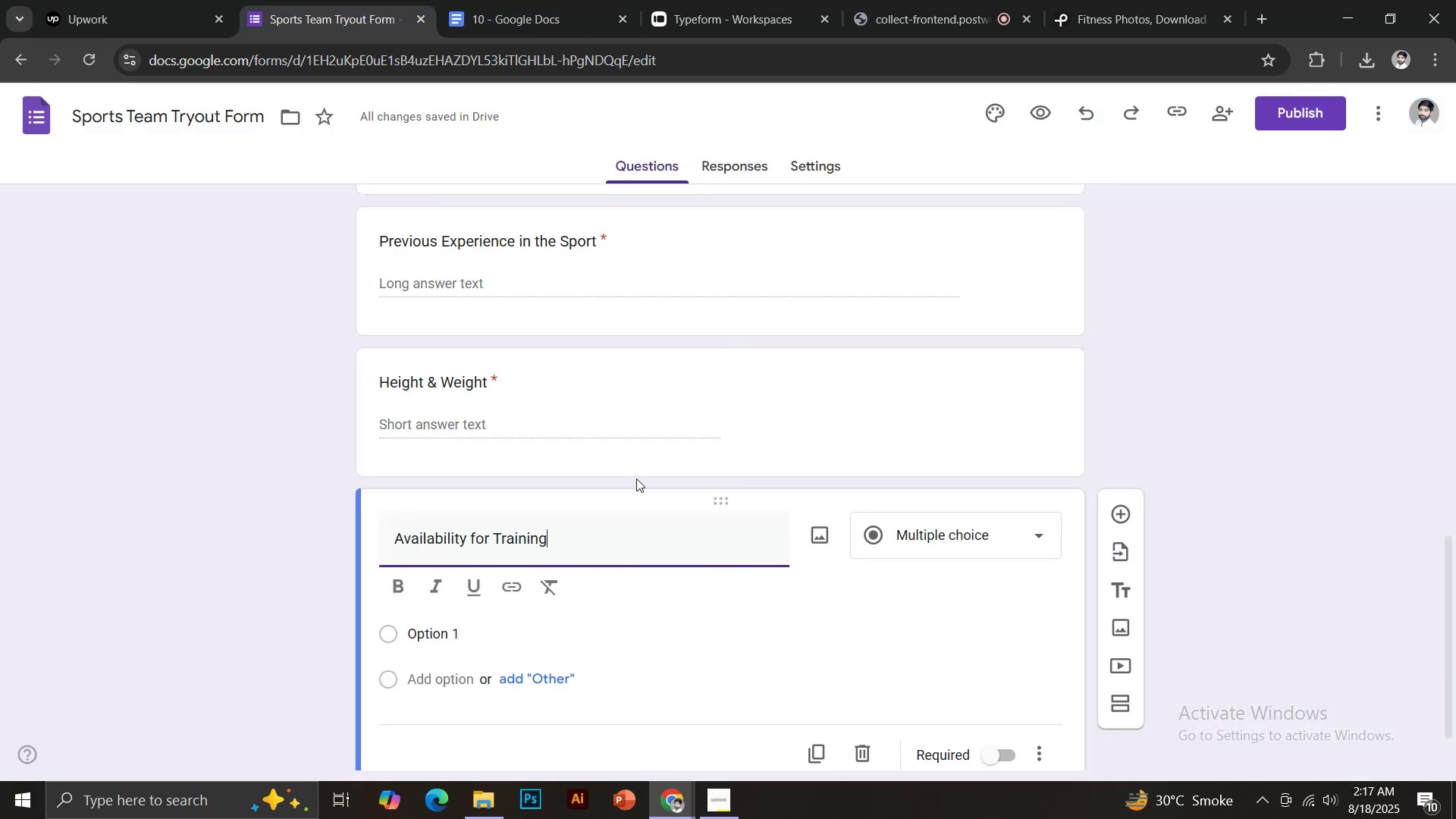 
scroll: coordinate [637, 479], scroll_direction: down, amount: 3.0
 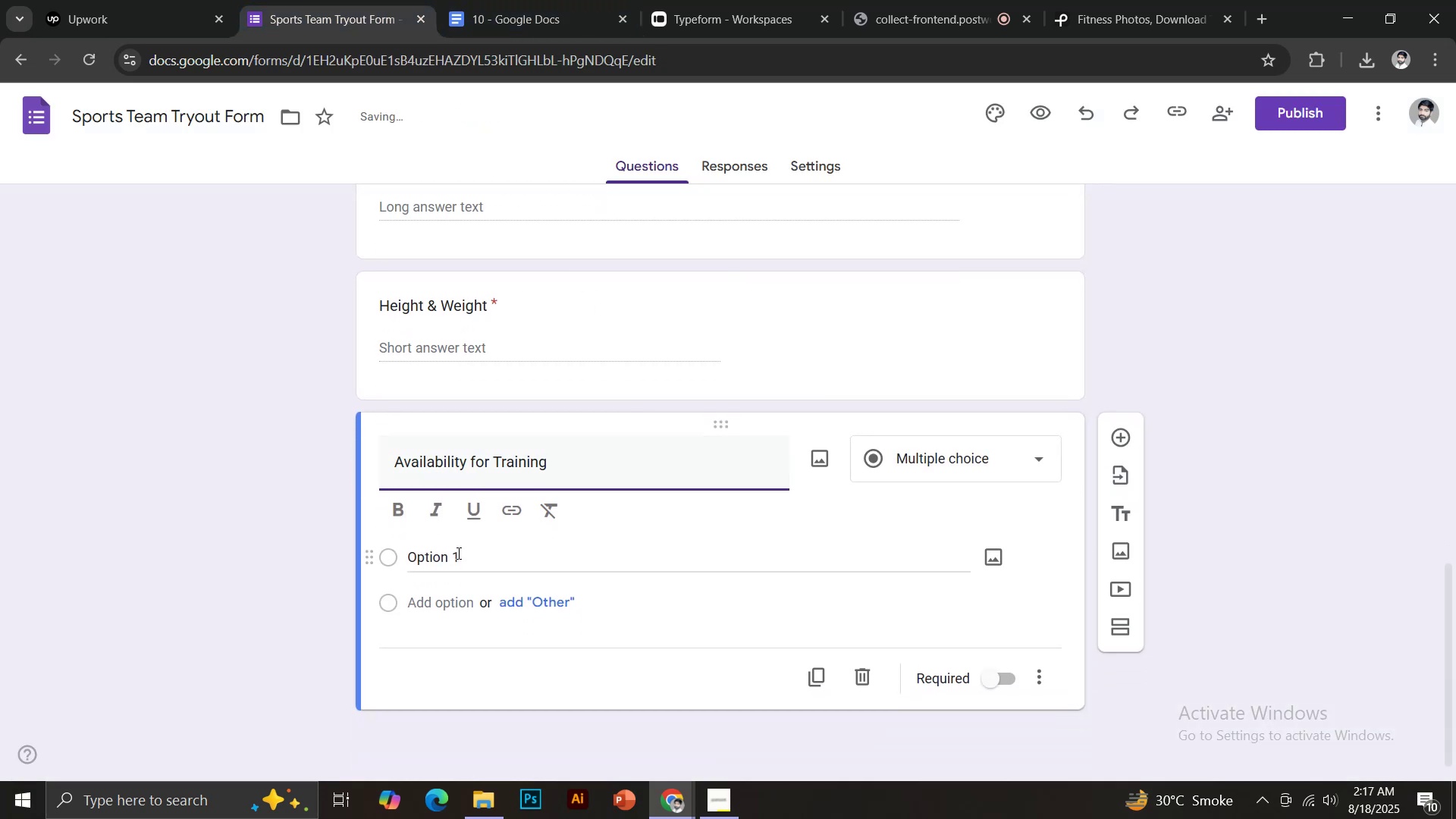 
left_click([918, 482])
 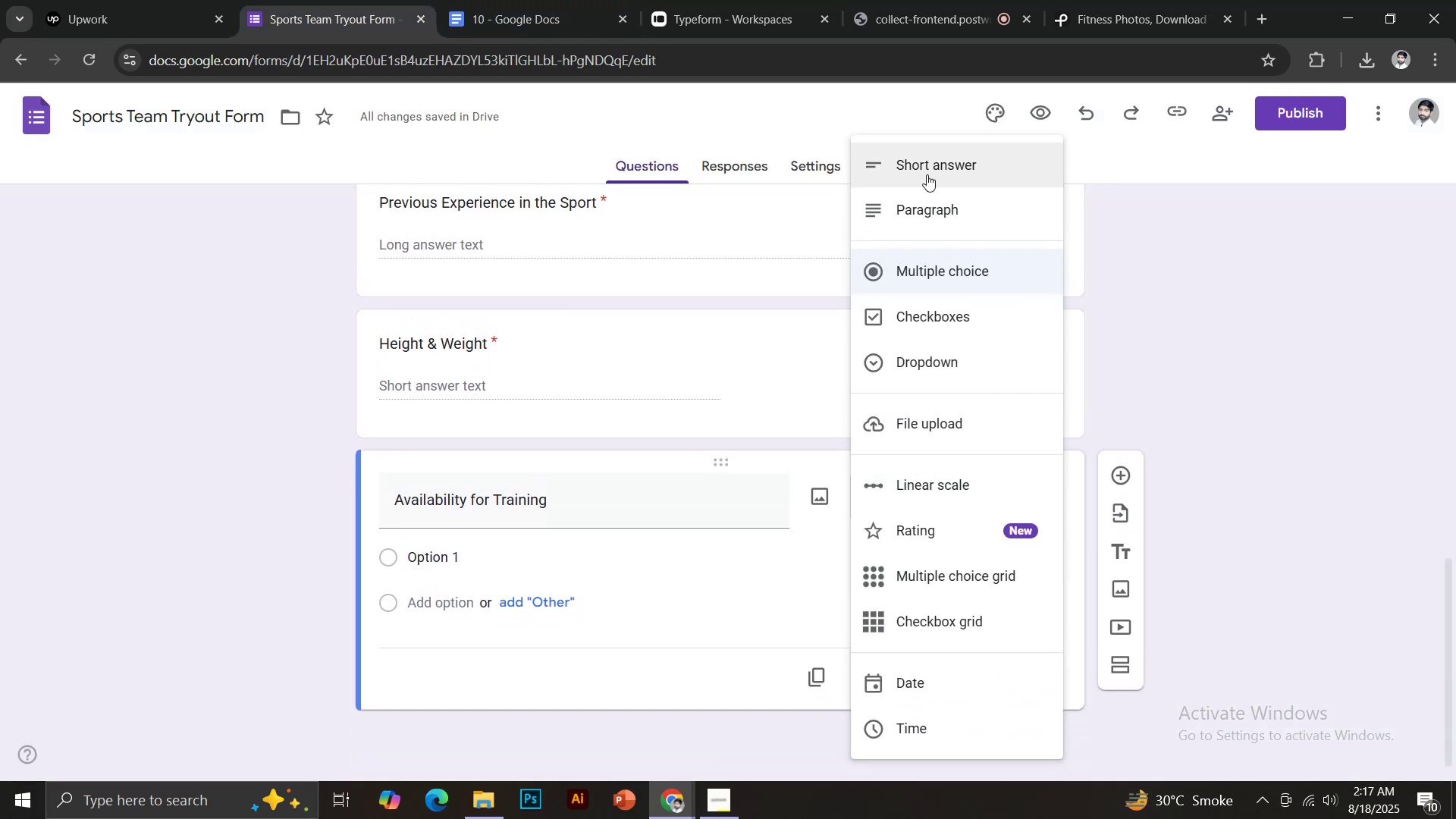 
left_click([926, 165])
 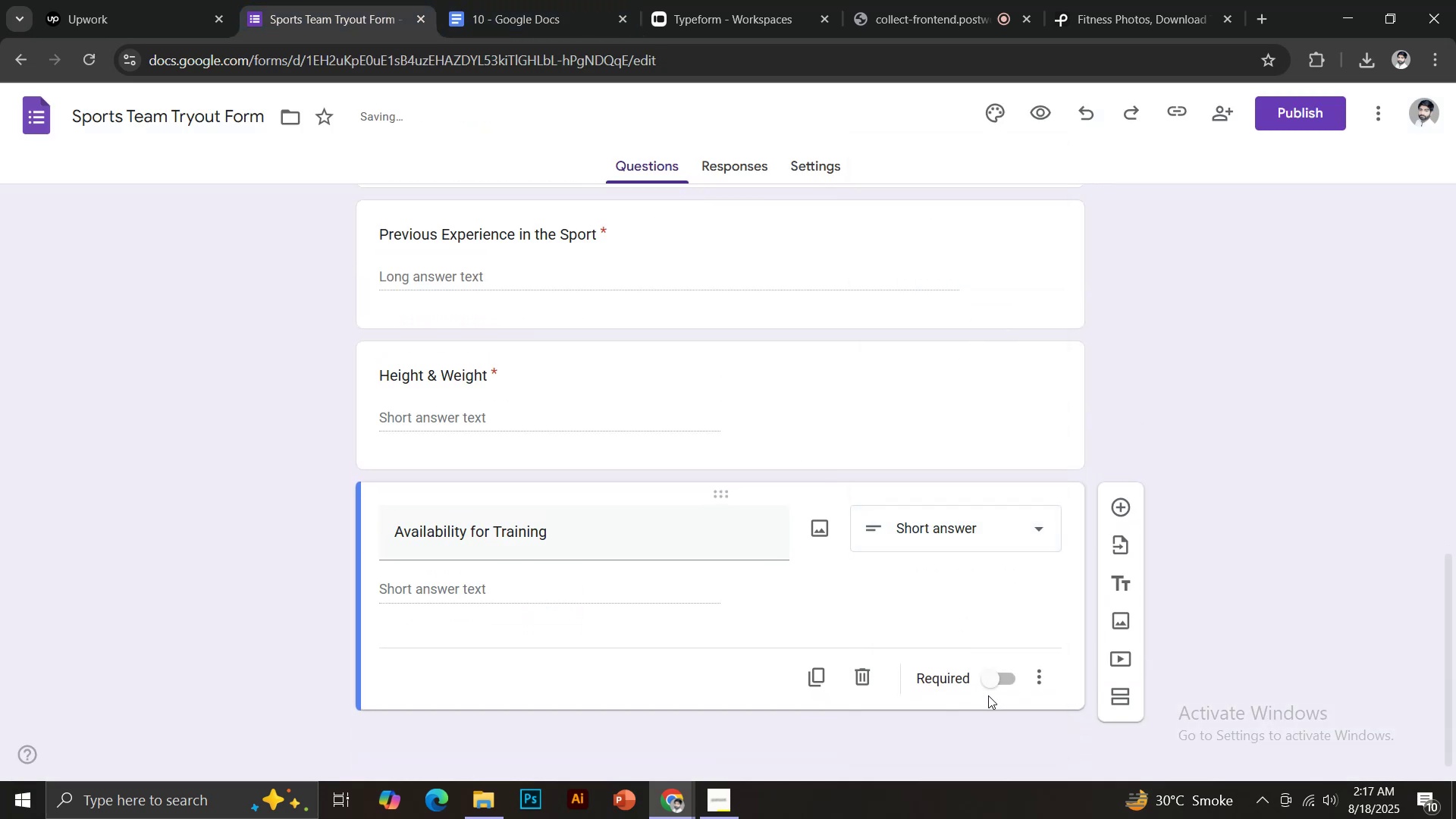 
left_click([990, 685])
 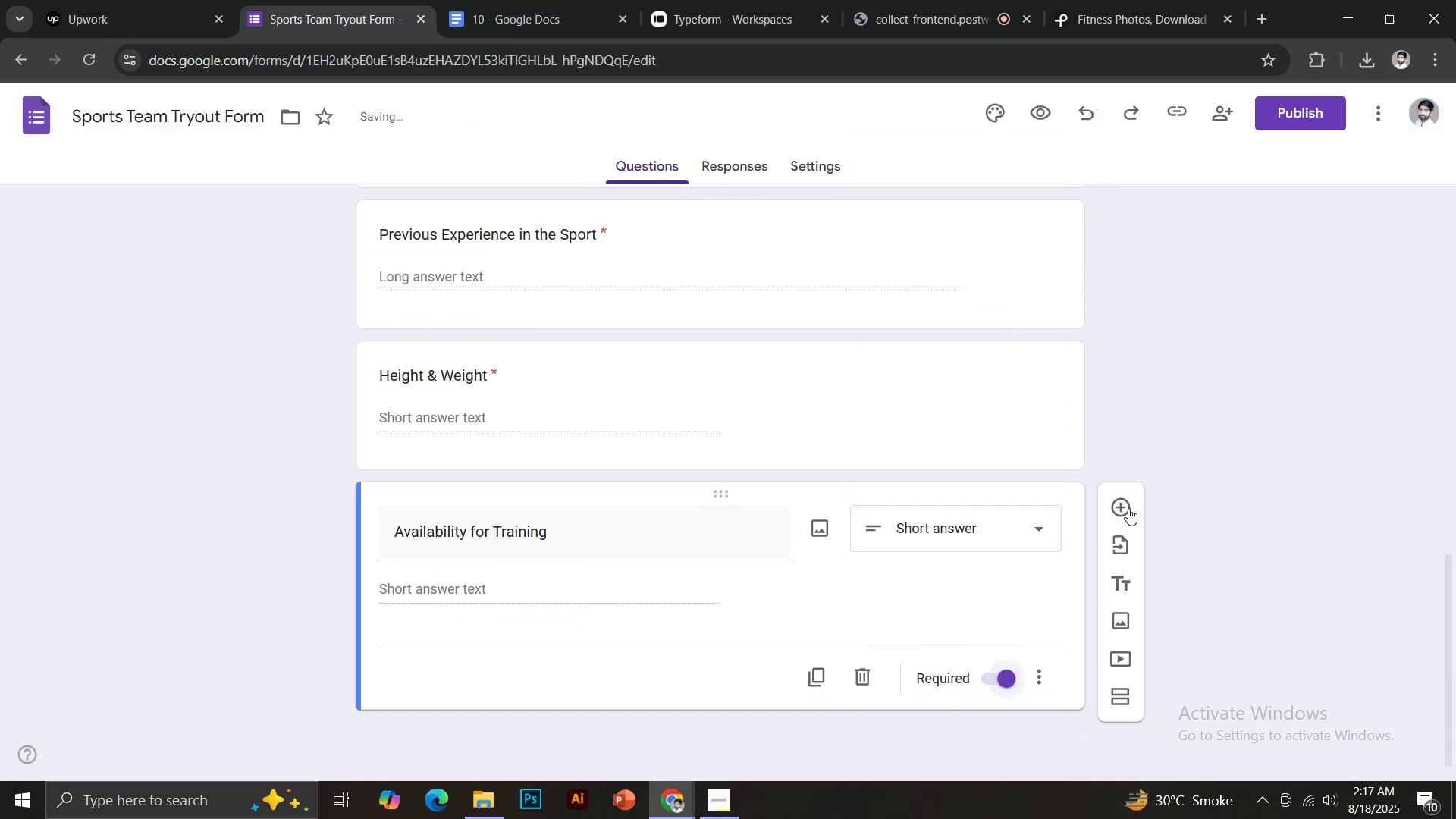 
left_click([1124, 504])
 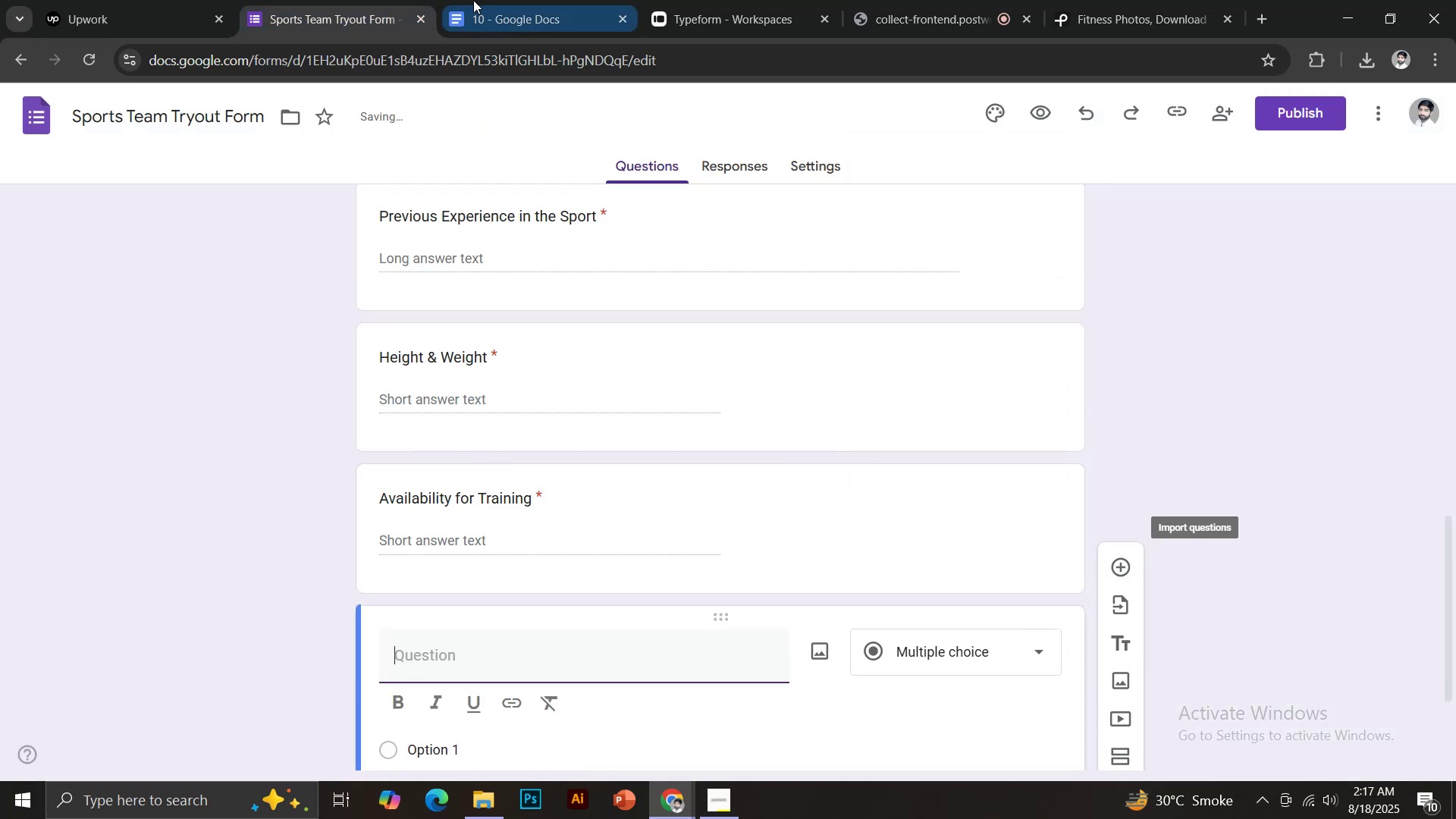 
left_click([501, 0])
 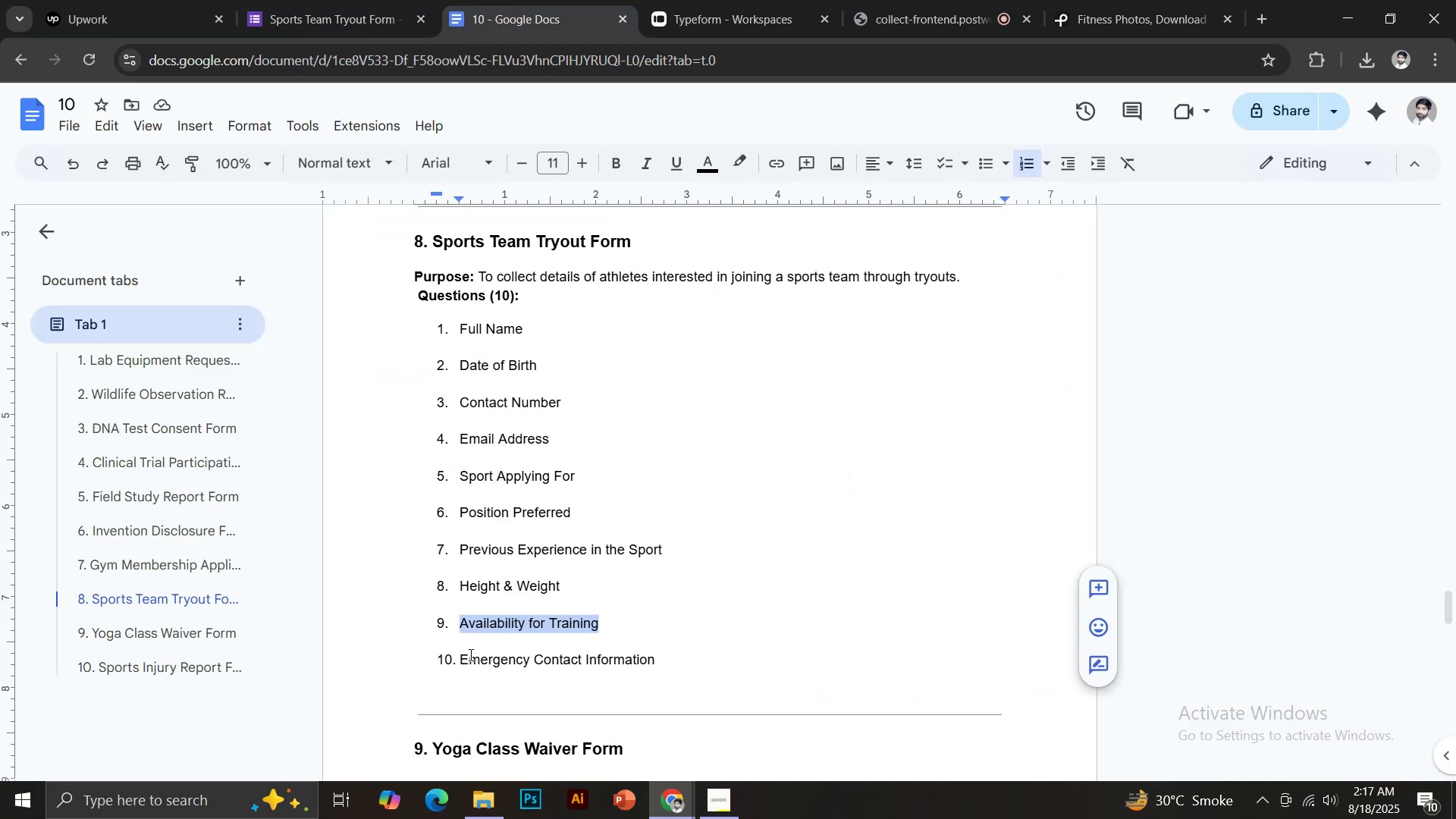 
left_click_drag(start_coordinate=[460, 657], to_coordinate=[664, 662])
 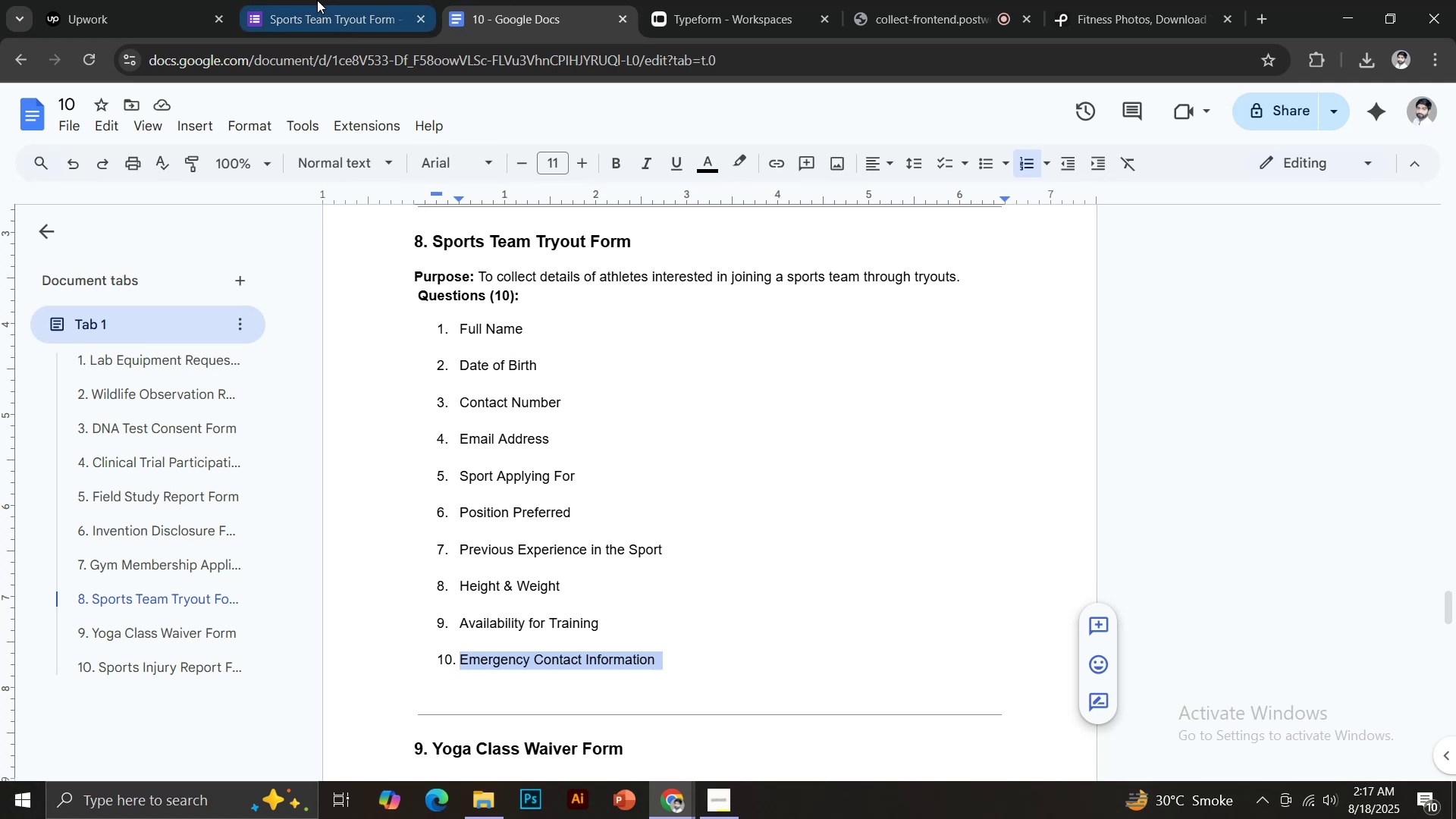 
key(Control+C)
 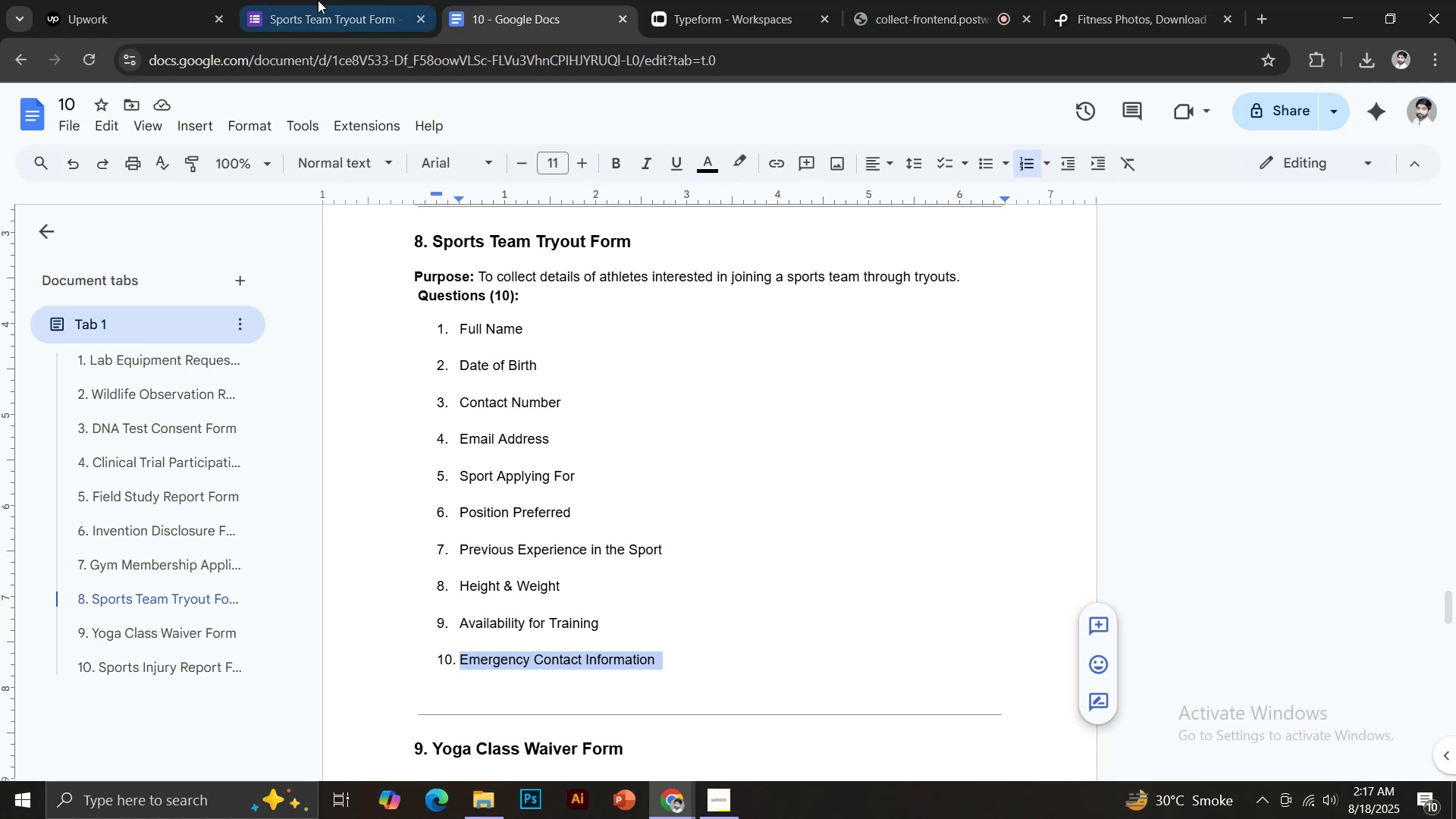 
left_click([317, 0])
 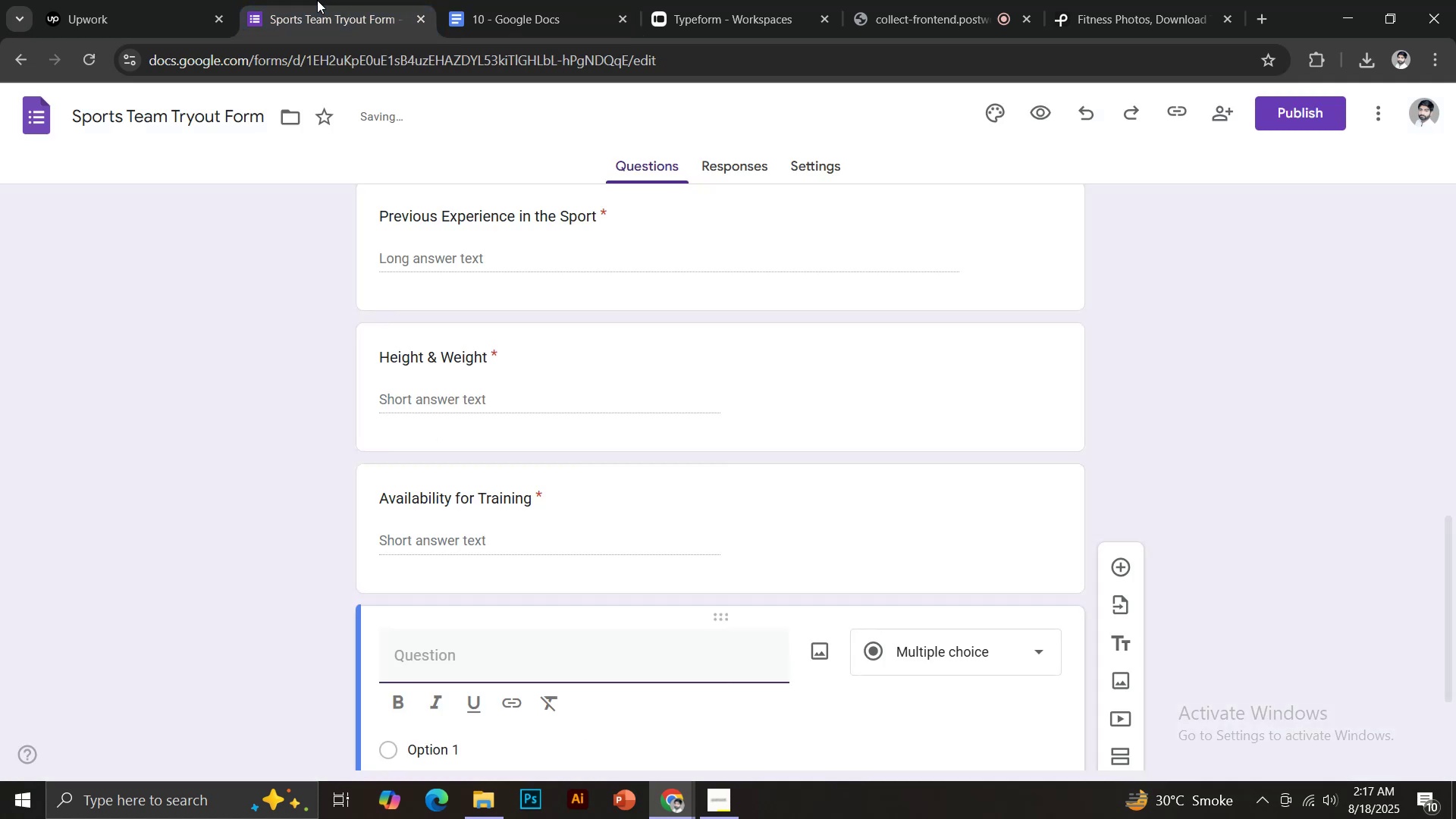 
key(Control+Shift+V)
 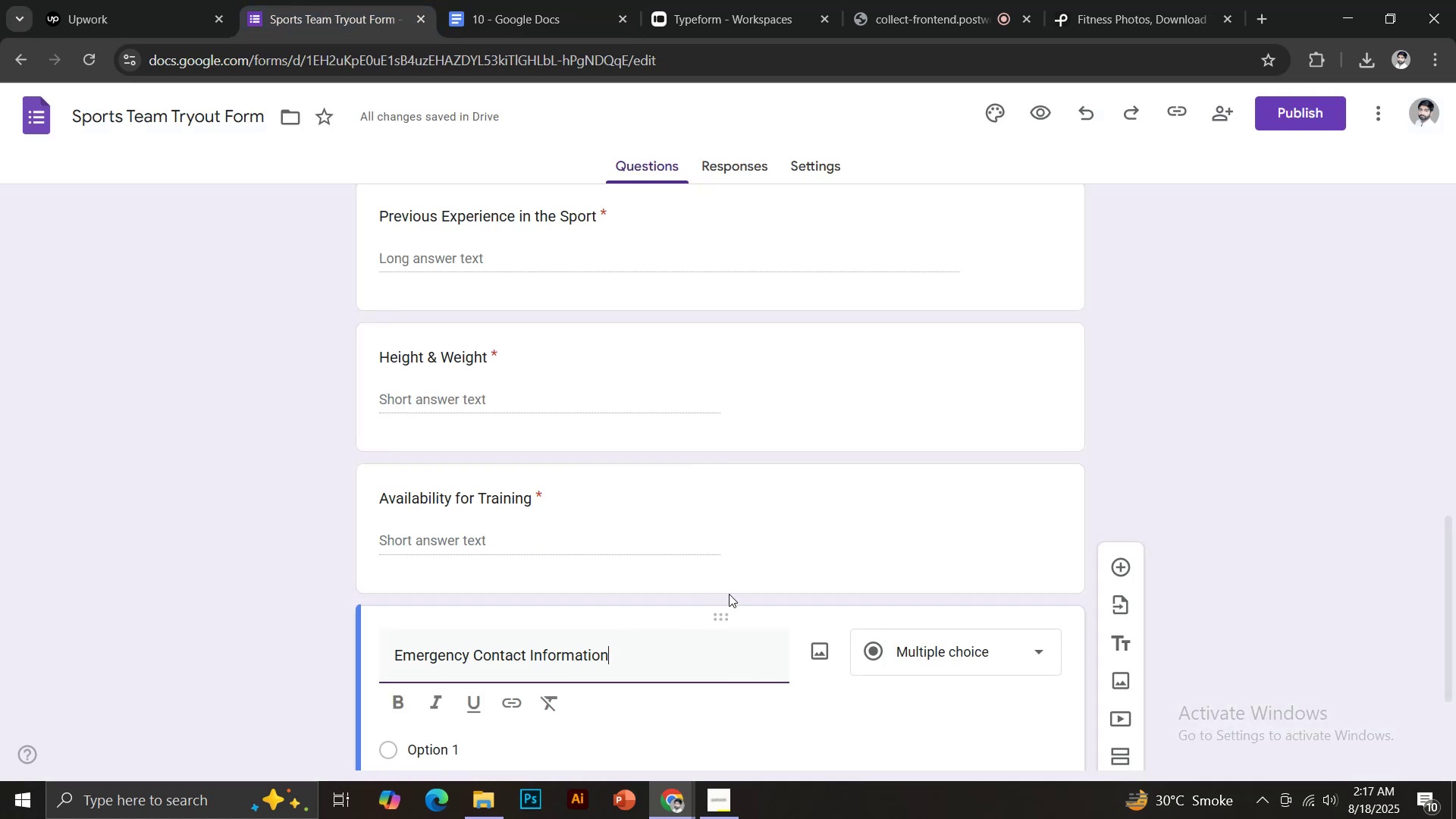 
scroll: coordinate [739, 595], scroll_direction: down, amount: 4.0
 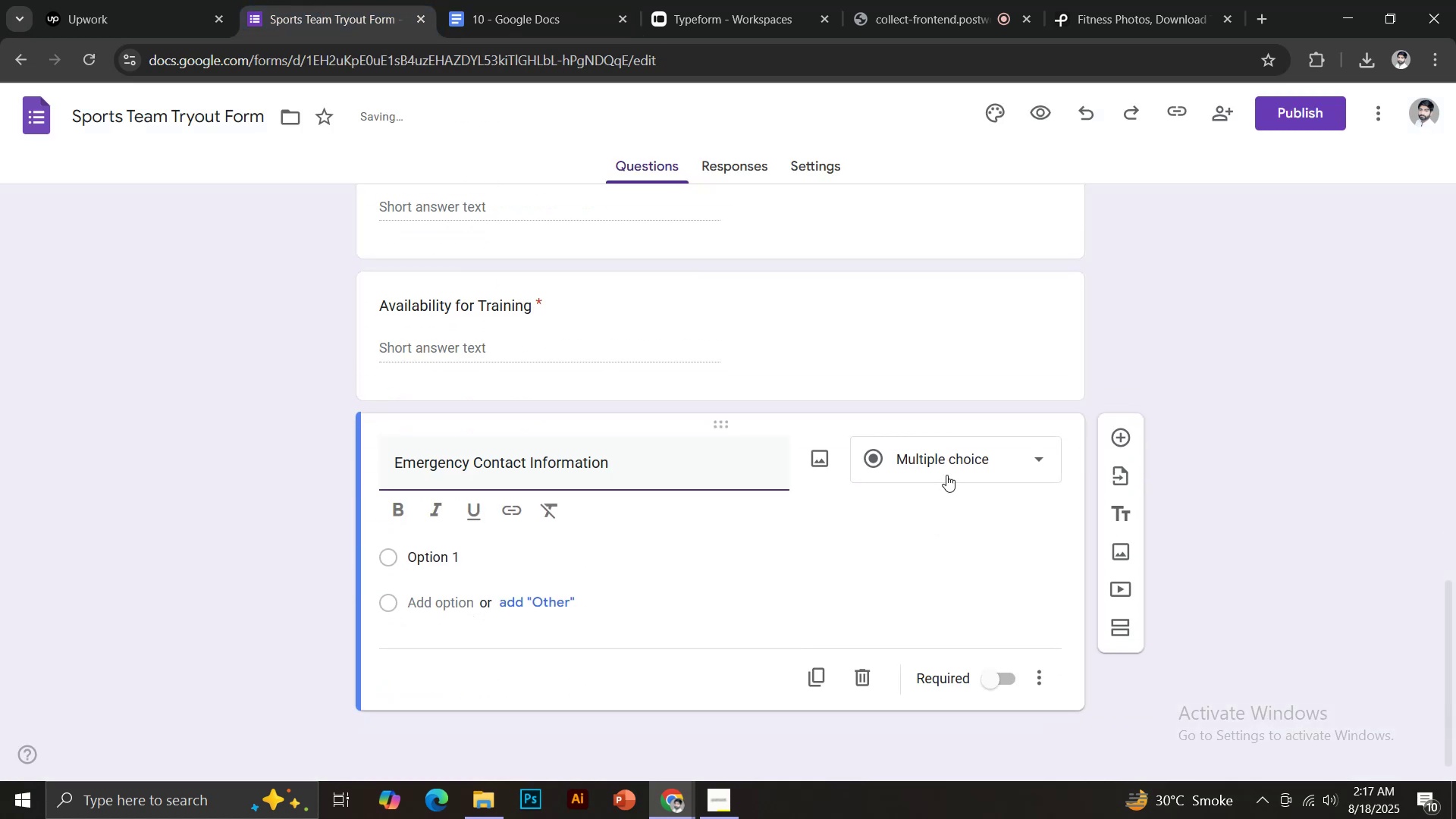 
left_click([946, 468])
 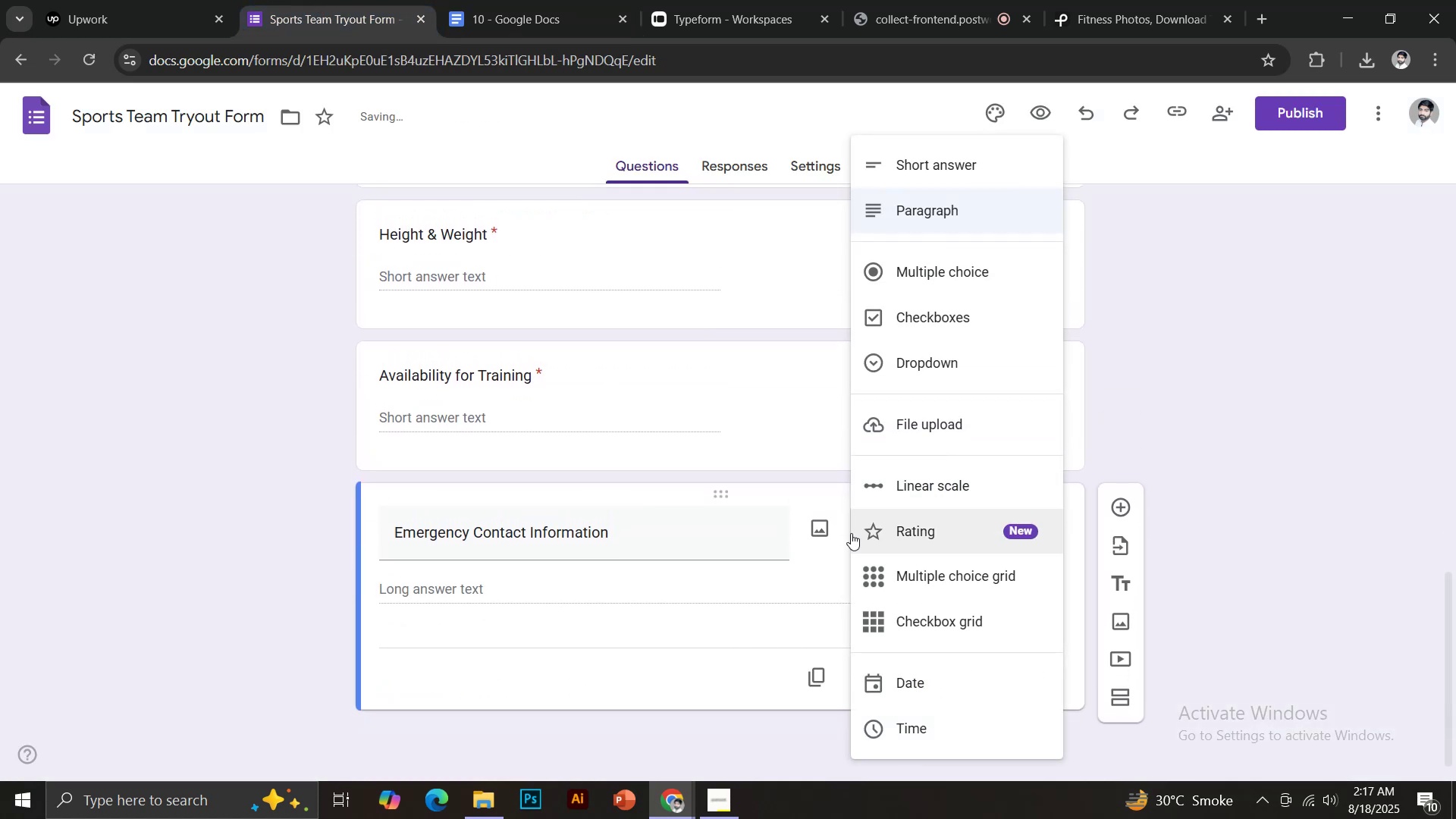 
left_click([802, 634])
 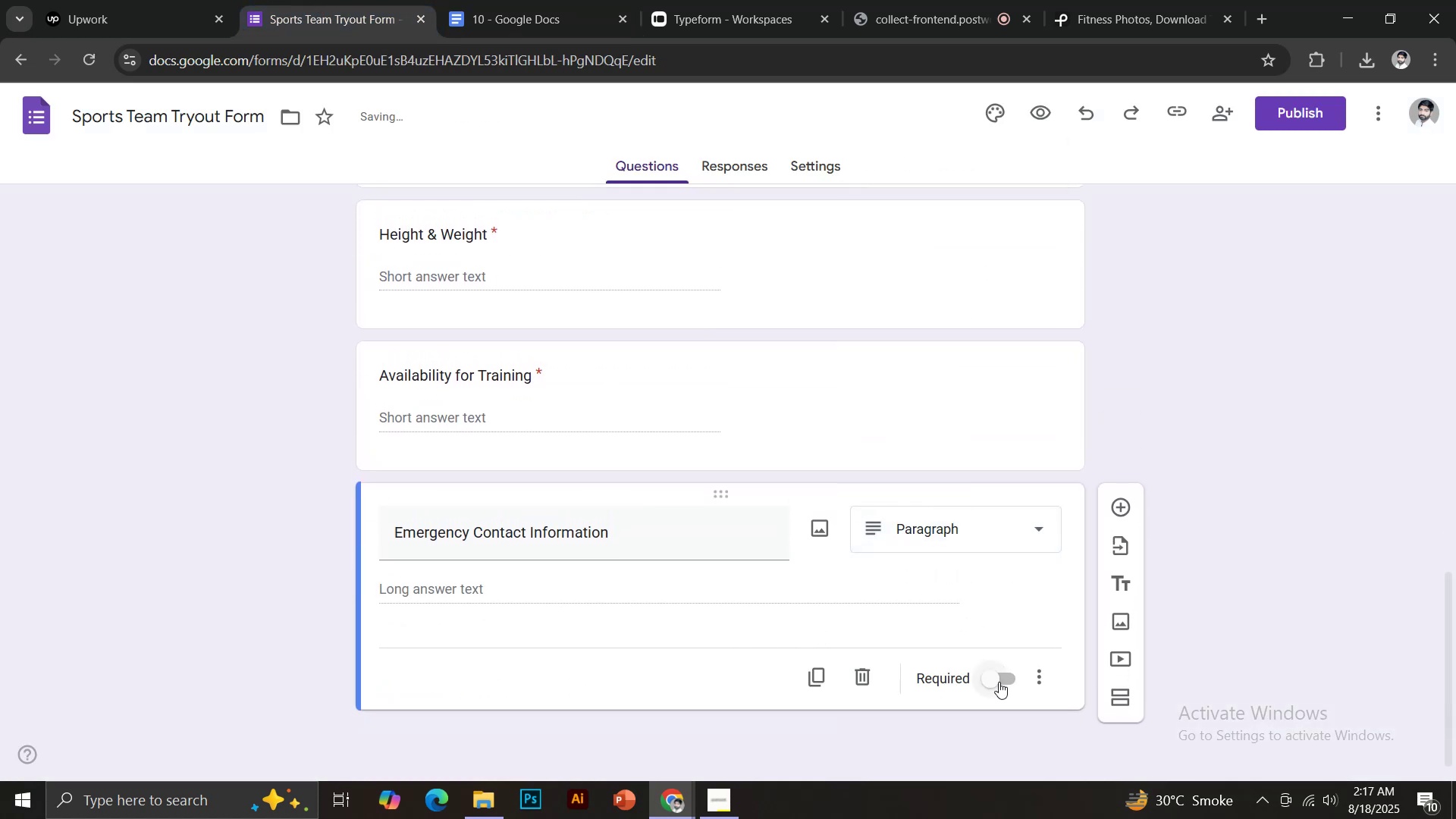 
left_click([999, 682])
 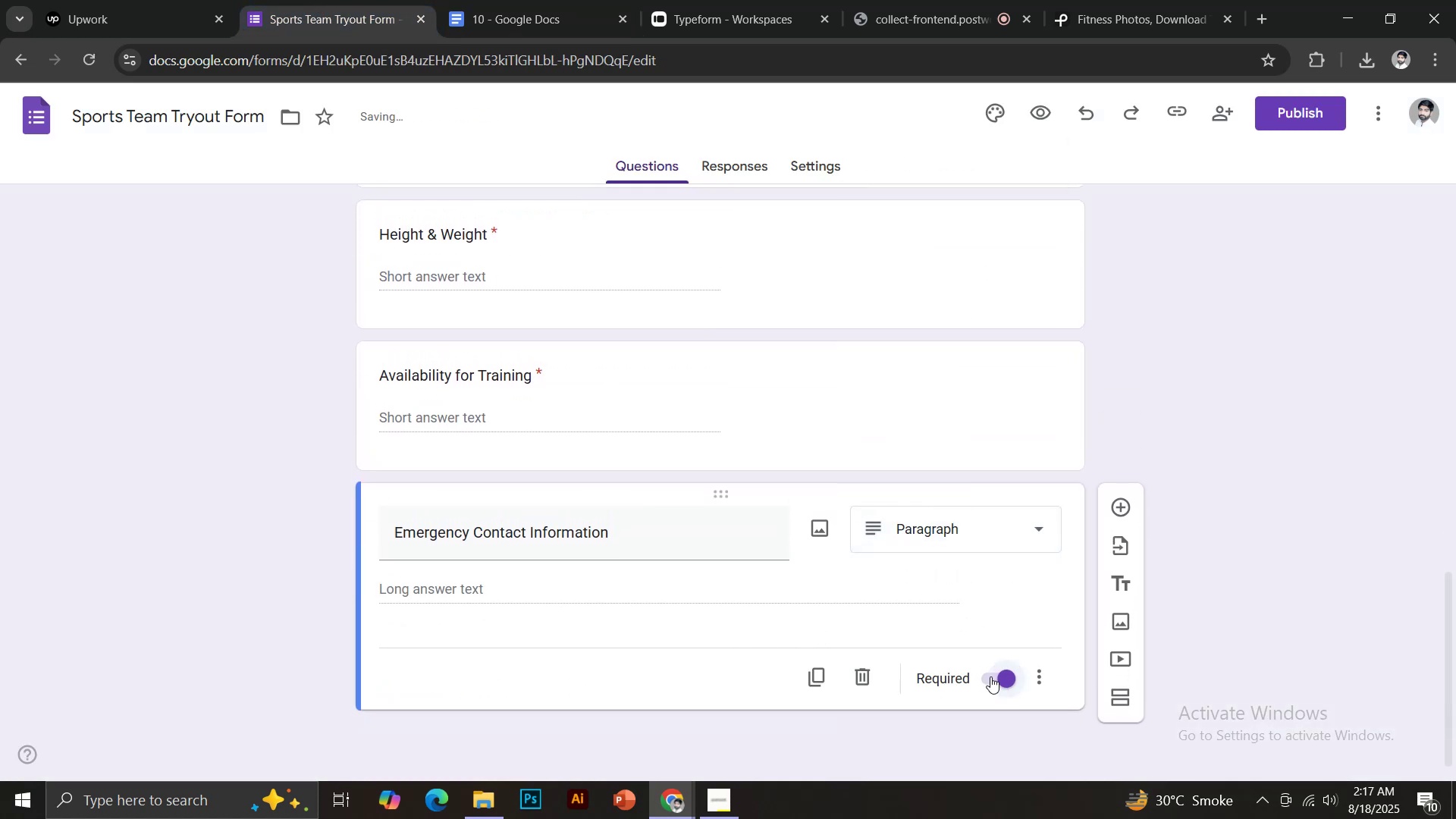 
scroll: coordinate [952, 439], scroll_direction: up, amount: 7.0
 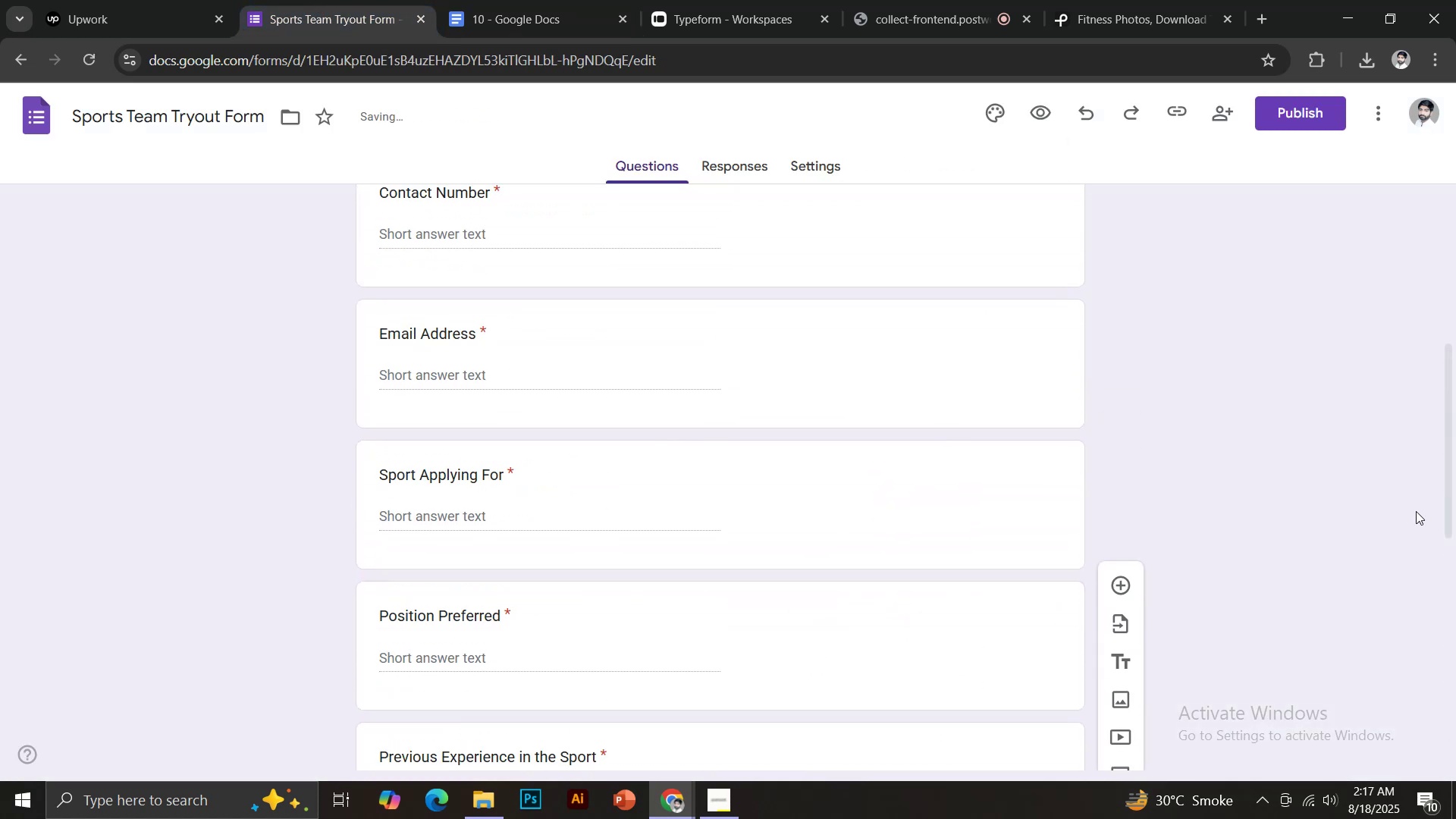 
left_click_drag(start_coordinate=[1455, 491], to_coordinate=[1455, 182])
 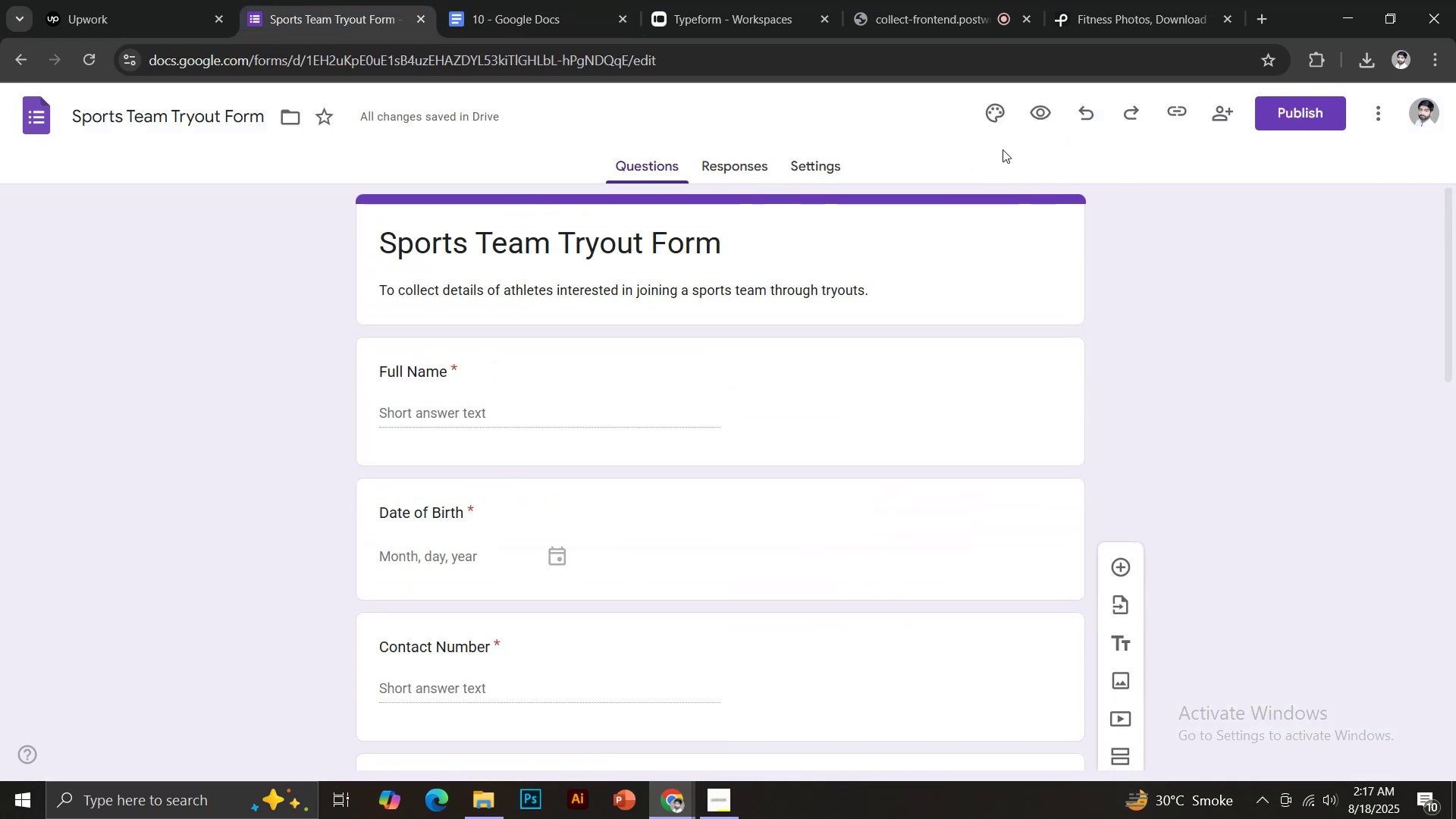 
left_click([995, 119])
 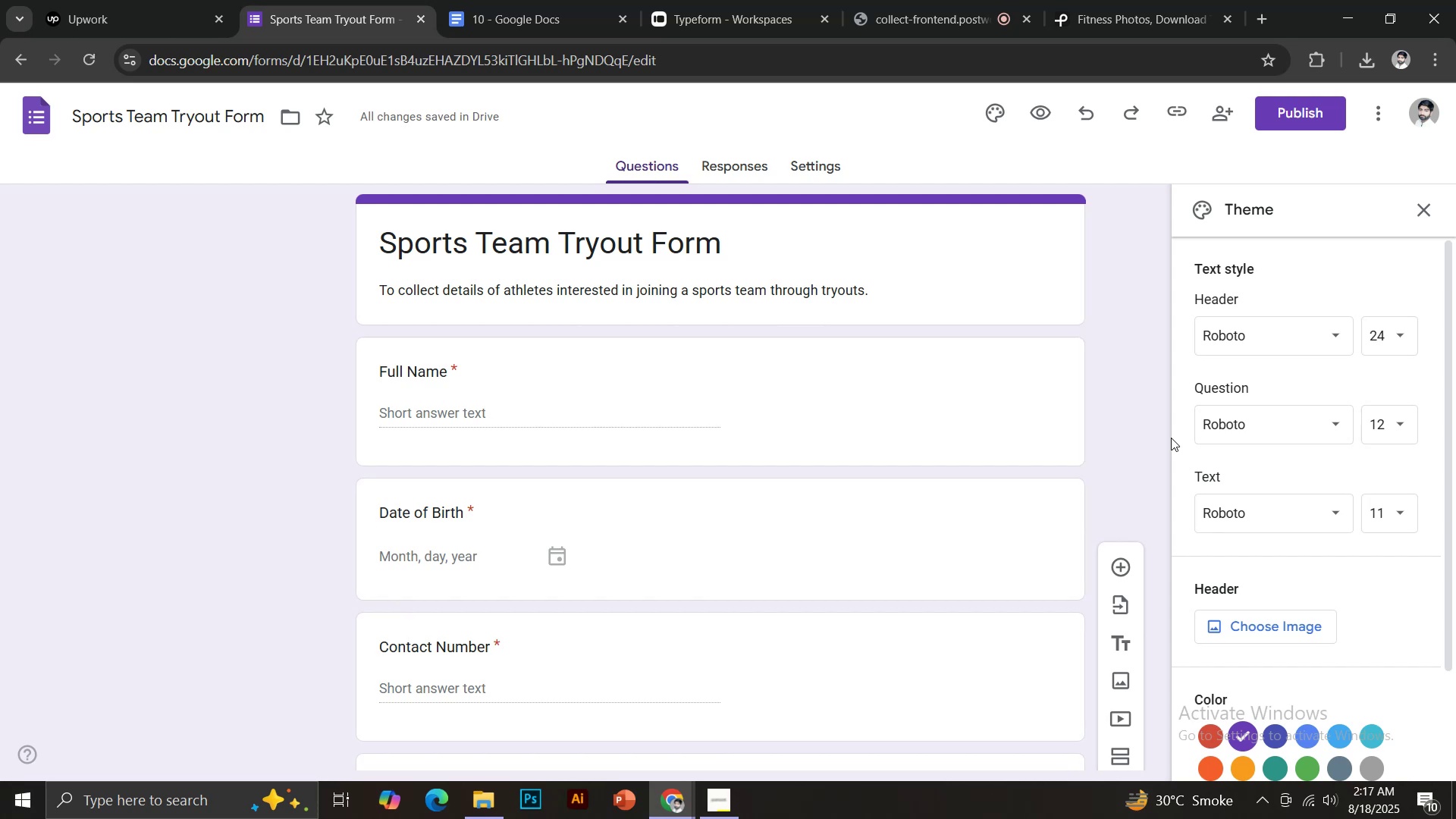 
scroll: coordinate [1226, 607], scroll_direction: down, amount: 2.0
 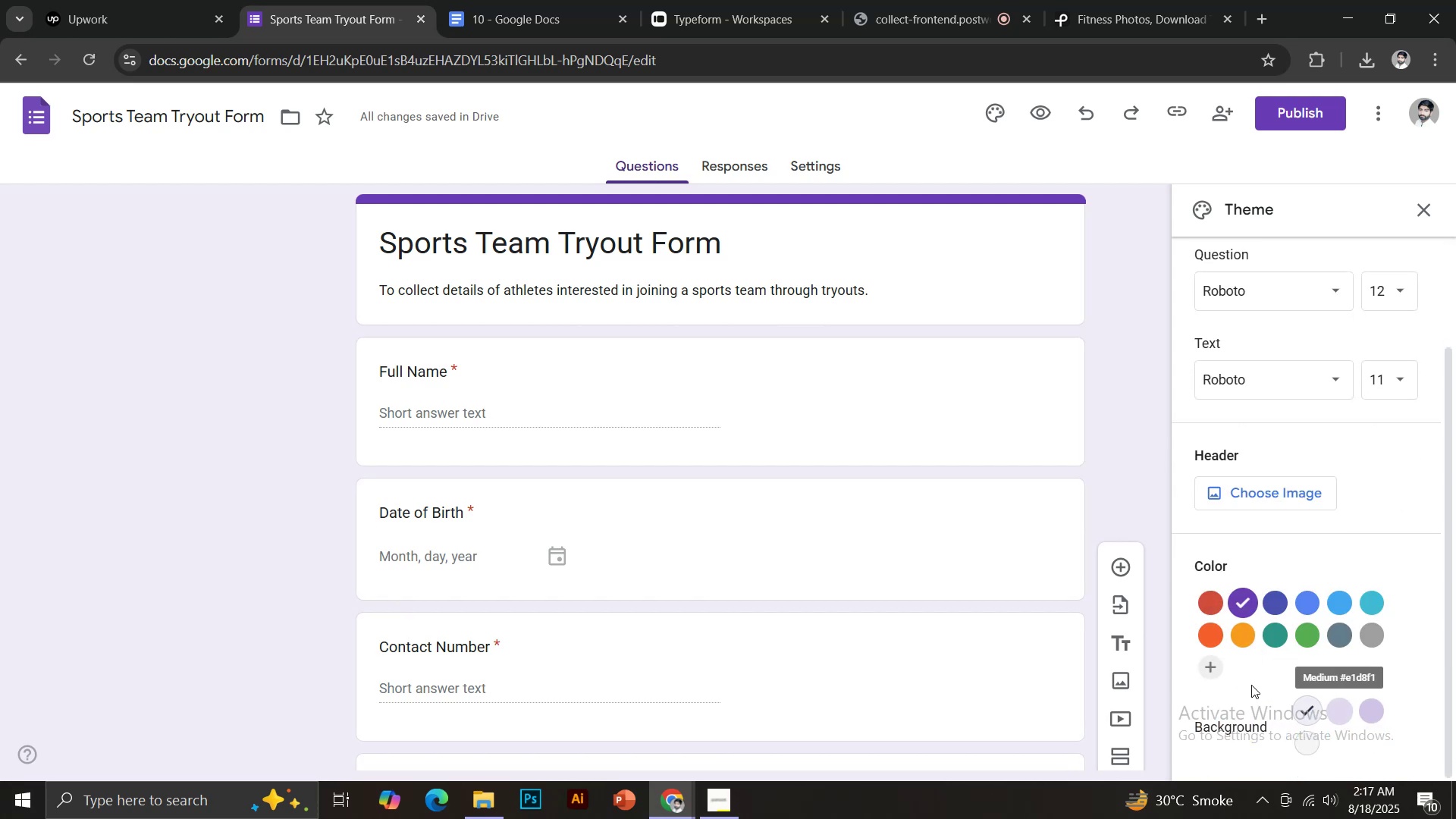 
left_click([1215, 667])
 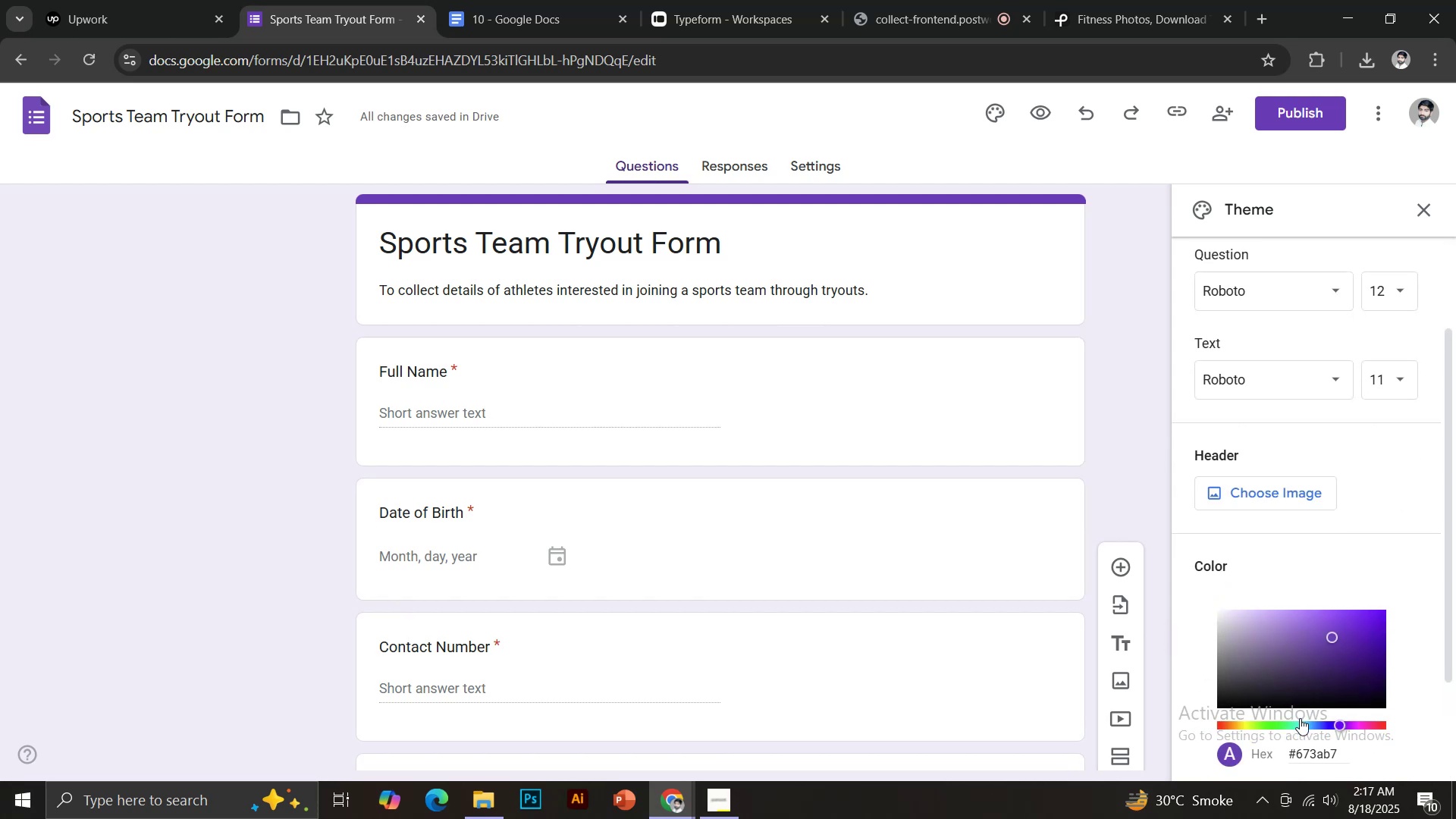 
left_click([1298, 725])
 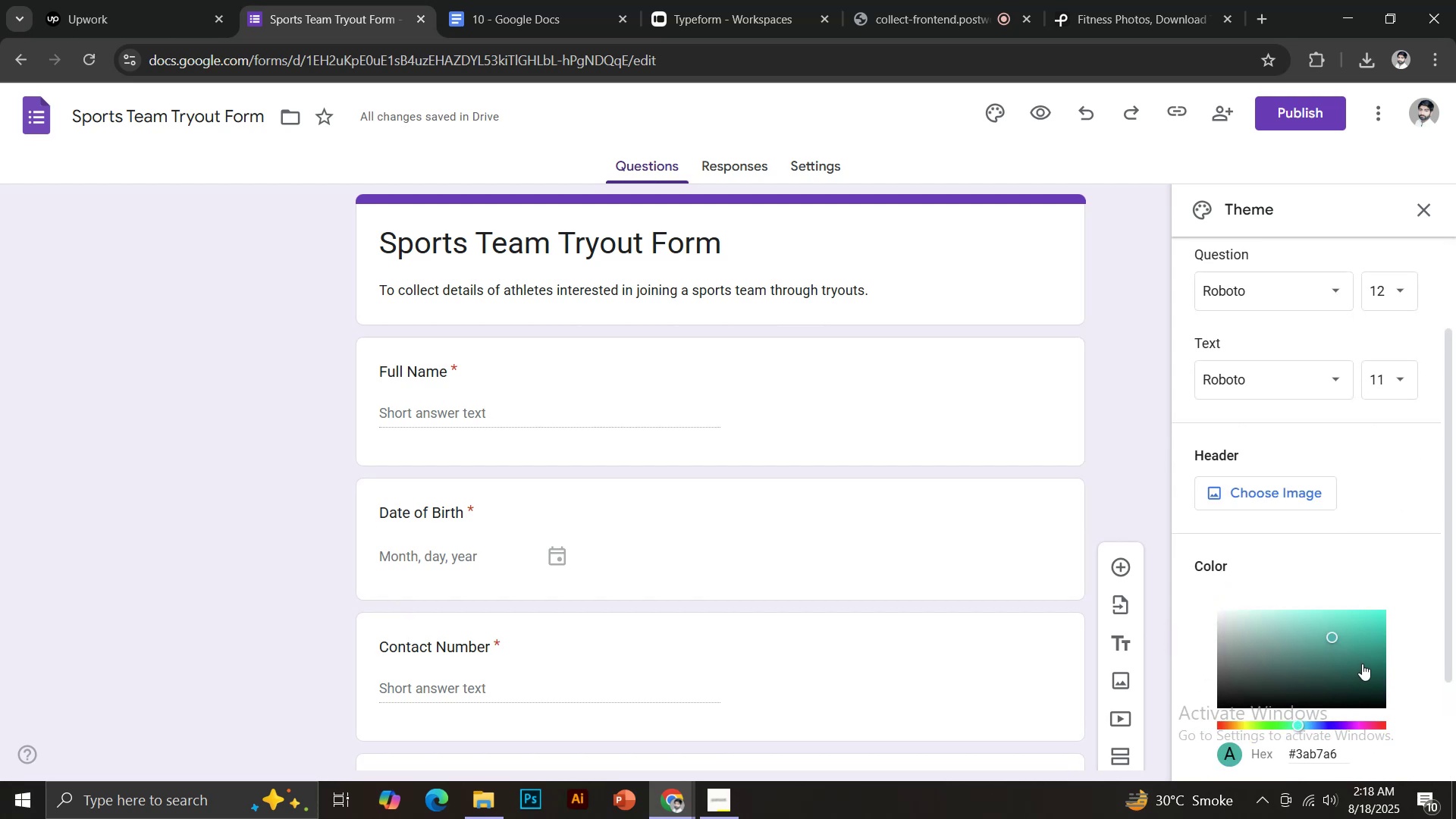 
left_click([1361, 661])
 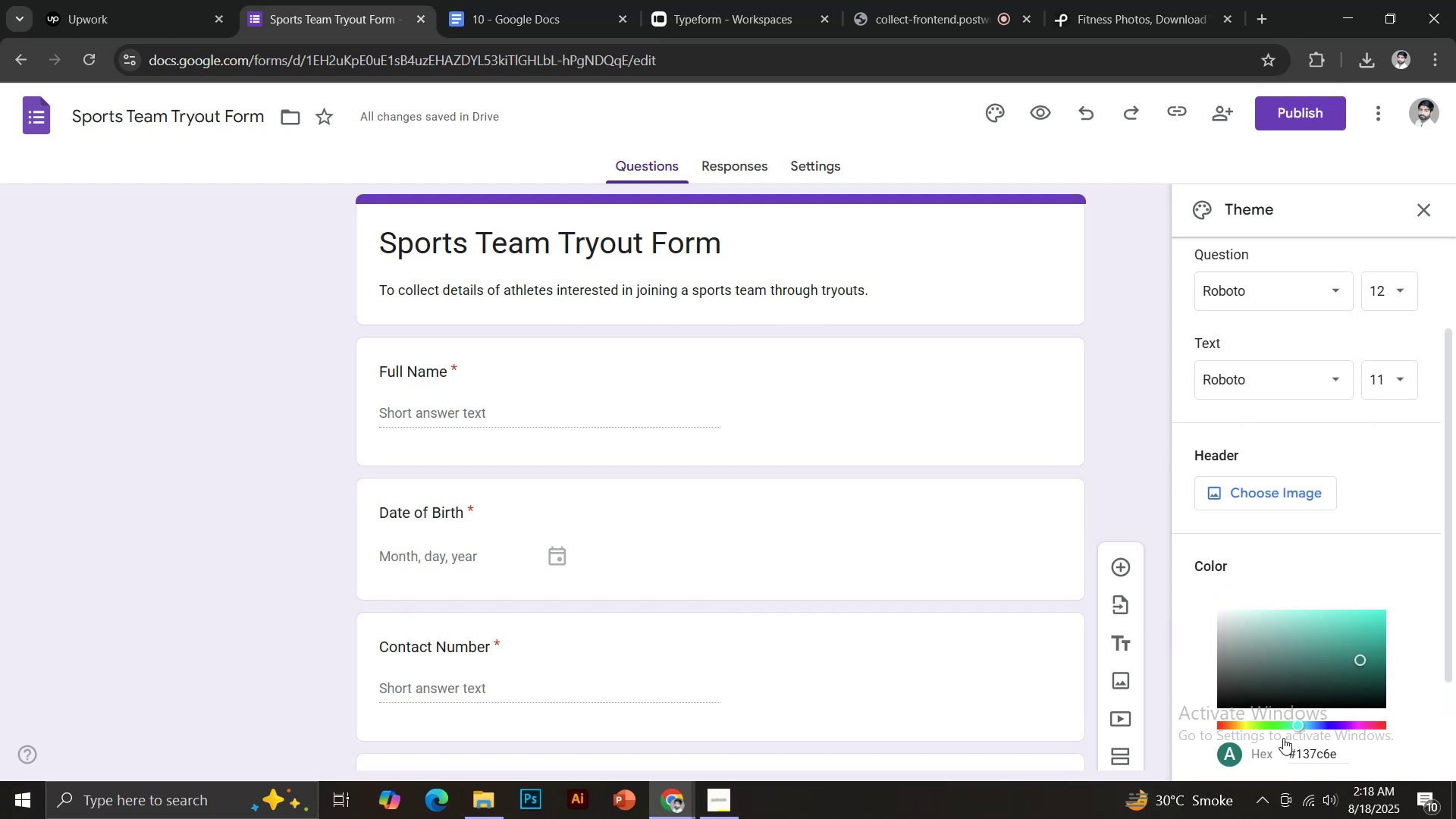 
scroll: coordinate [1300, 695], scroll_direction: down, amount: 3.0
 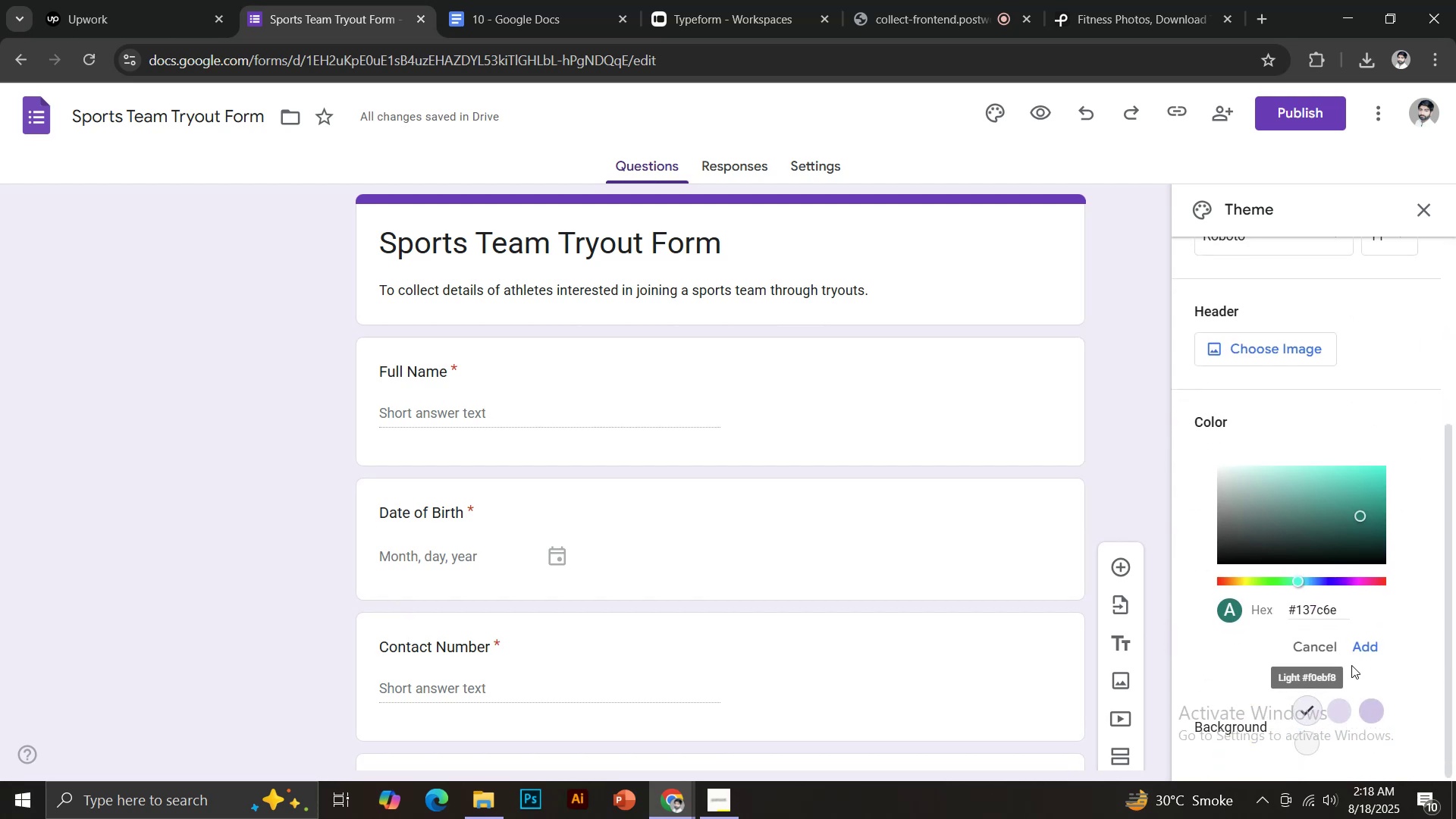 
left_click([1360, 644])
 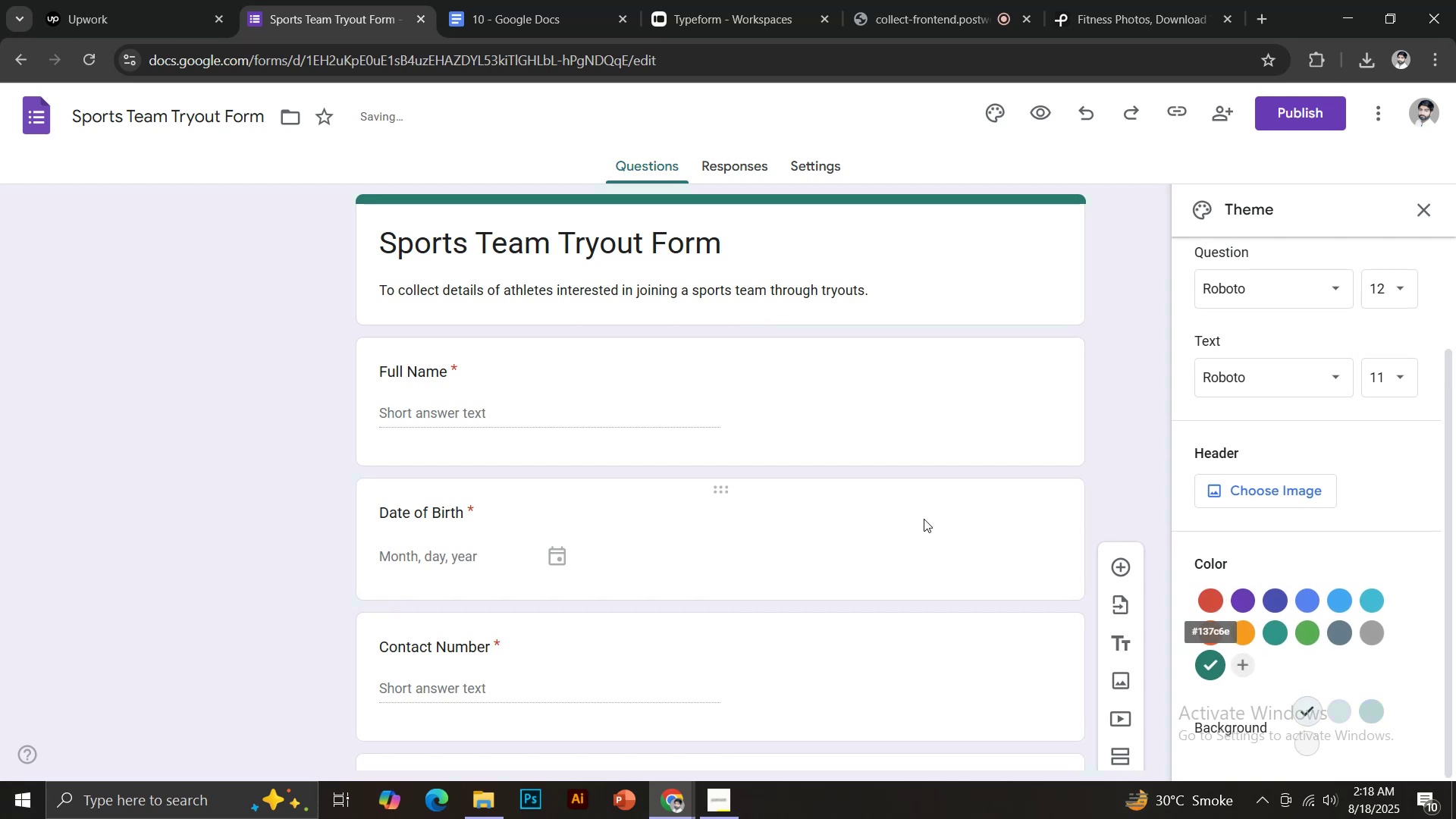 
scroll: coordinate [1003, 532], scroll_direction: up, amount: 6.0
 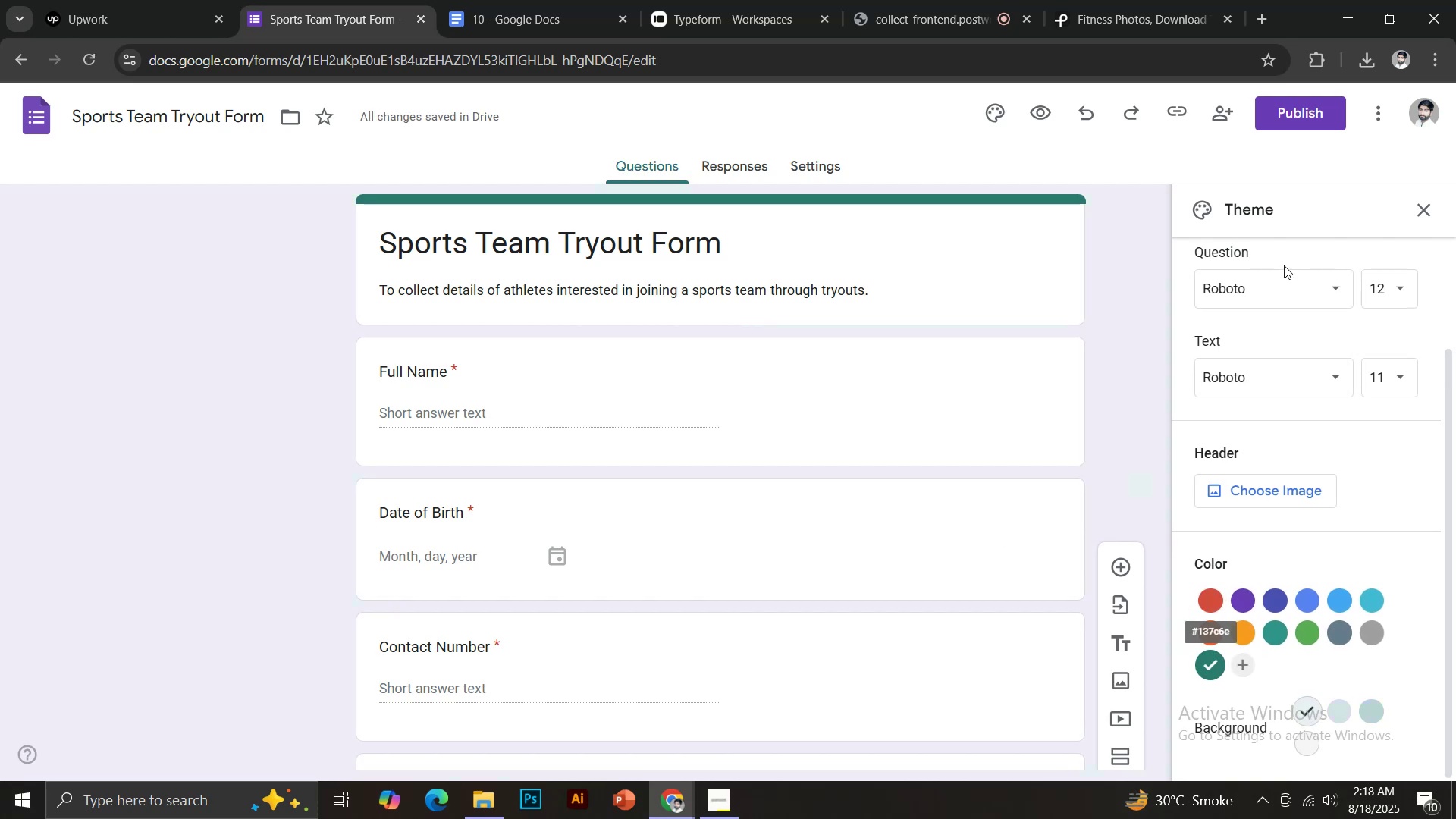 
double_click([1284, 268])
 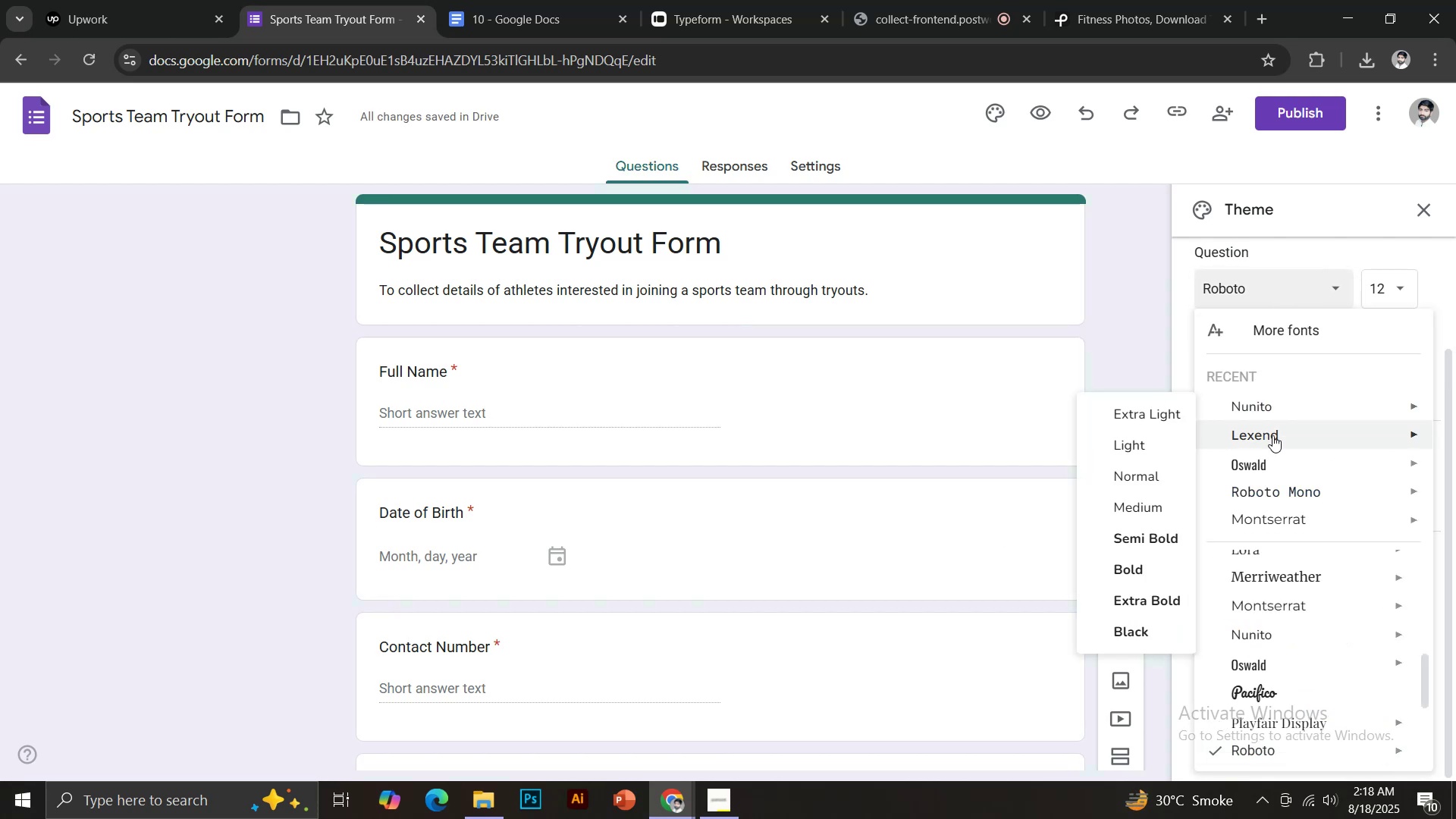 
left_click([1264, 406])
 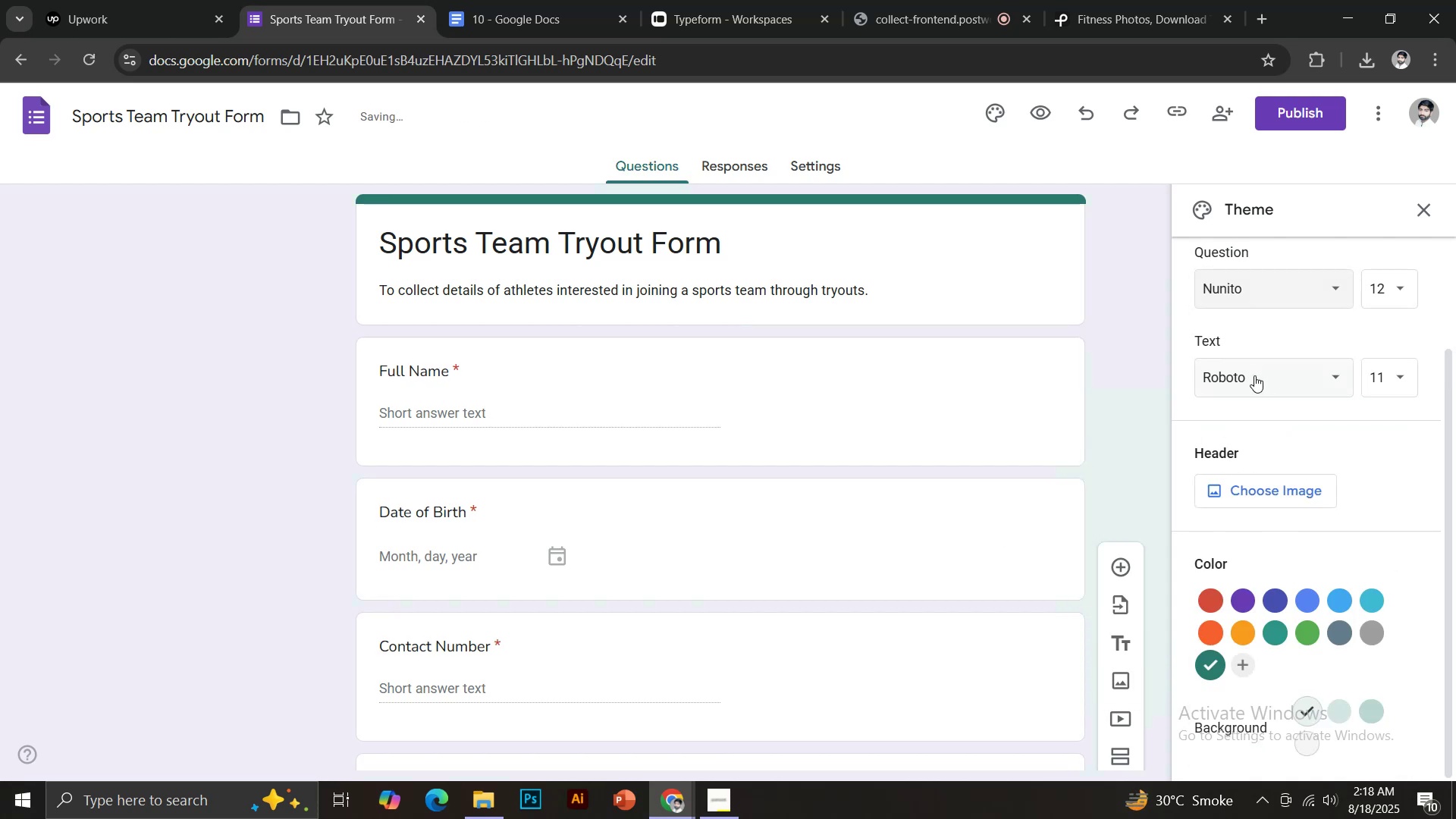 
left_click([1254, 375])
 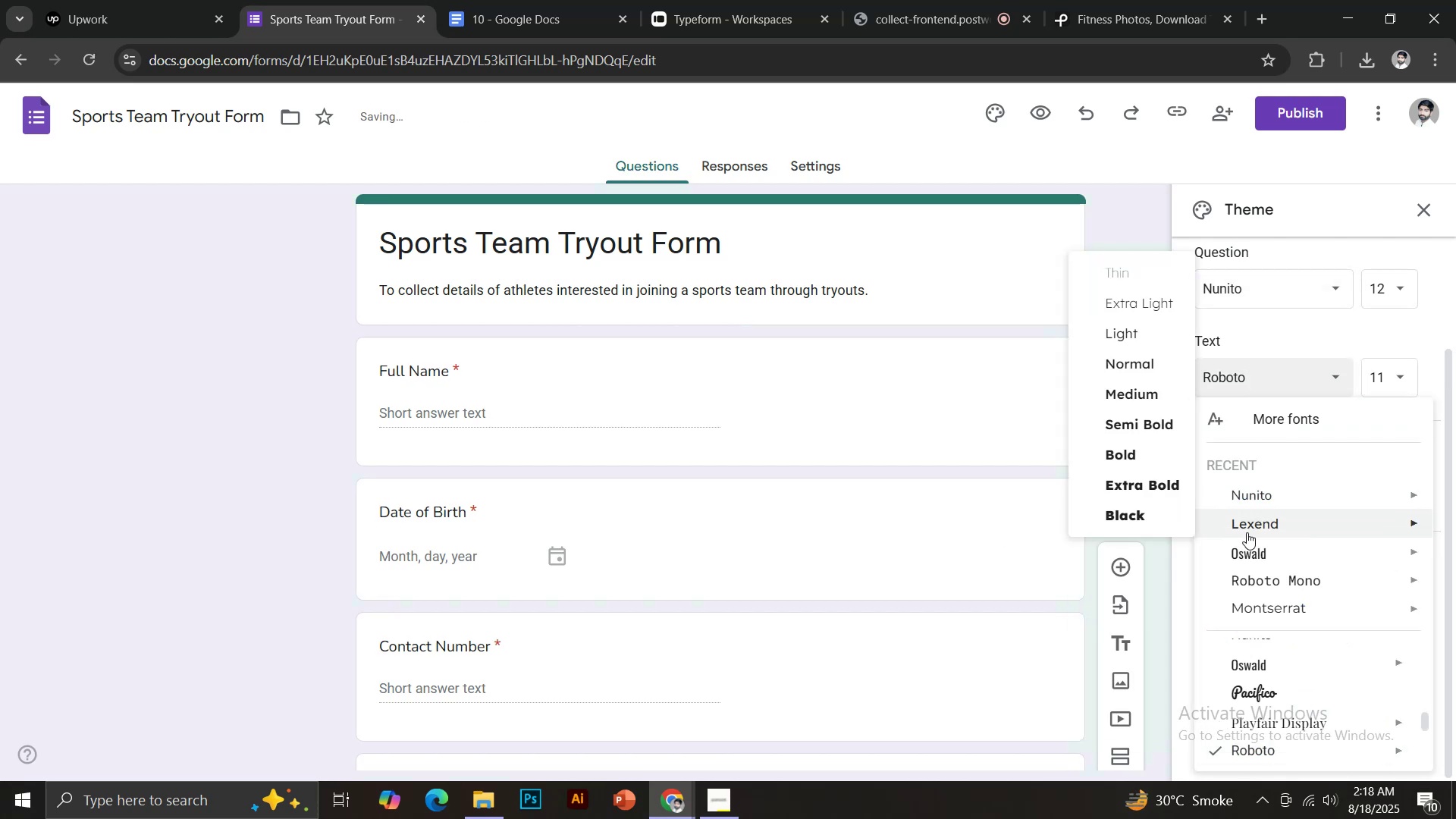 
left_click([1247, 532])
 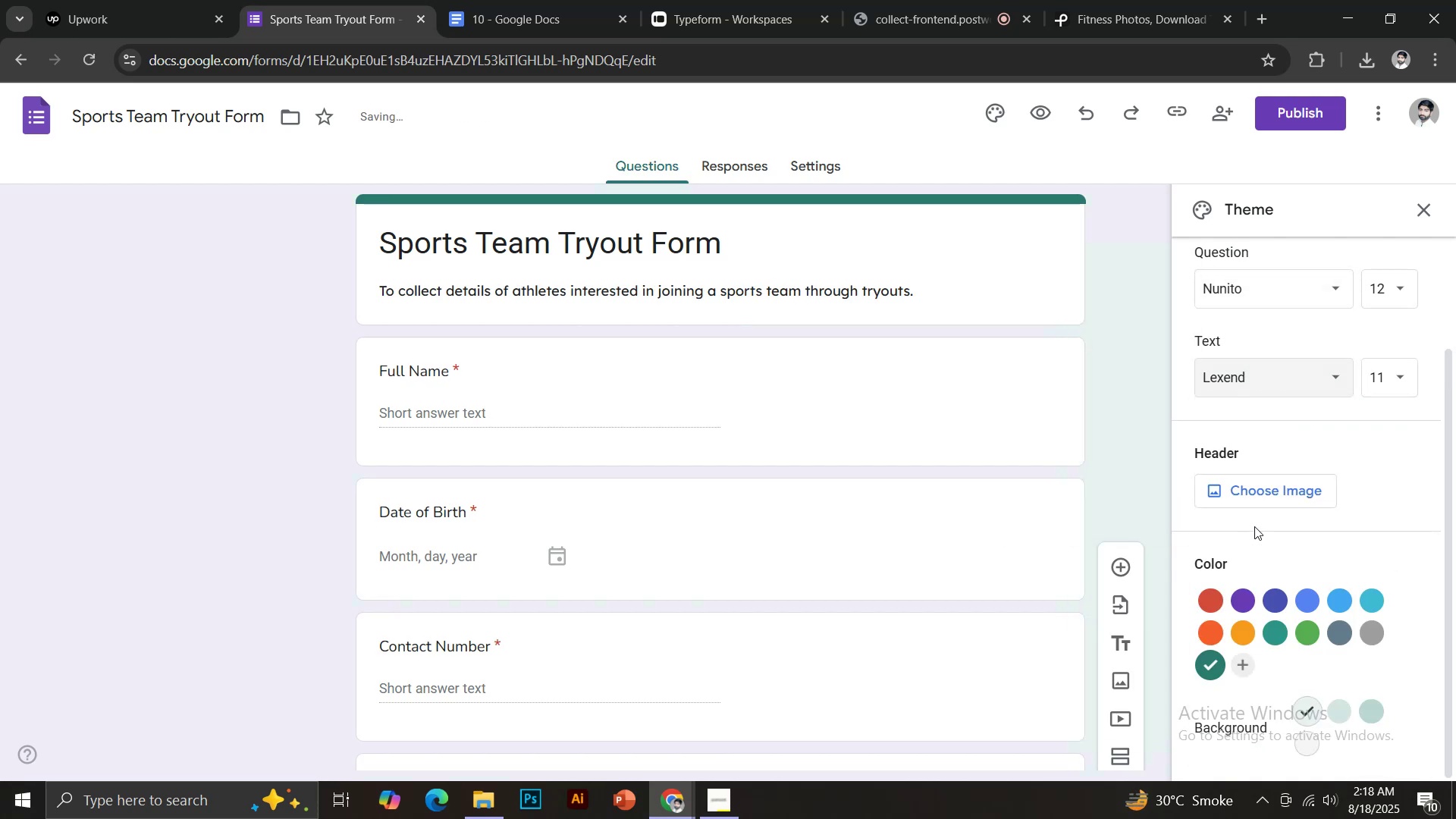 
scroll: coordinate [1254, 526], scroll_direction: up, amount: 3.0
 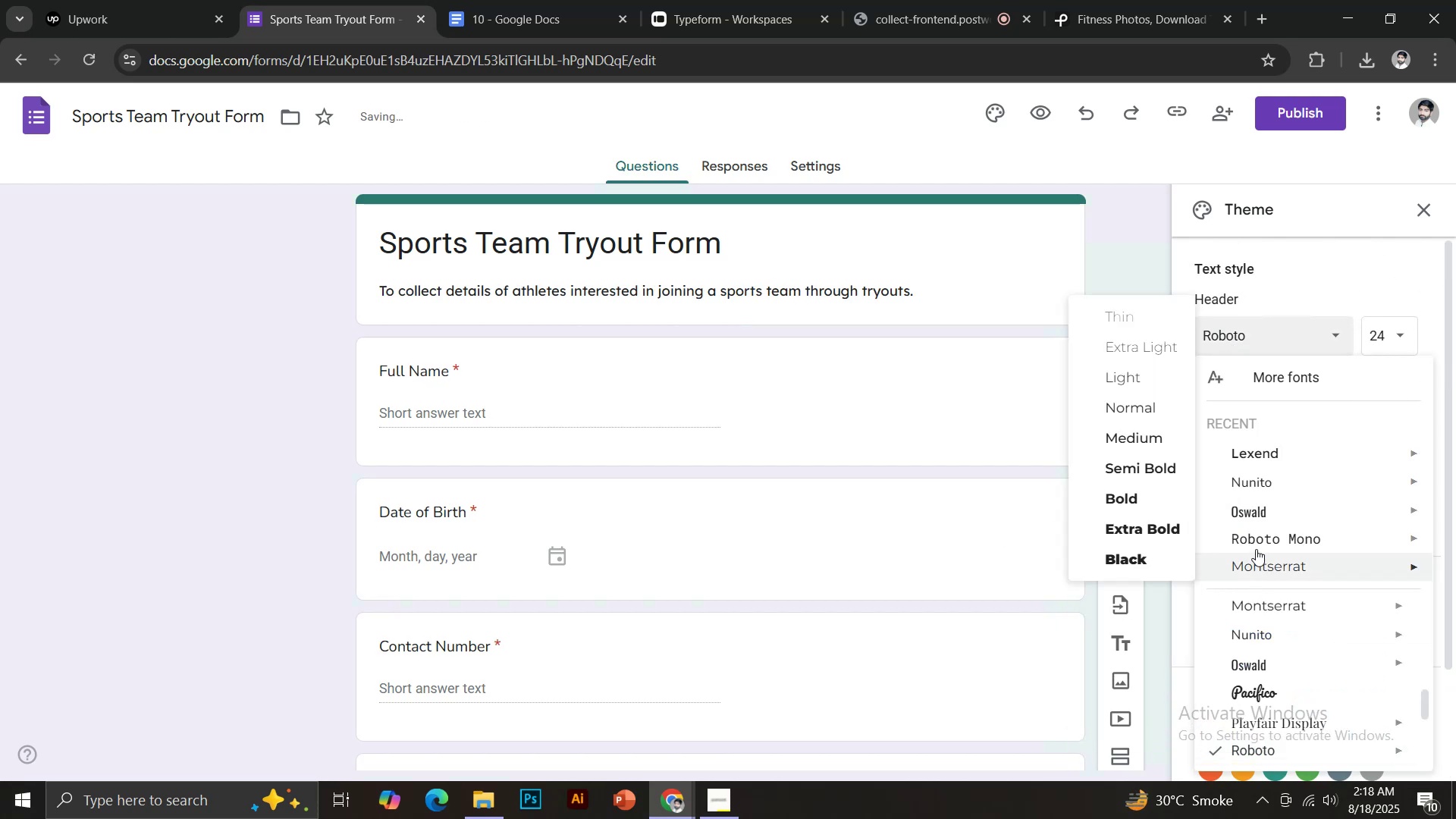 
left_click([1257, 563])
 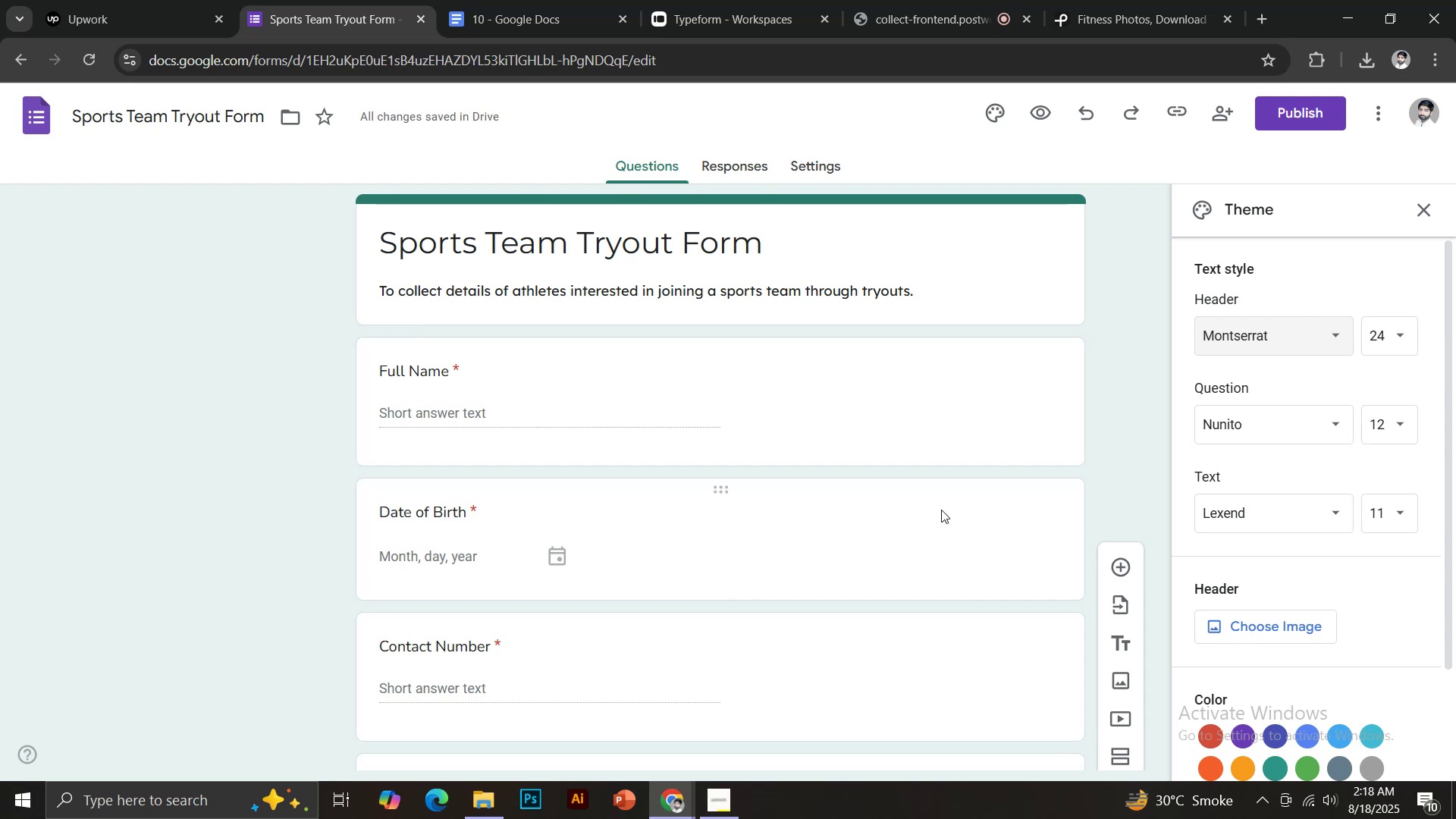 
scroll: coordinate [946, 522], scroll_direction: up, amount: 1.0
 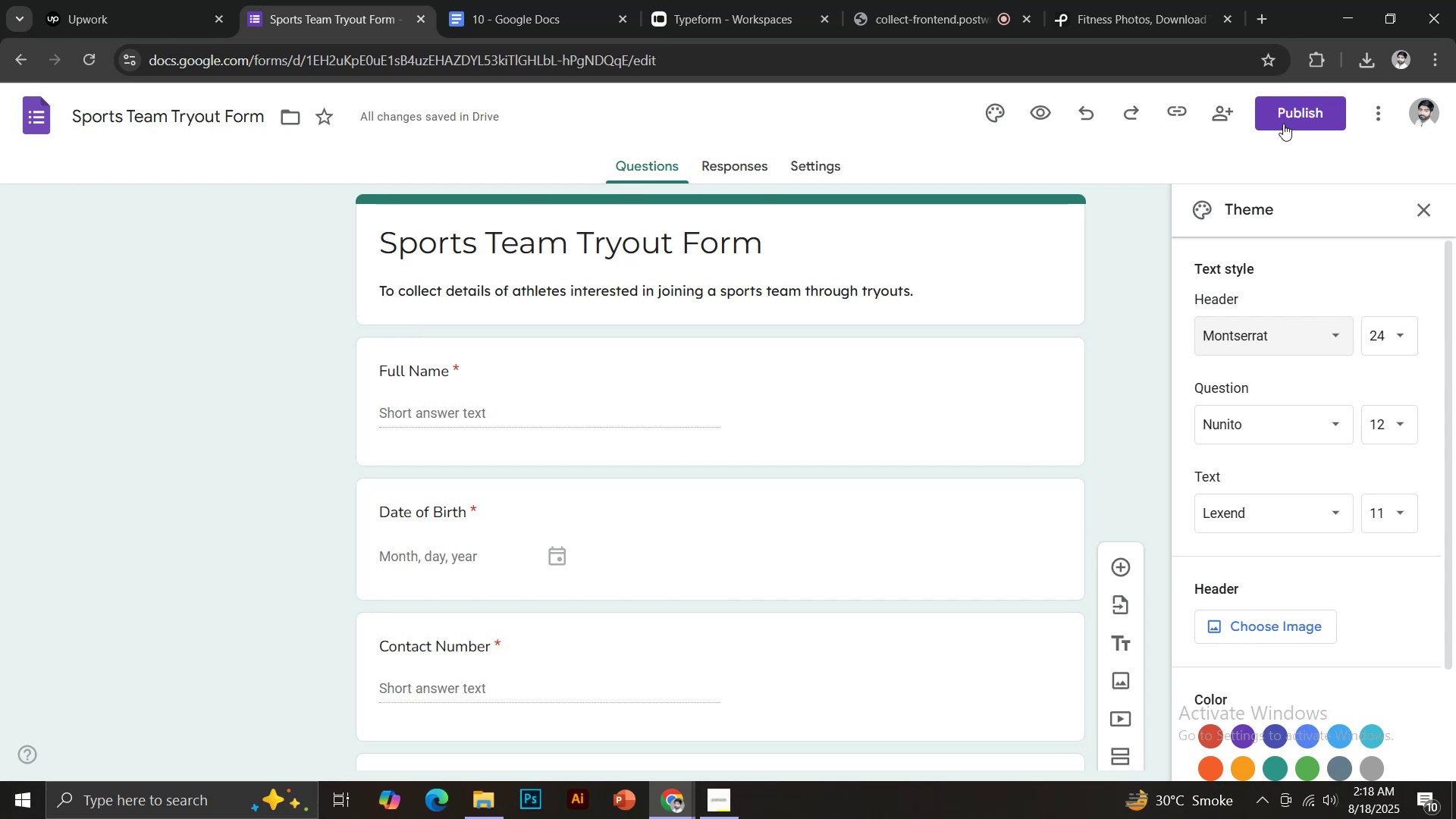 
left_click([1282, 120])
 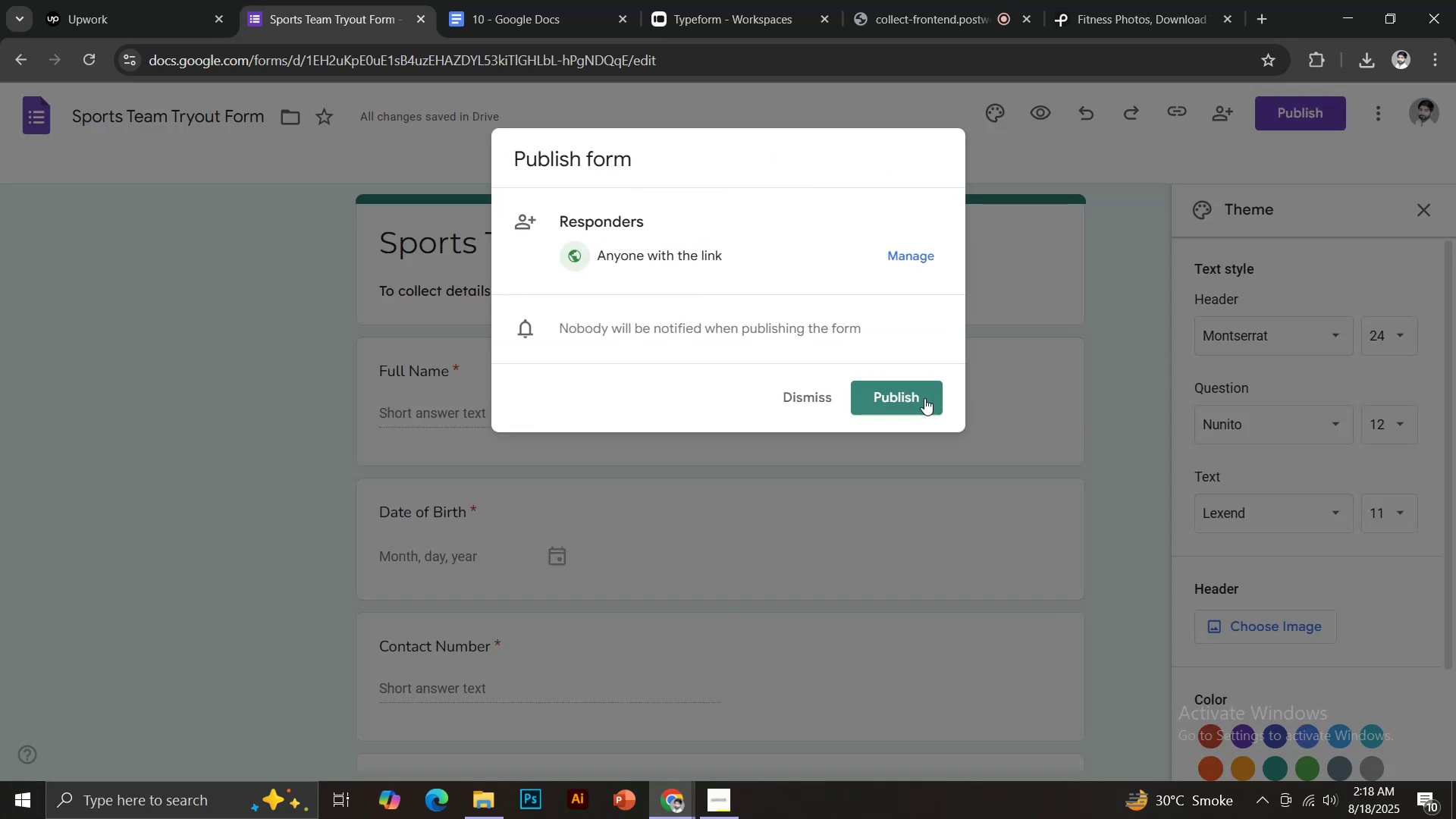 
left_click([913, 398])
 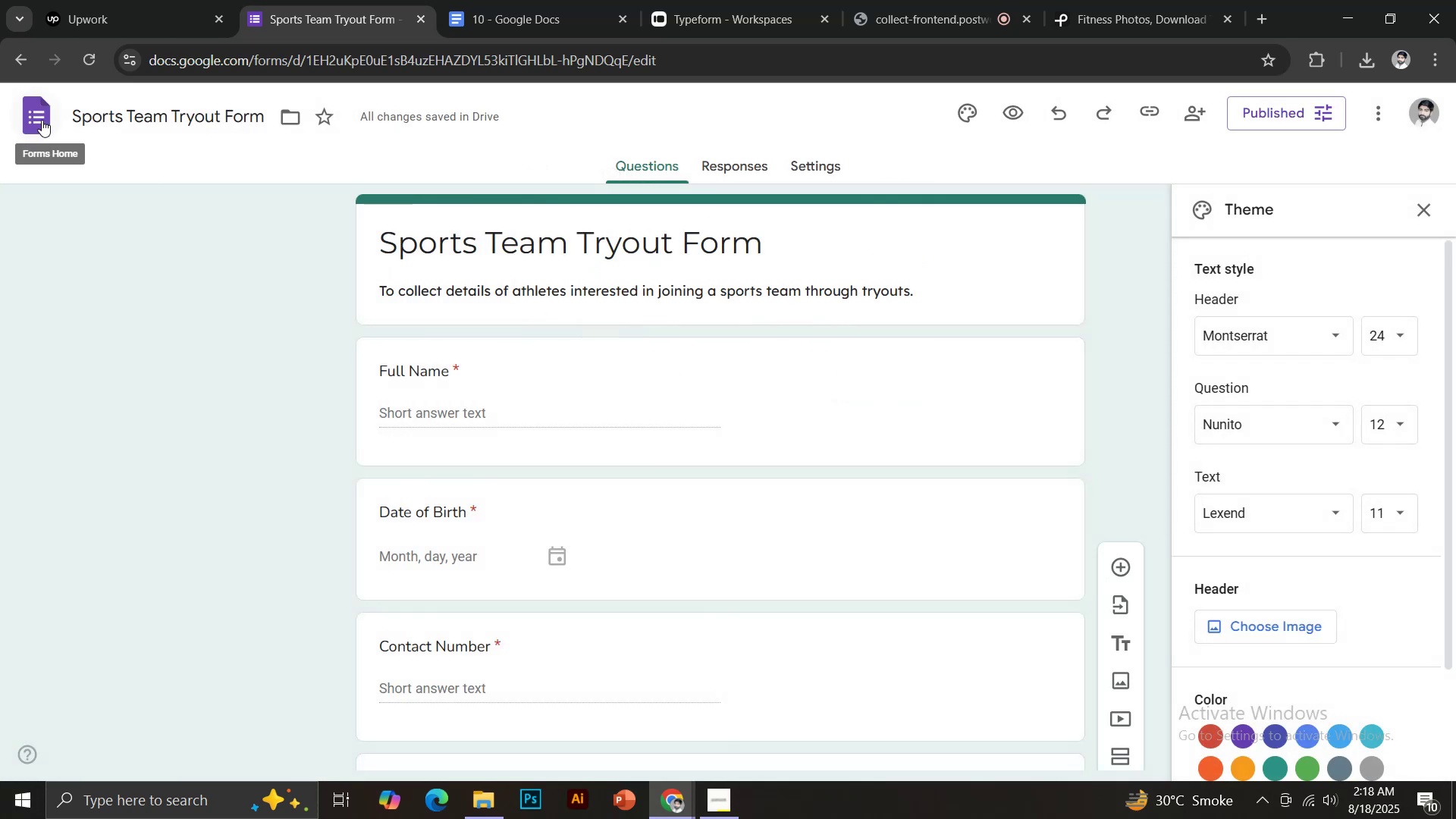 
left_click([42, 120])
 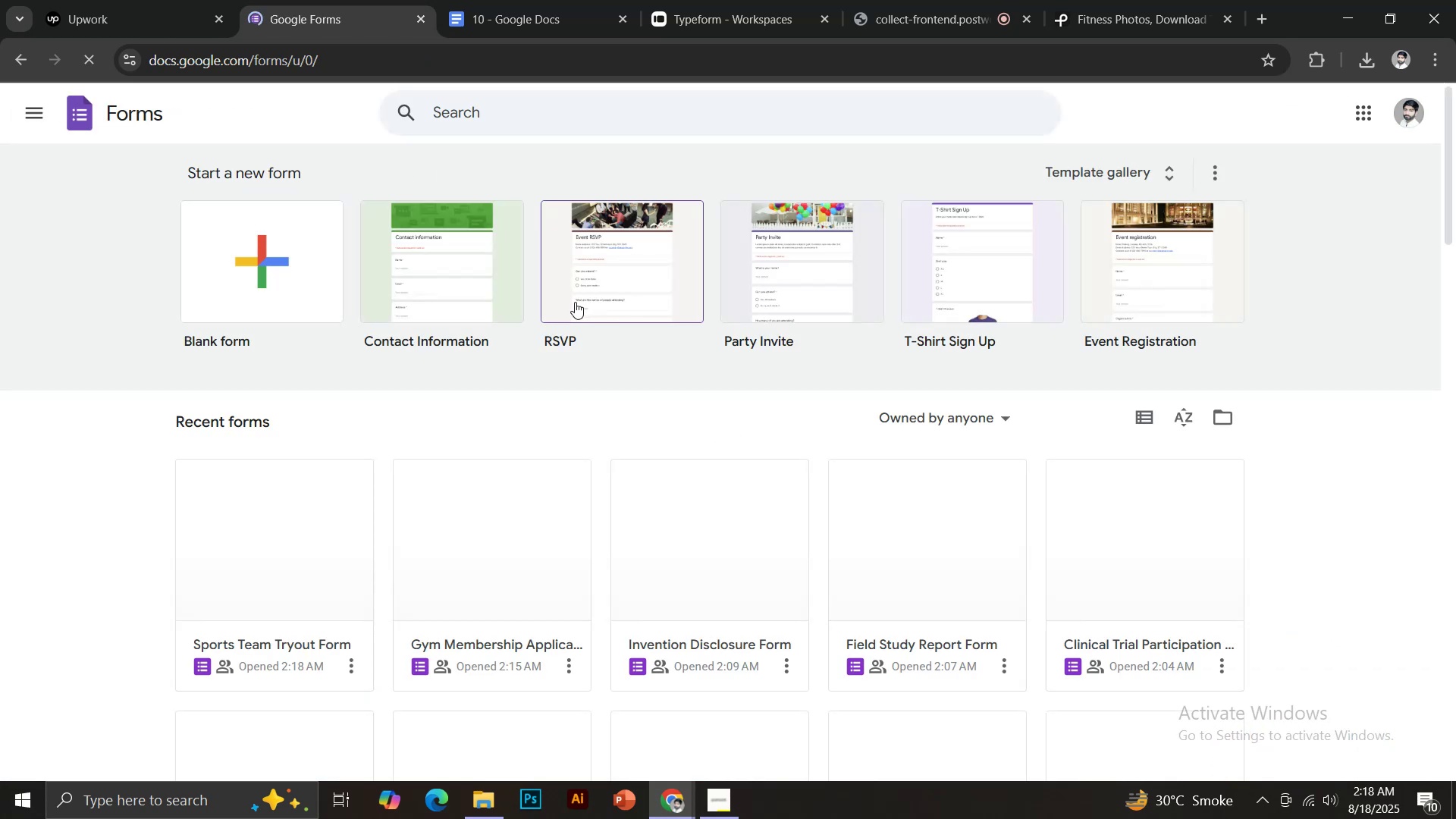 
wait(8.56)
 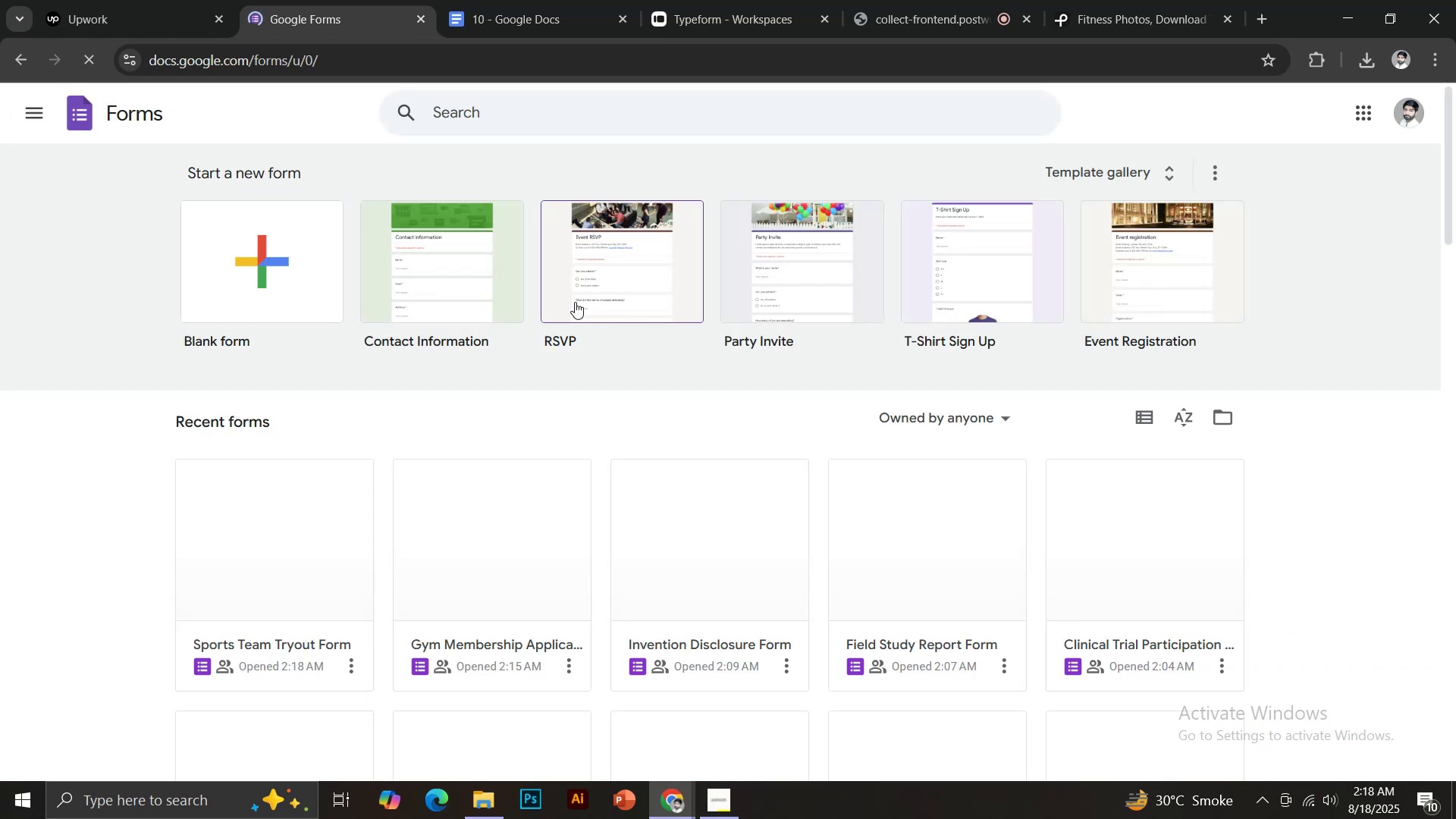 
left_click([271, 275])
 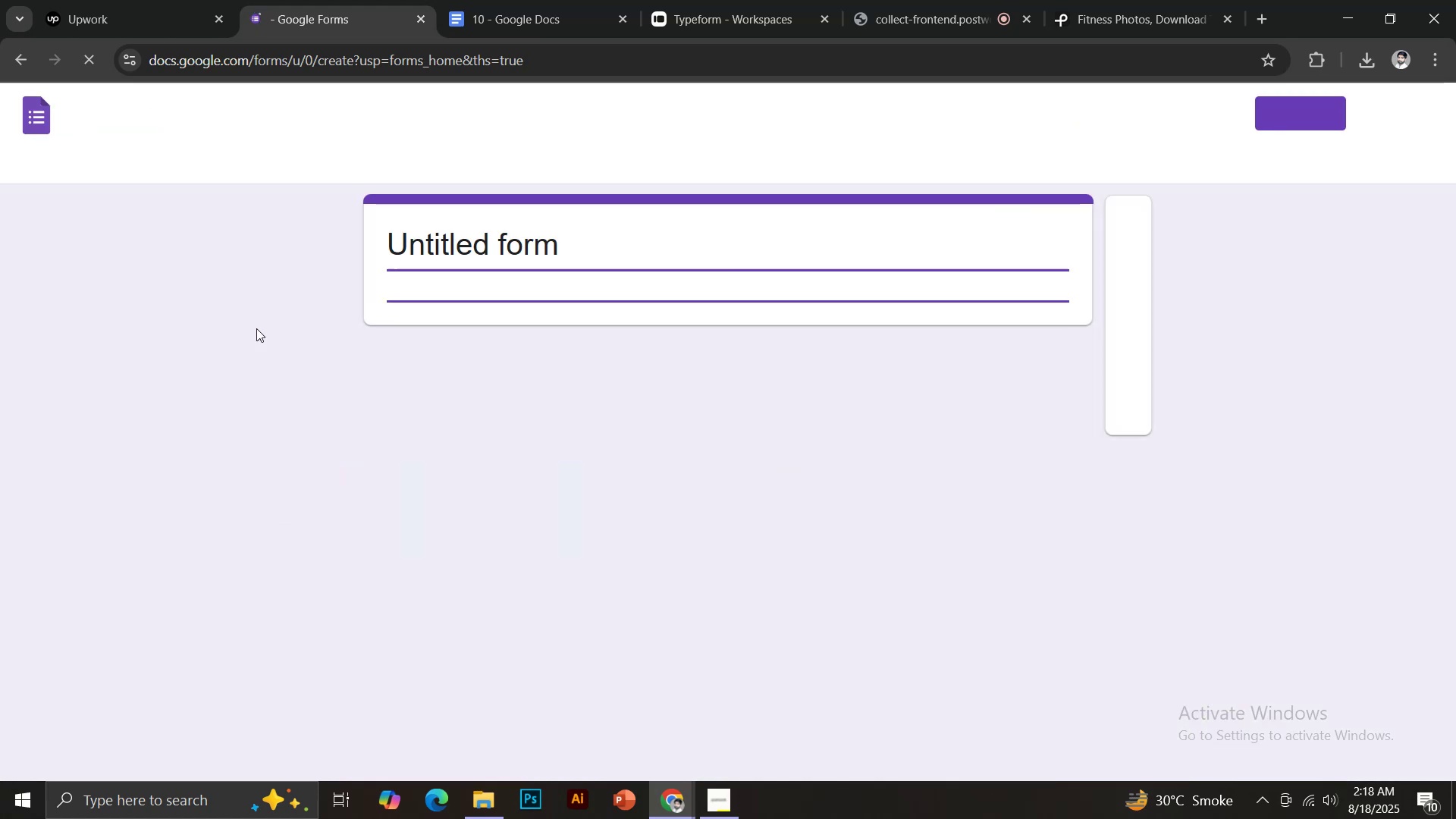 
left_click([413, 248])
 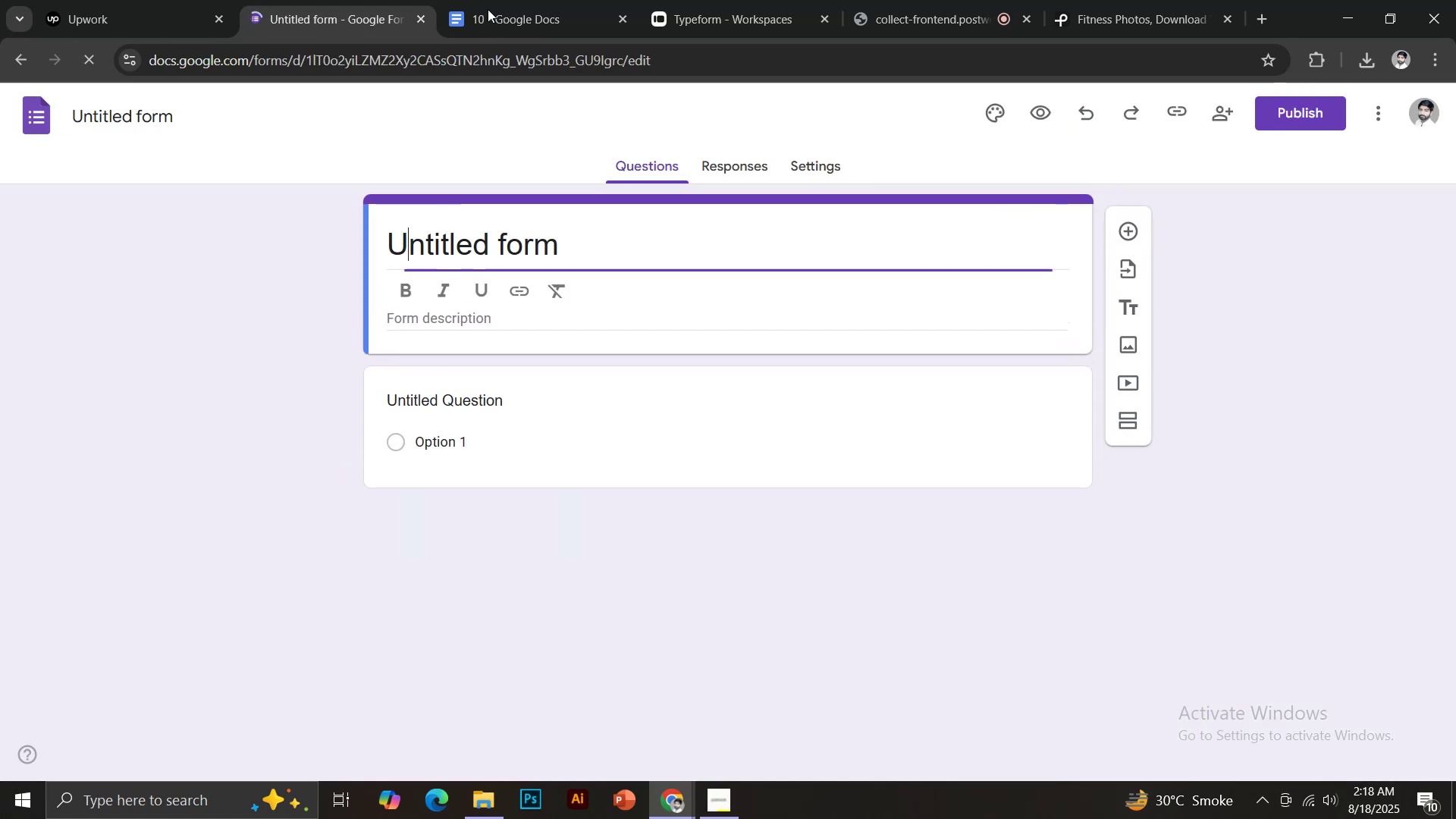 
left_click([494, 0])
 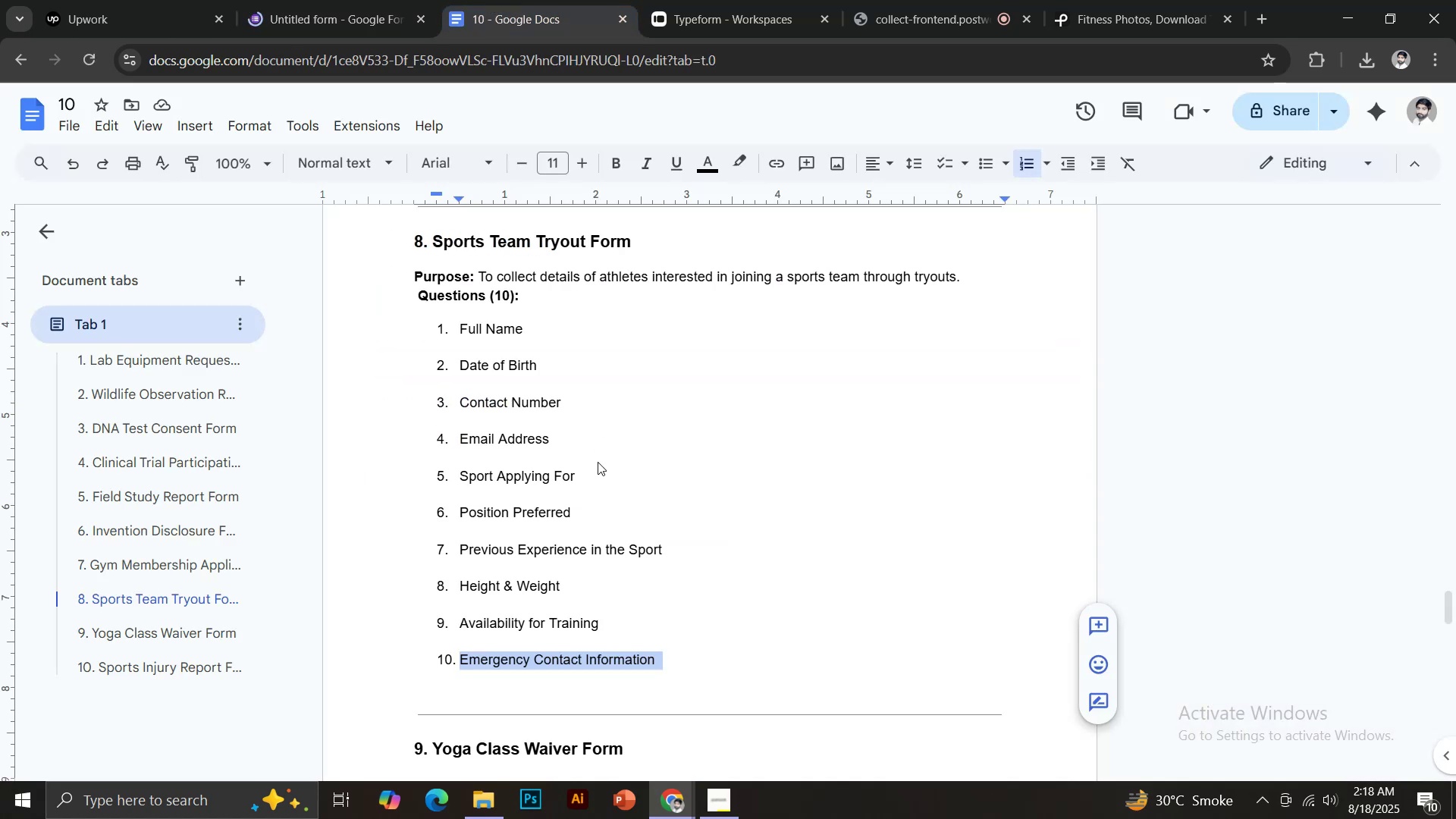 
scroll: coordinate [625, 456], scroll_direction: down, amount: 5.0
 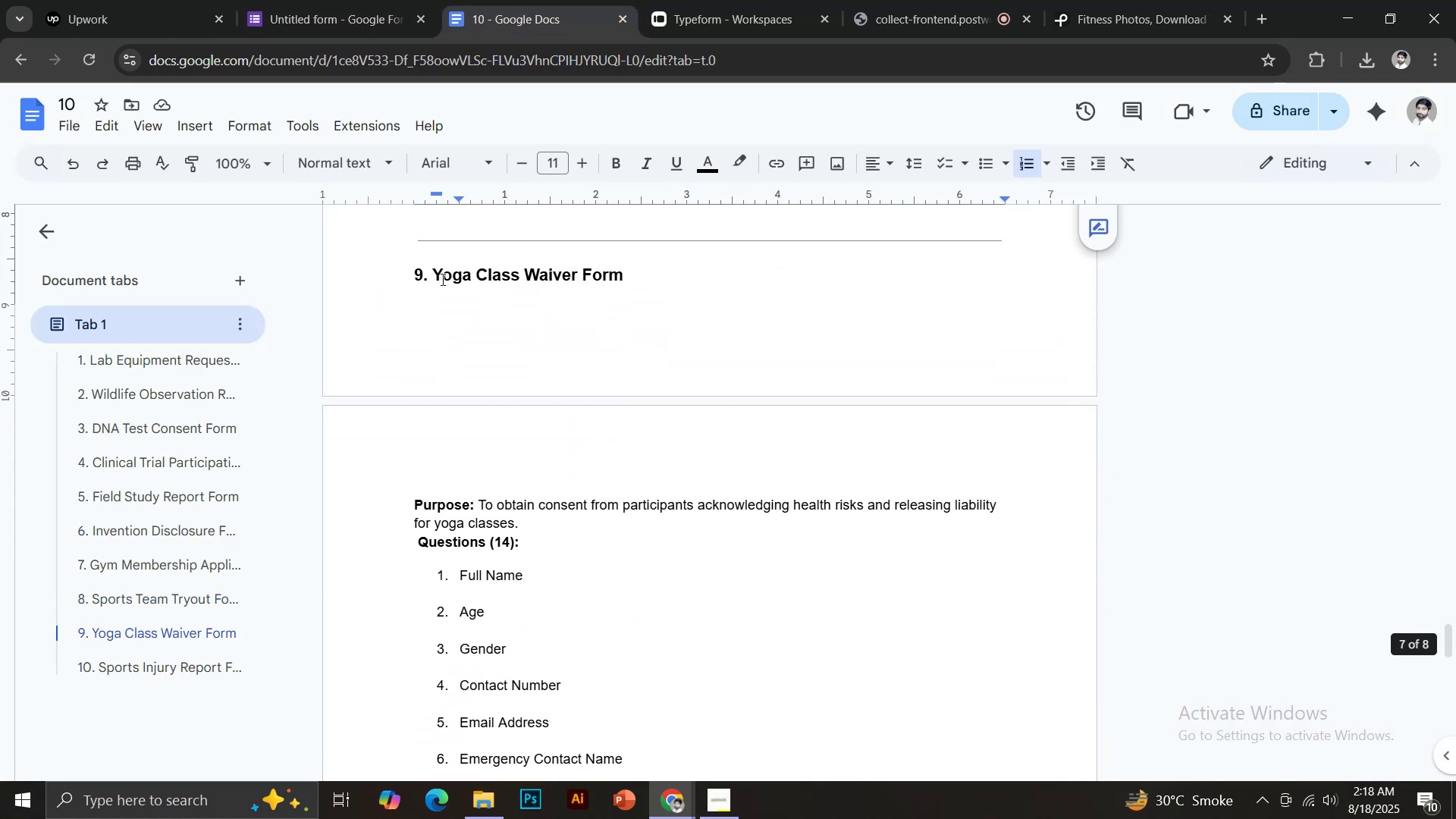 
left_click_drag(start_coordinate=[432, 270], to_coordinate=[620, 274])
 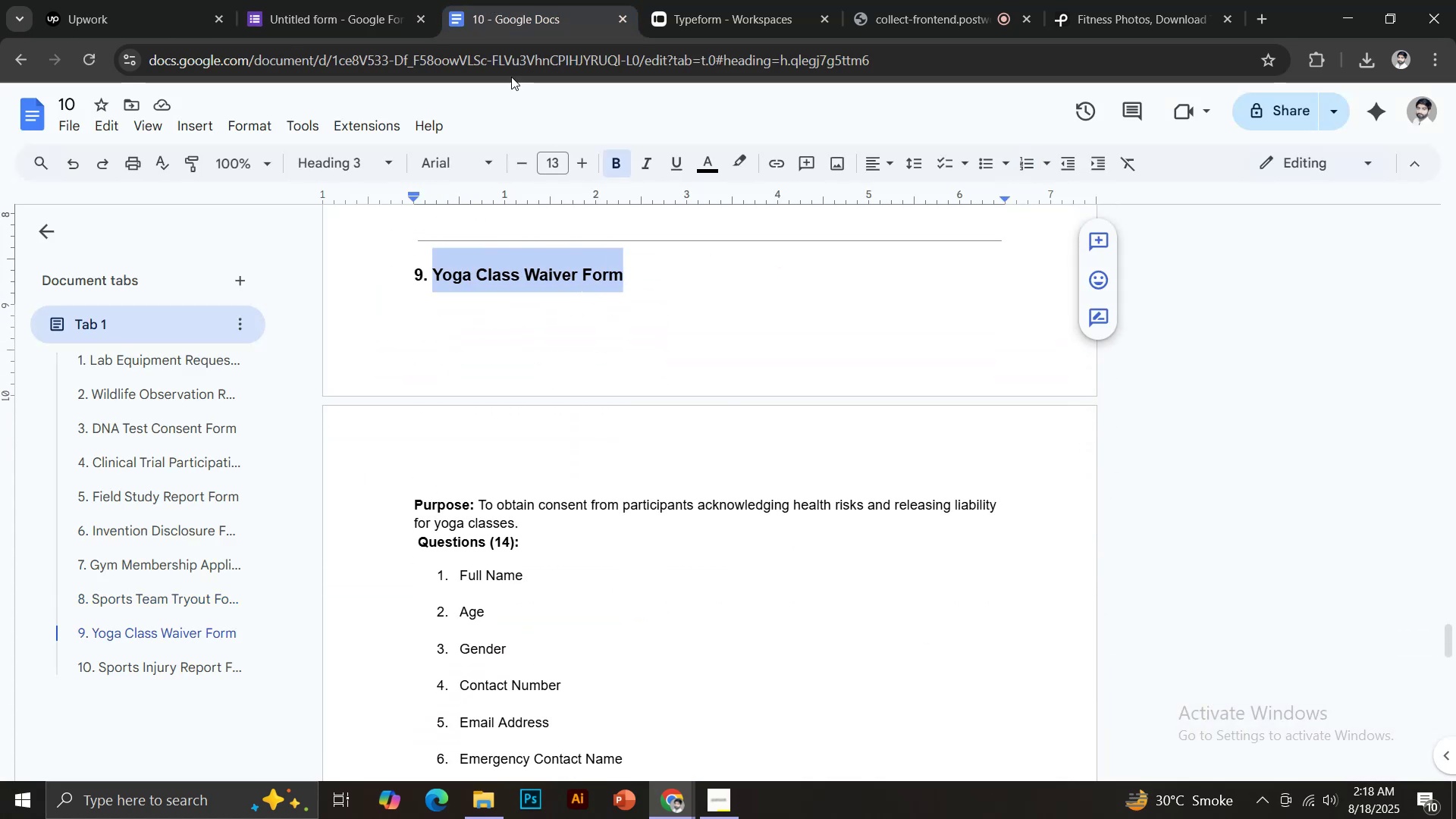 
key(Control+C)
 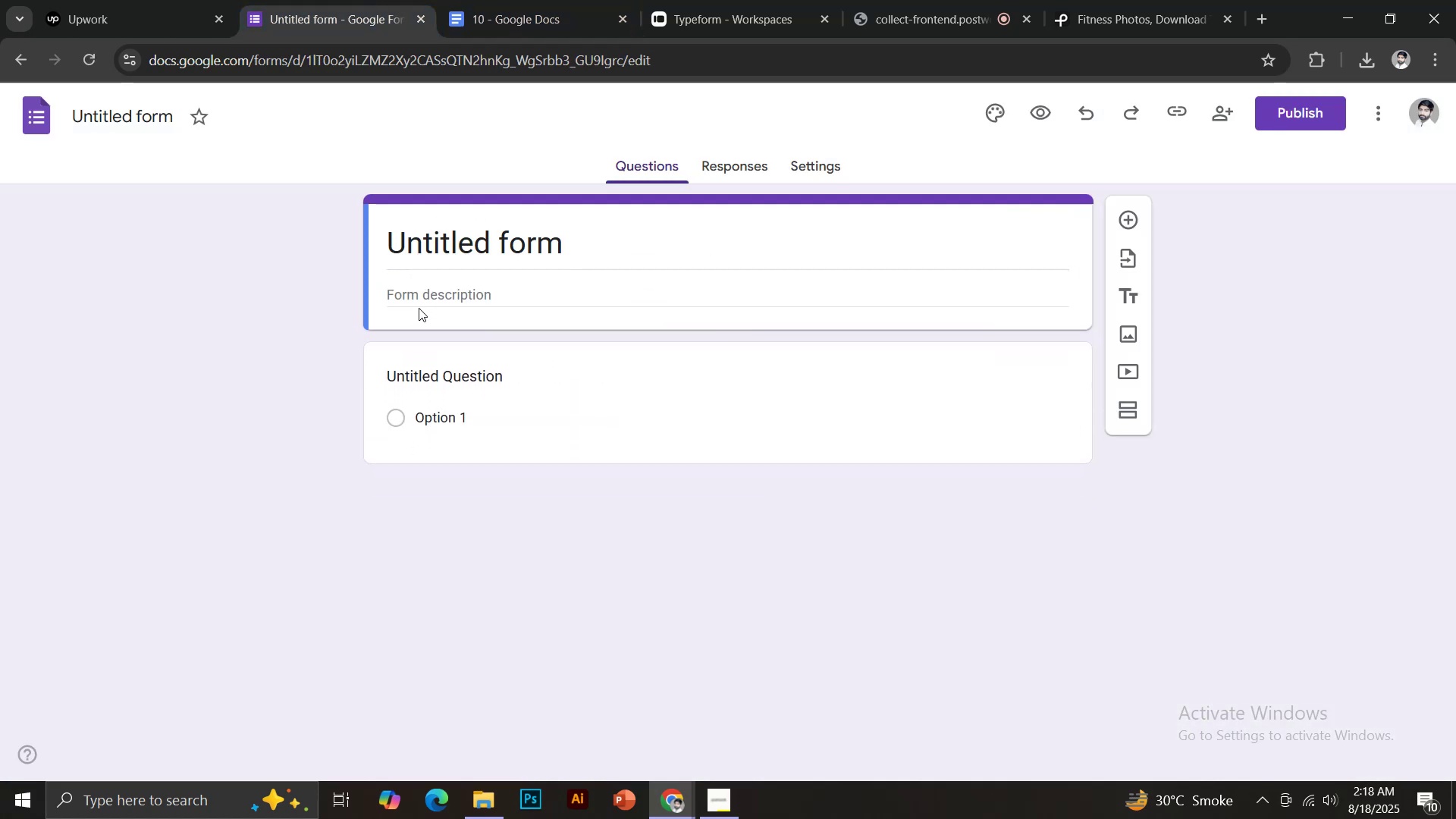 
left_click([421, 251])
 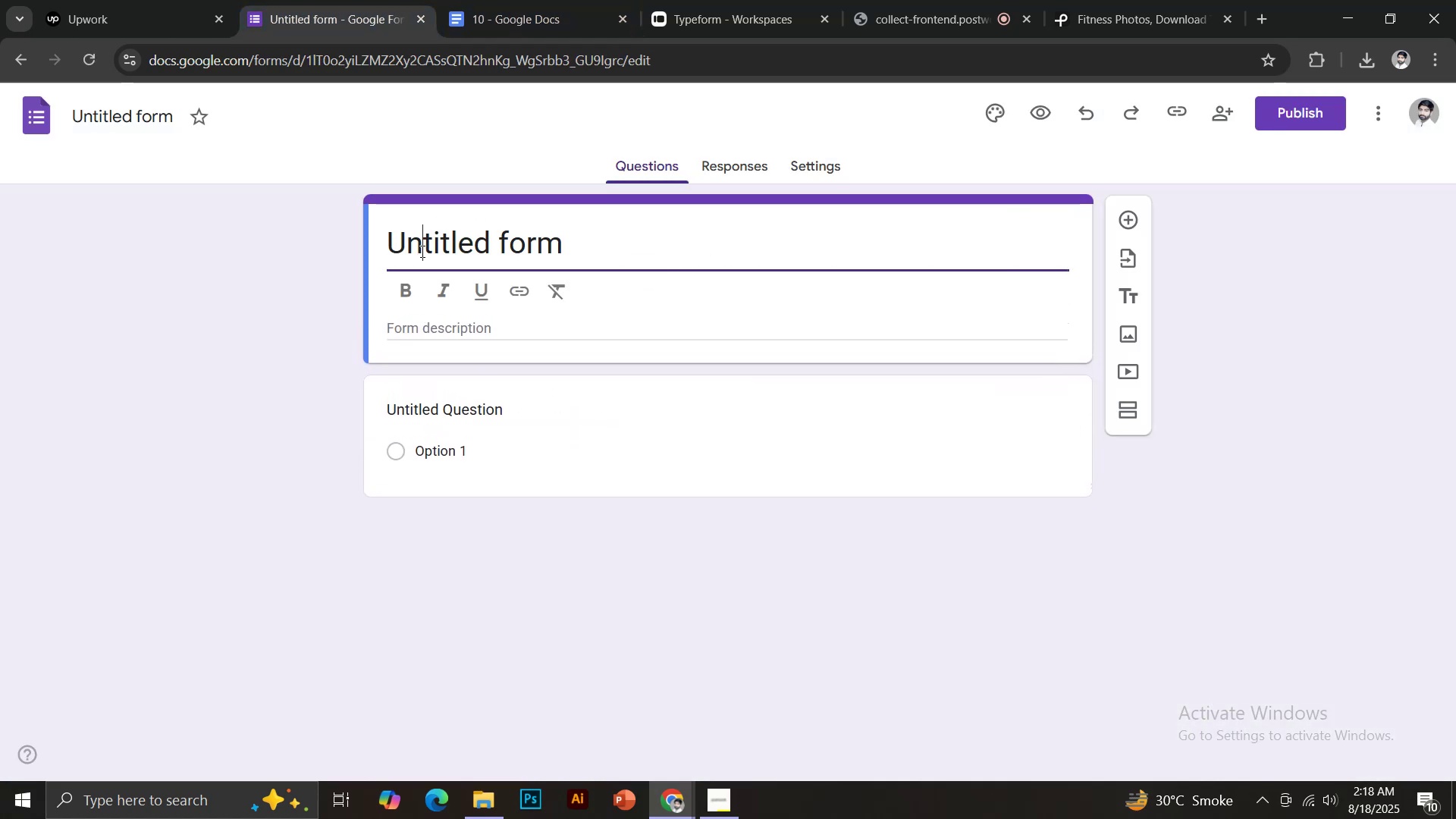 
key(Control+ControlLeft)
 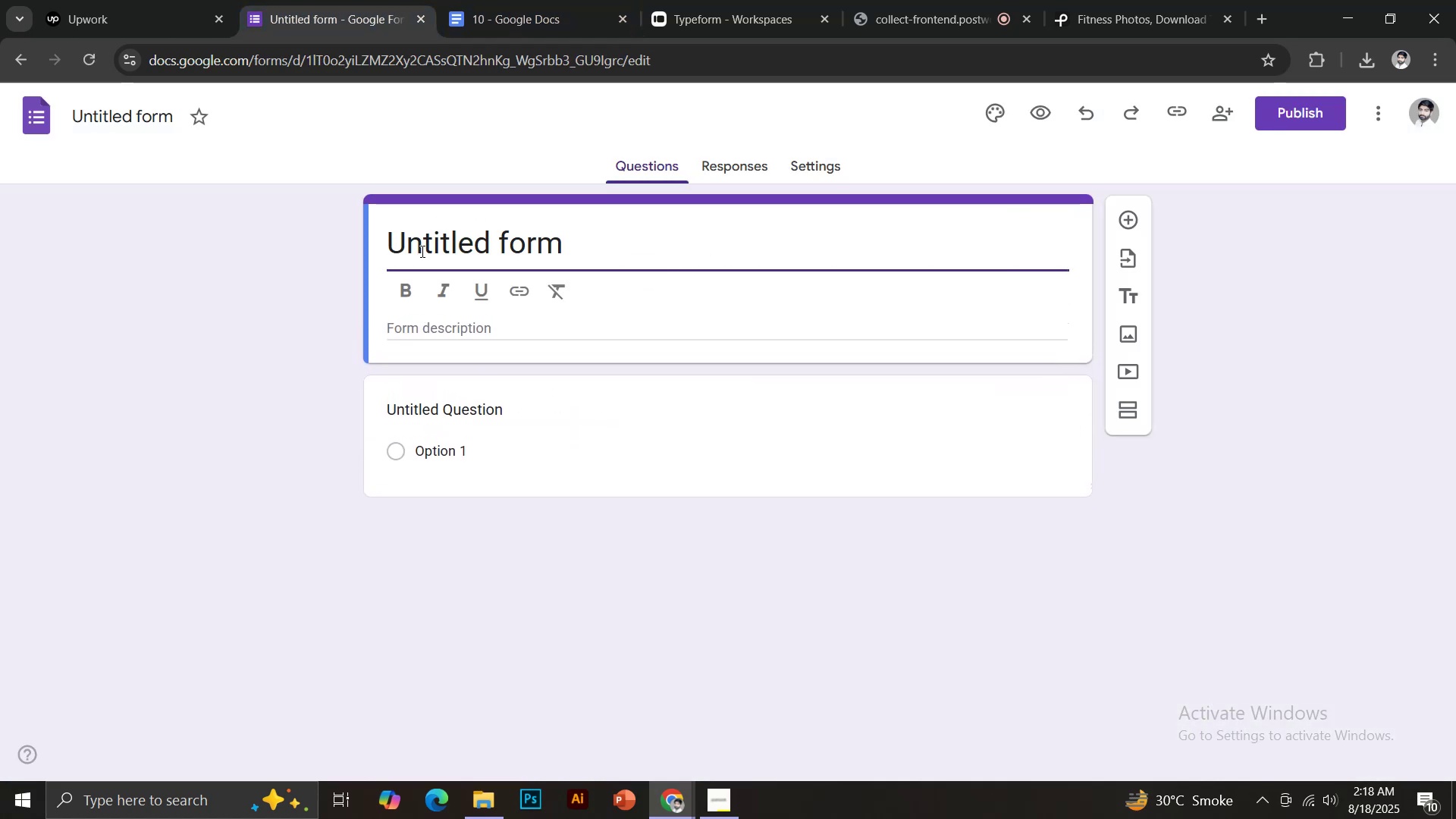 
key(Control+ControlLeft)
 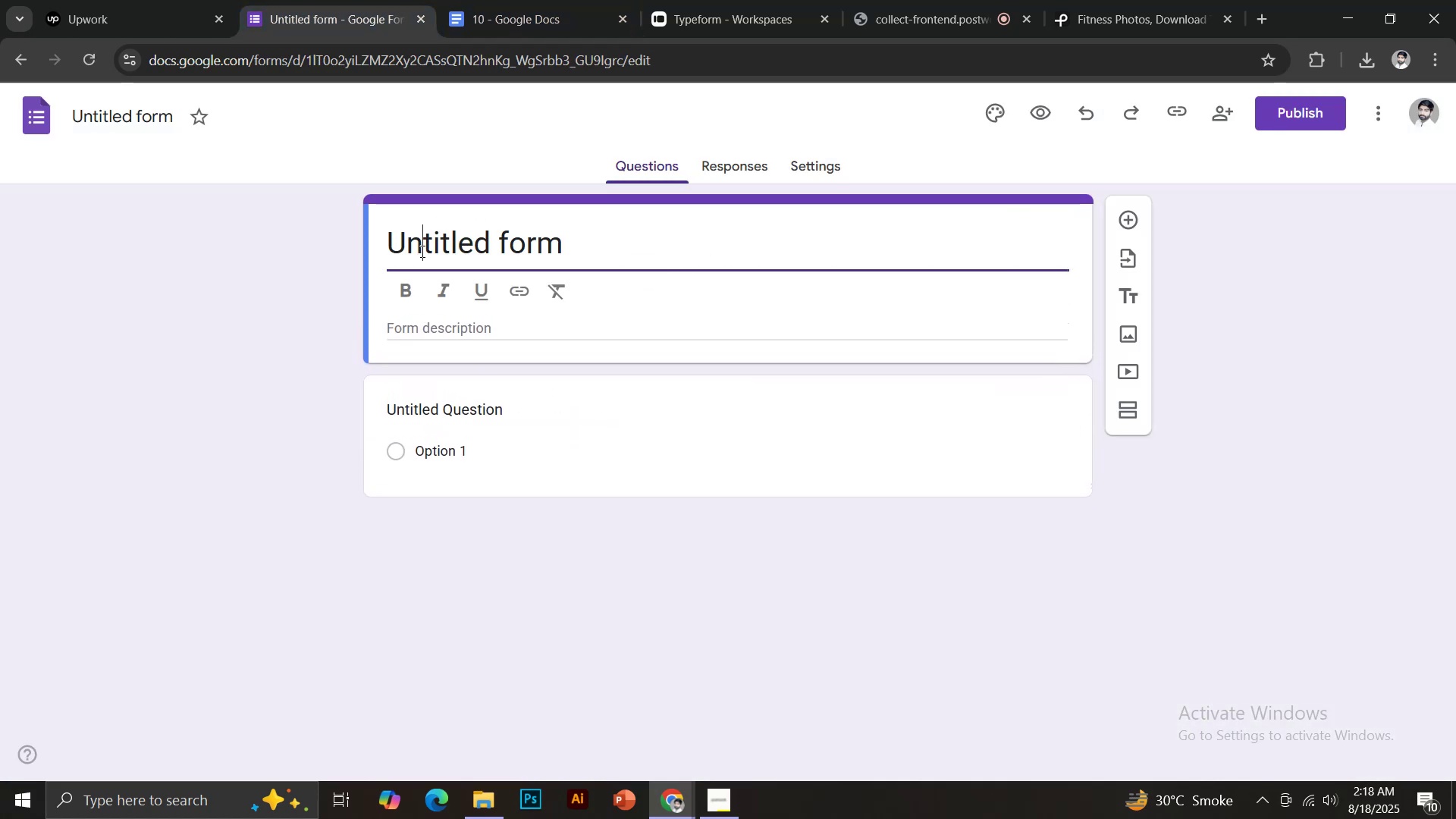 
key(Control+A)
 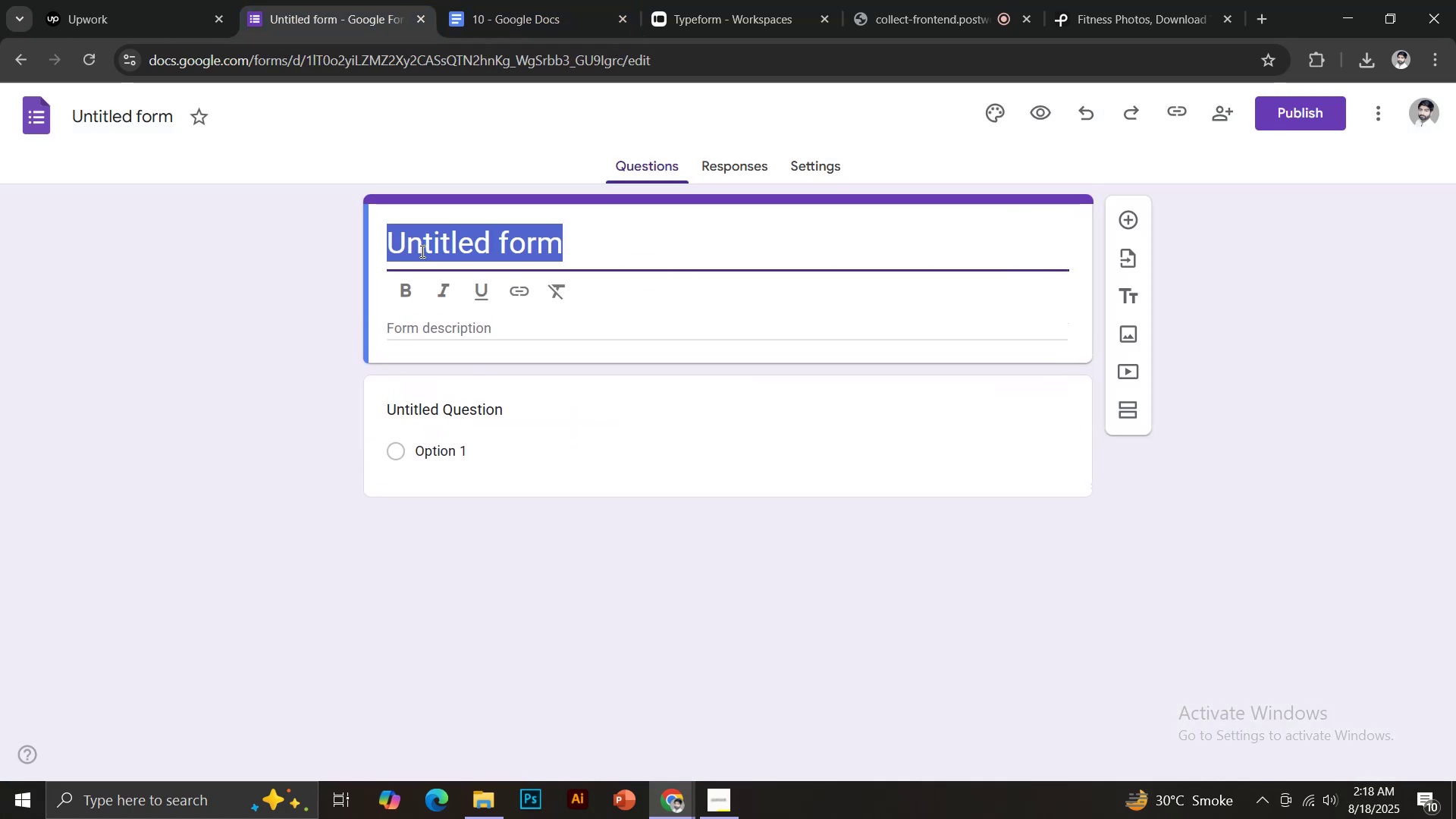 
key(Control+Shift+V)
 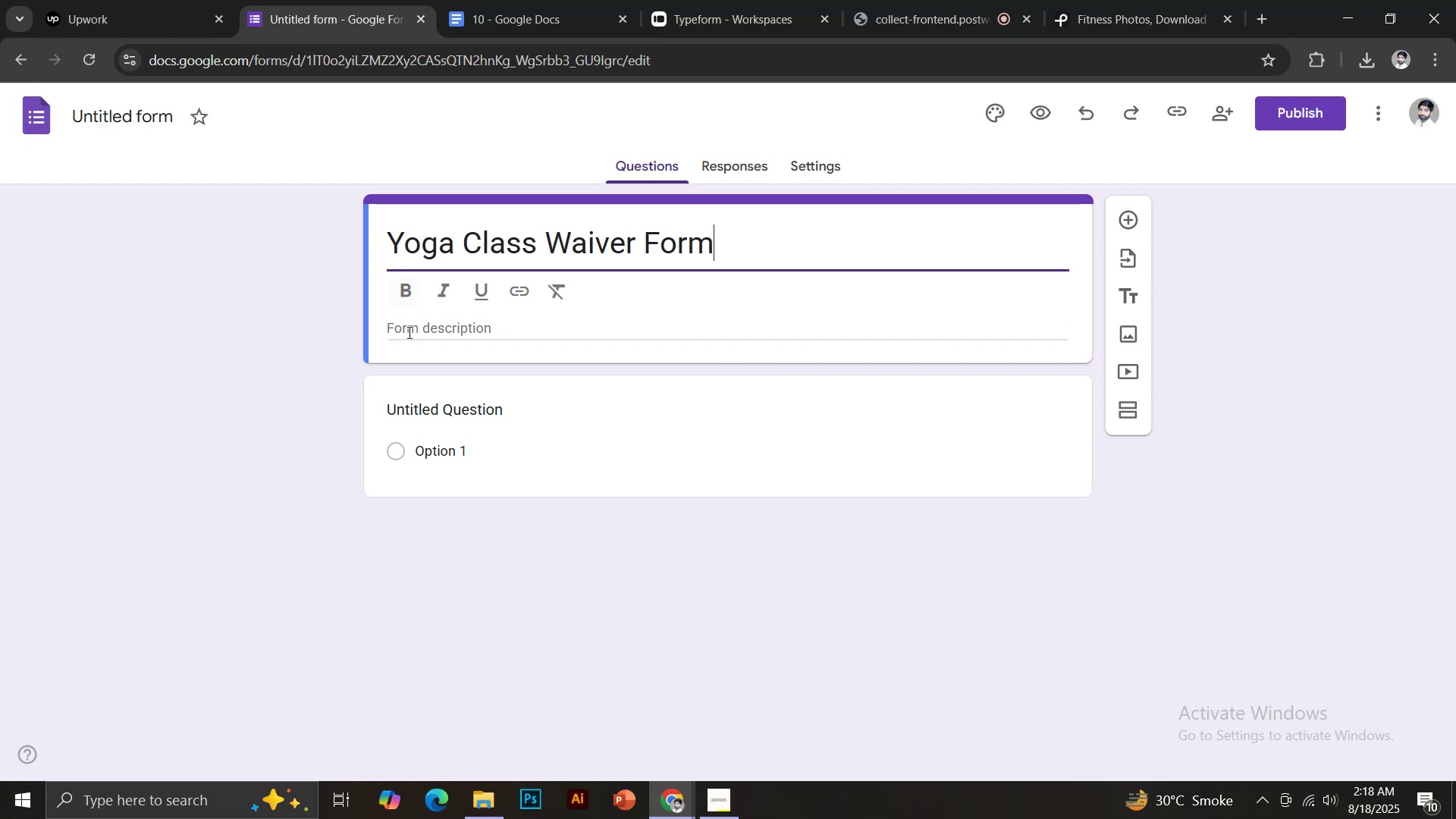 
left_click([408, 333])
 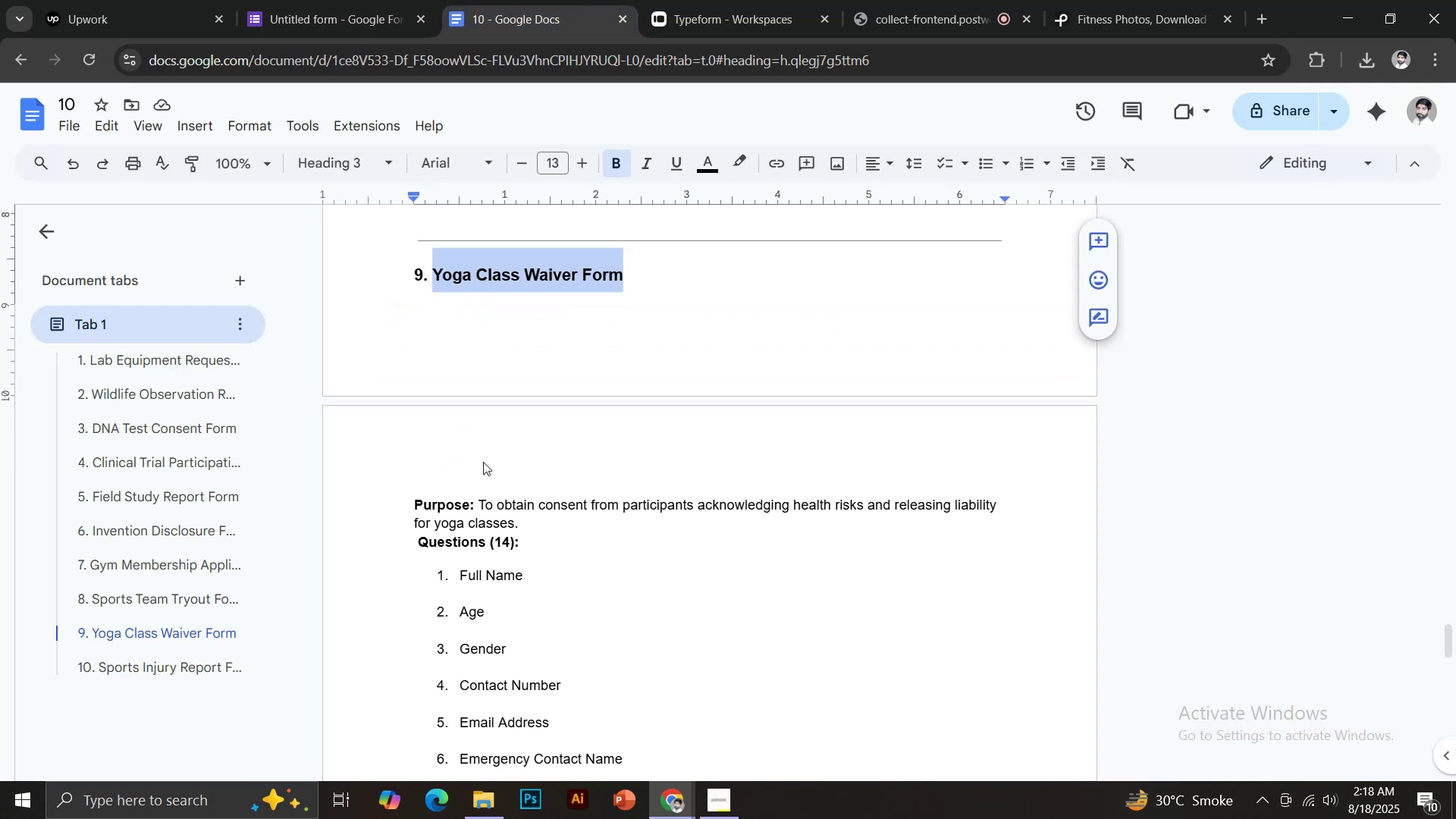 
left_click_drag(start_coordinate=[479, 504], to_coordinate=[536, 518])
 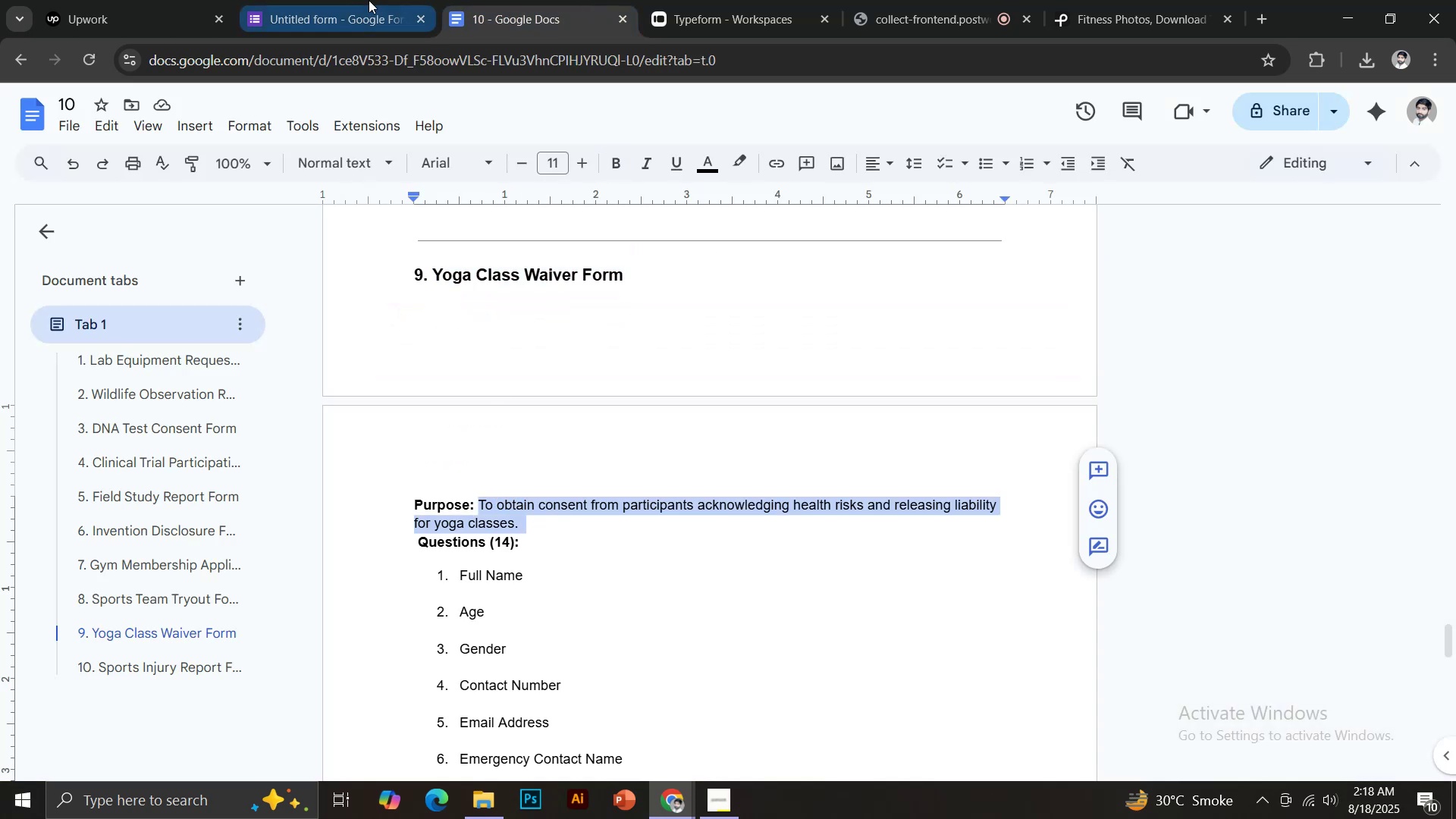 
key(Control+C)
 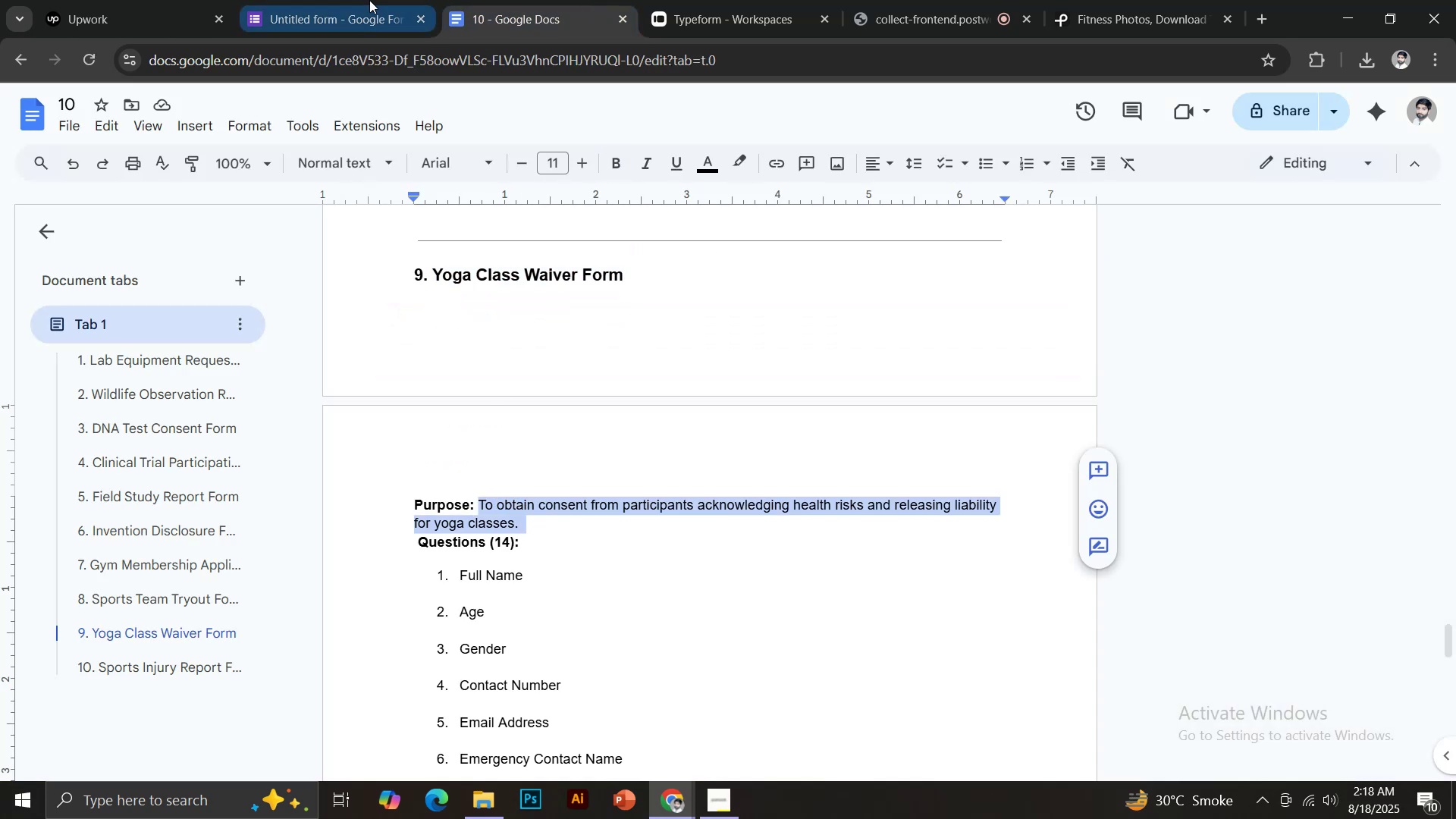 
key(Control+Shift+V)
 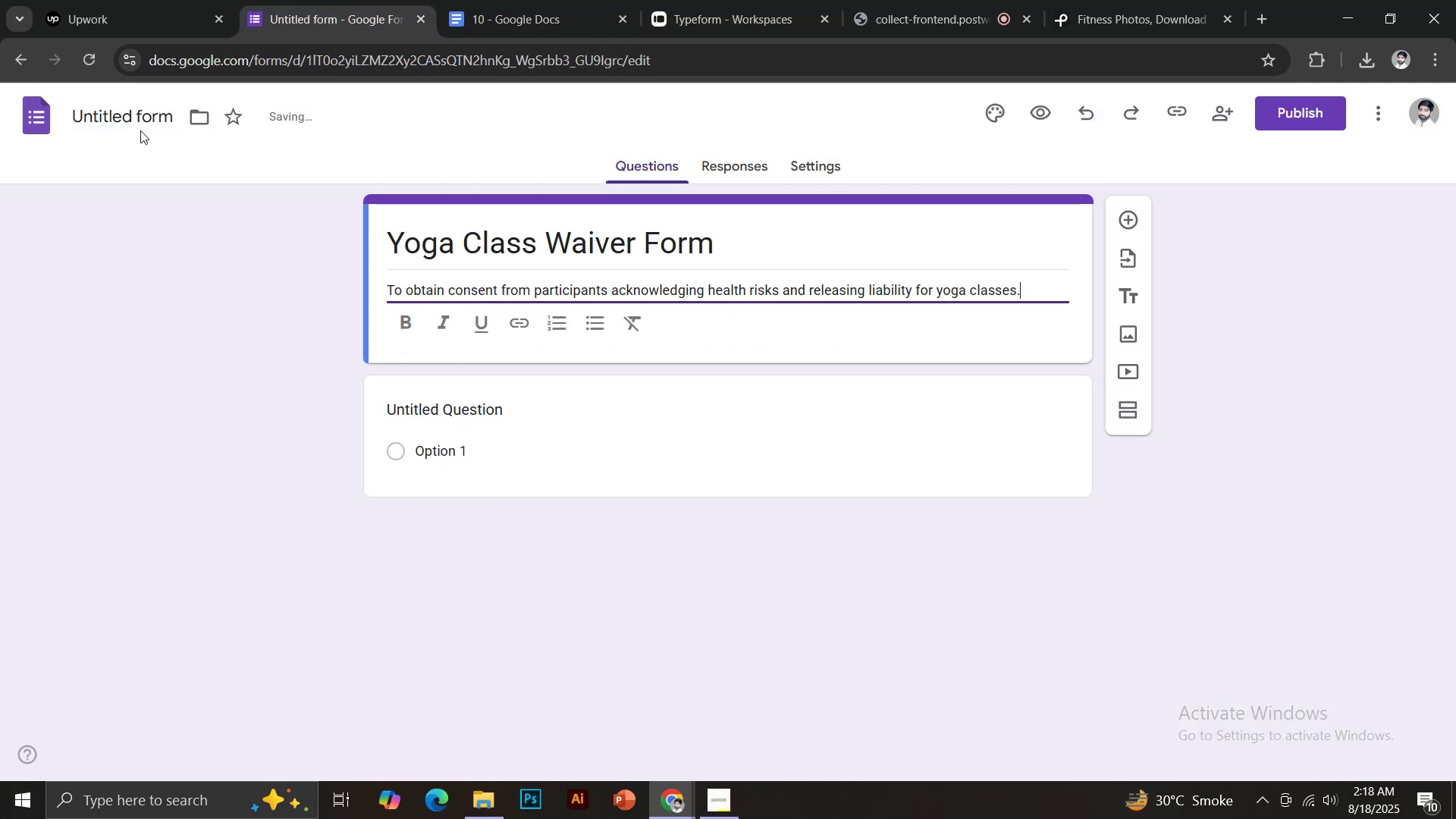 
left_click([134, 121])
 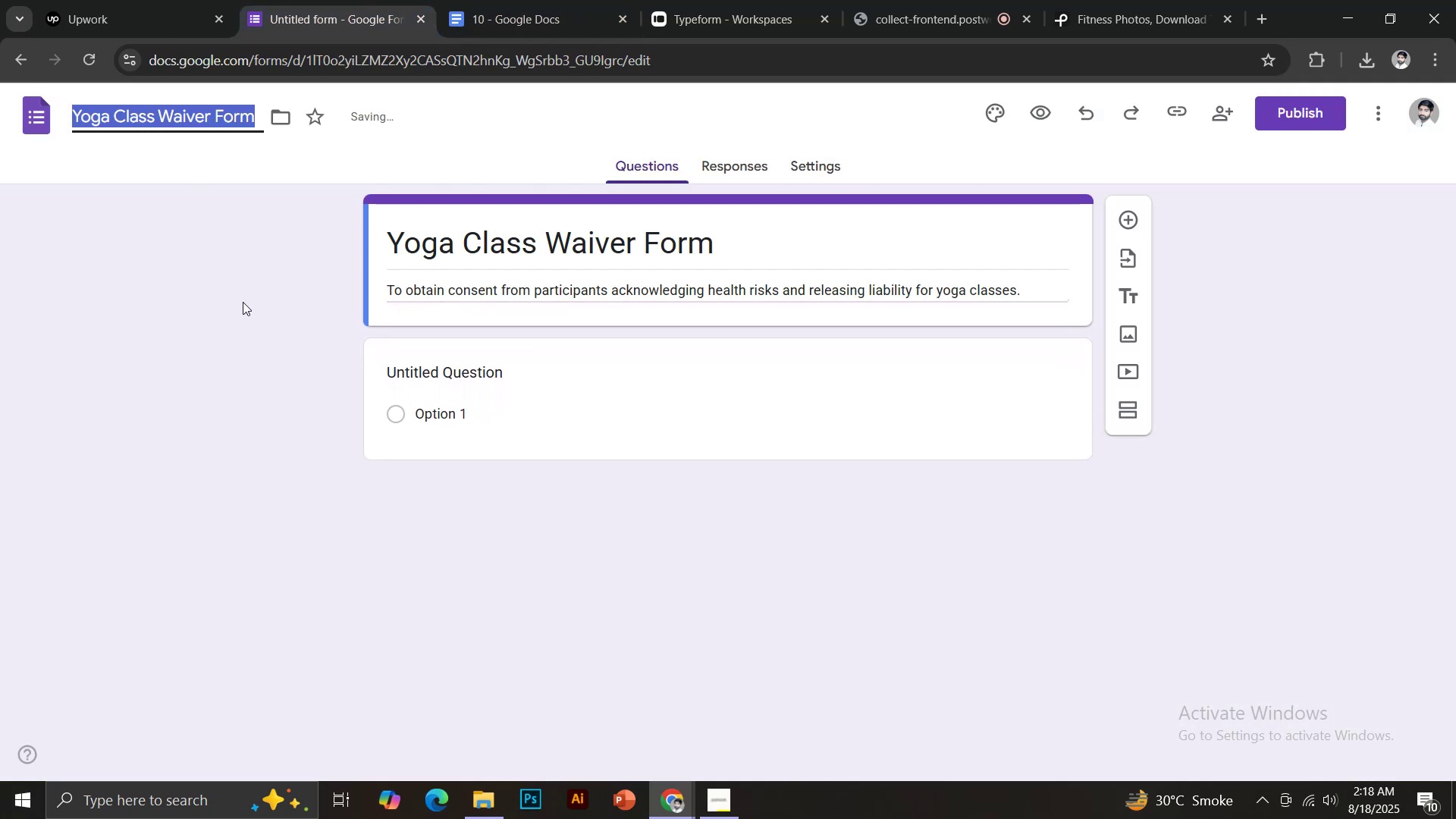 
left_click([243, 302])
 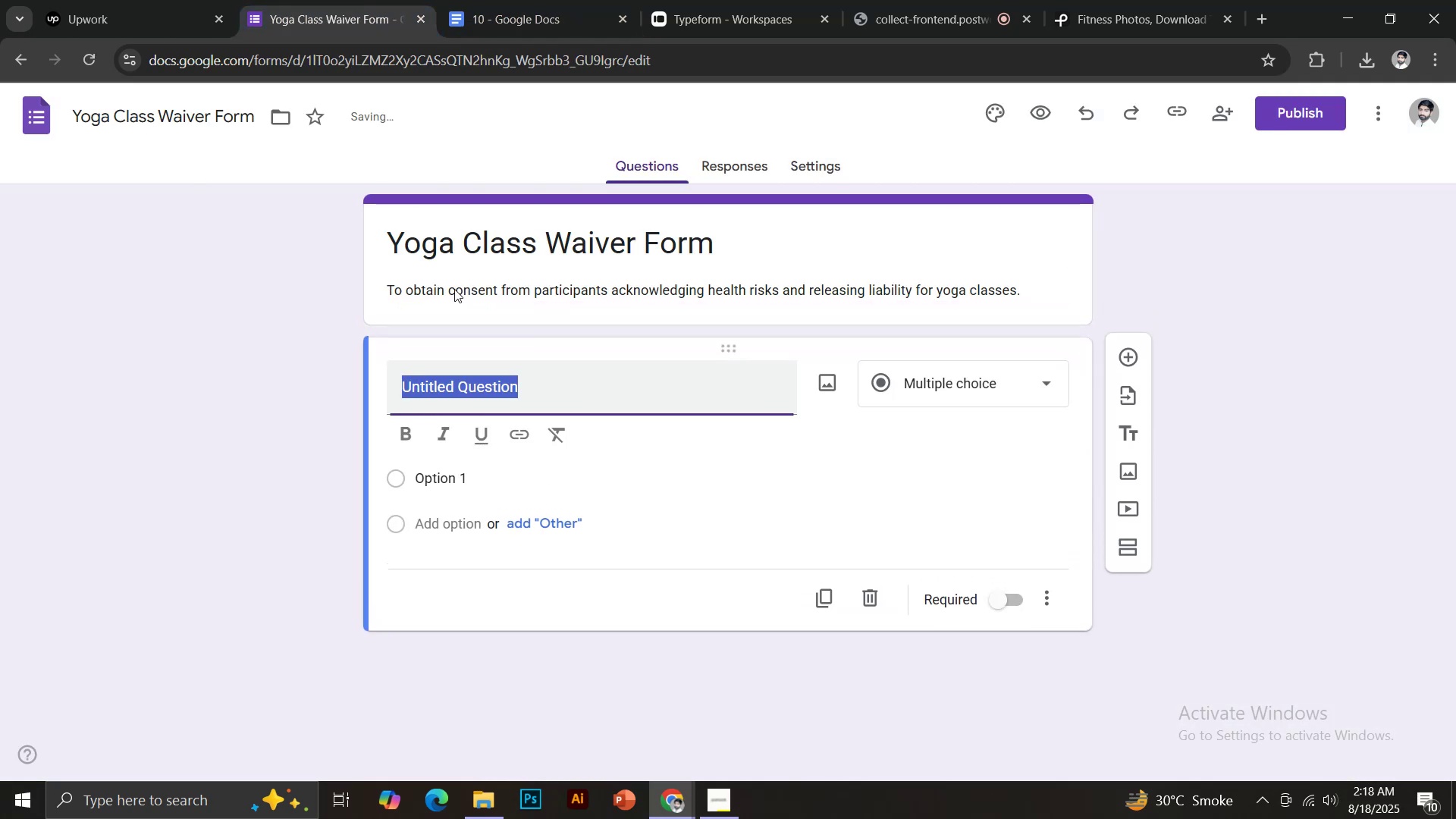 
left_click([484, 0])
 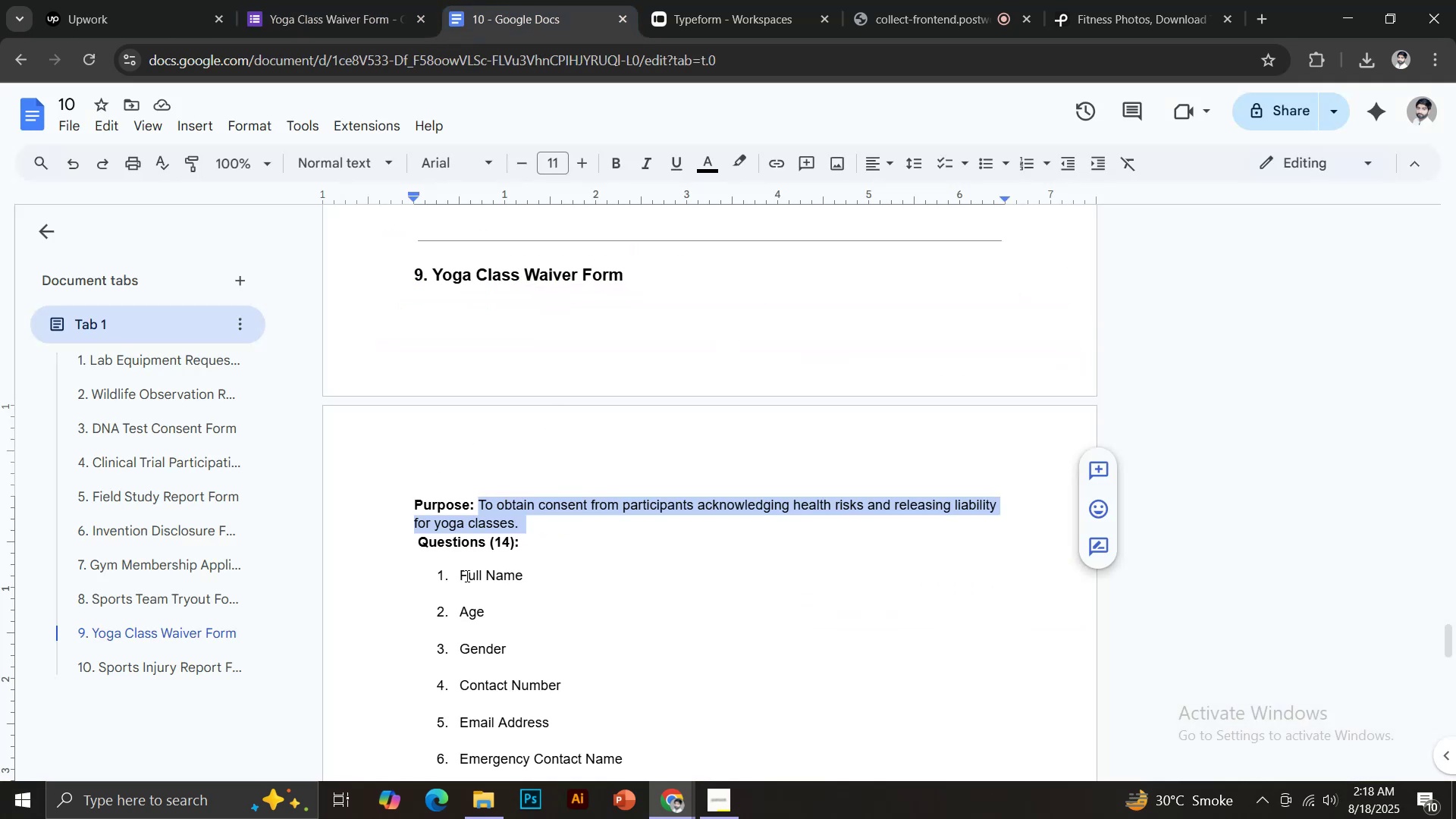 
left_click_drag(start_coordinate=[460, 576], to_coordinate=[527, 573])
 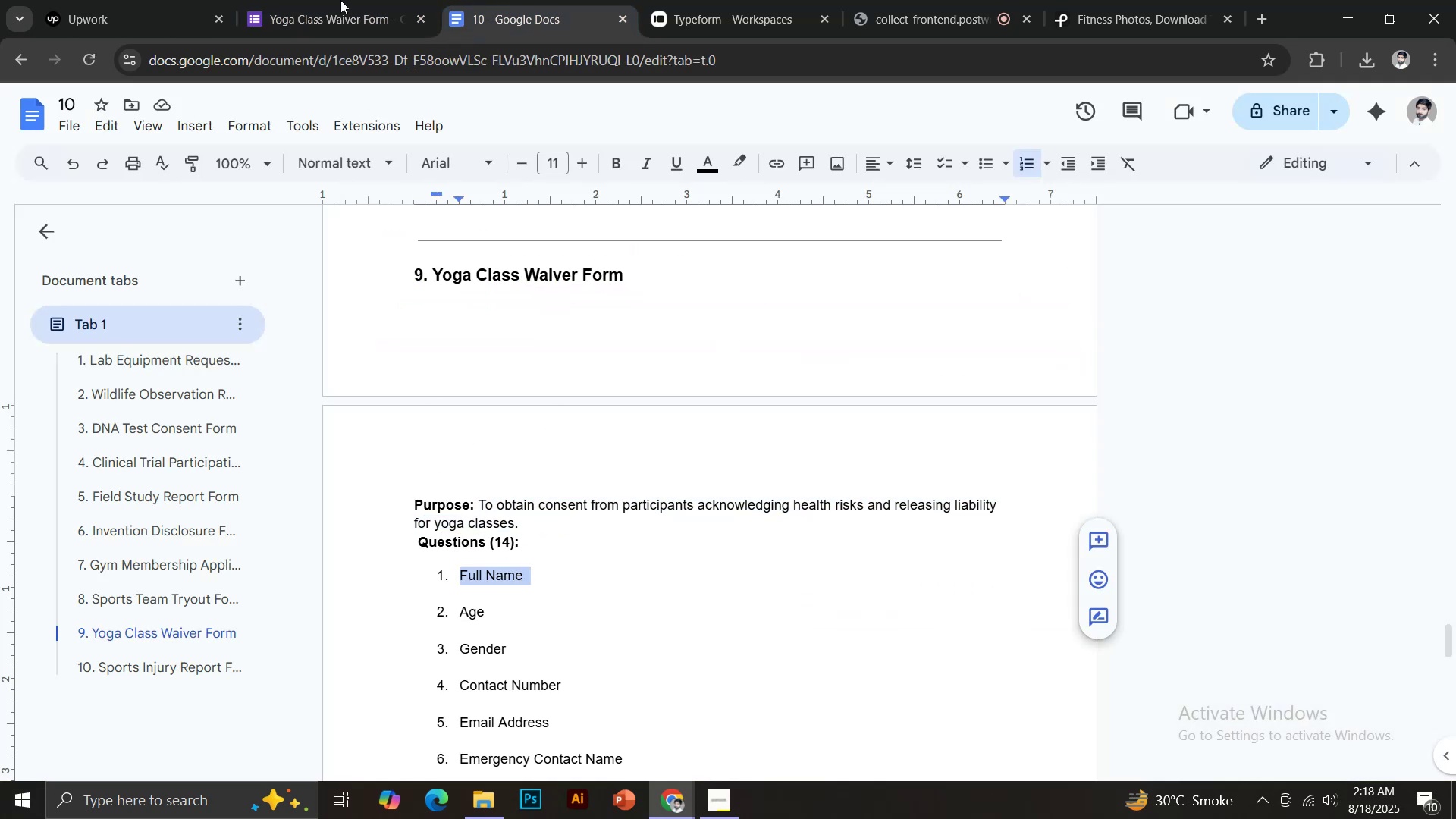 
key(Control+C)
 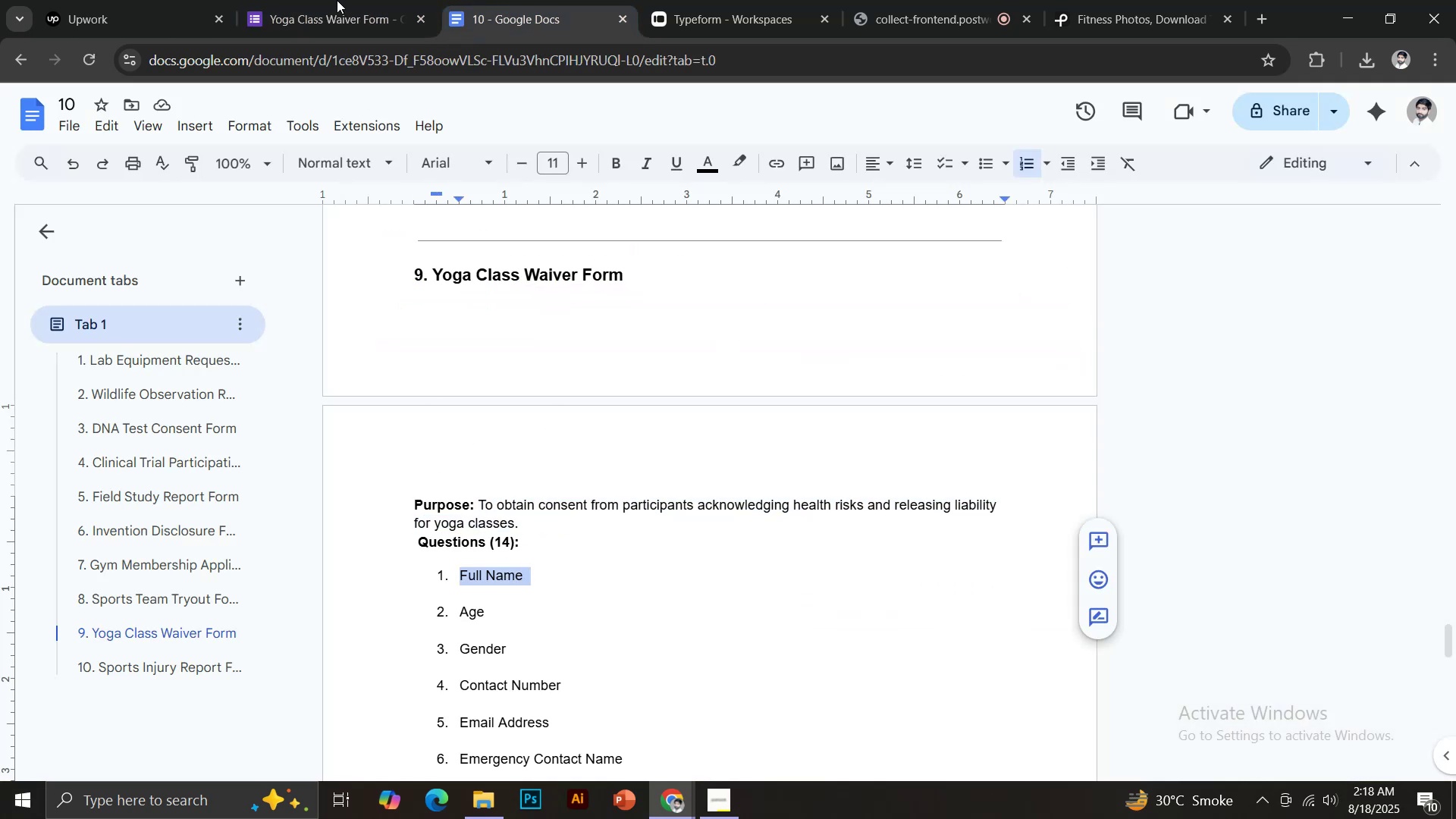 
key(Control+Shift+V)
 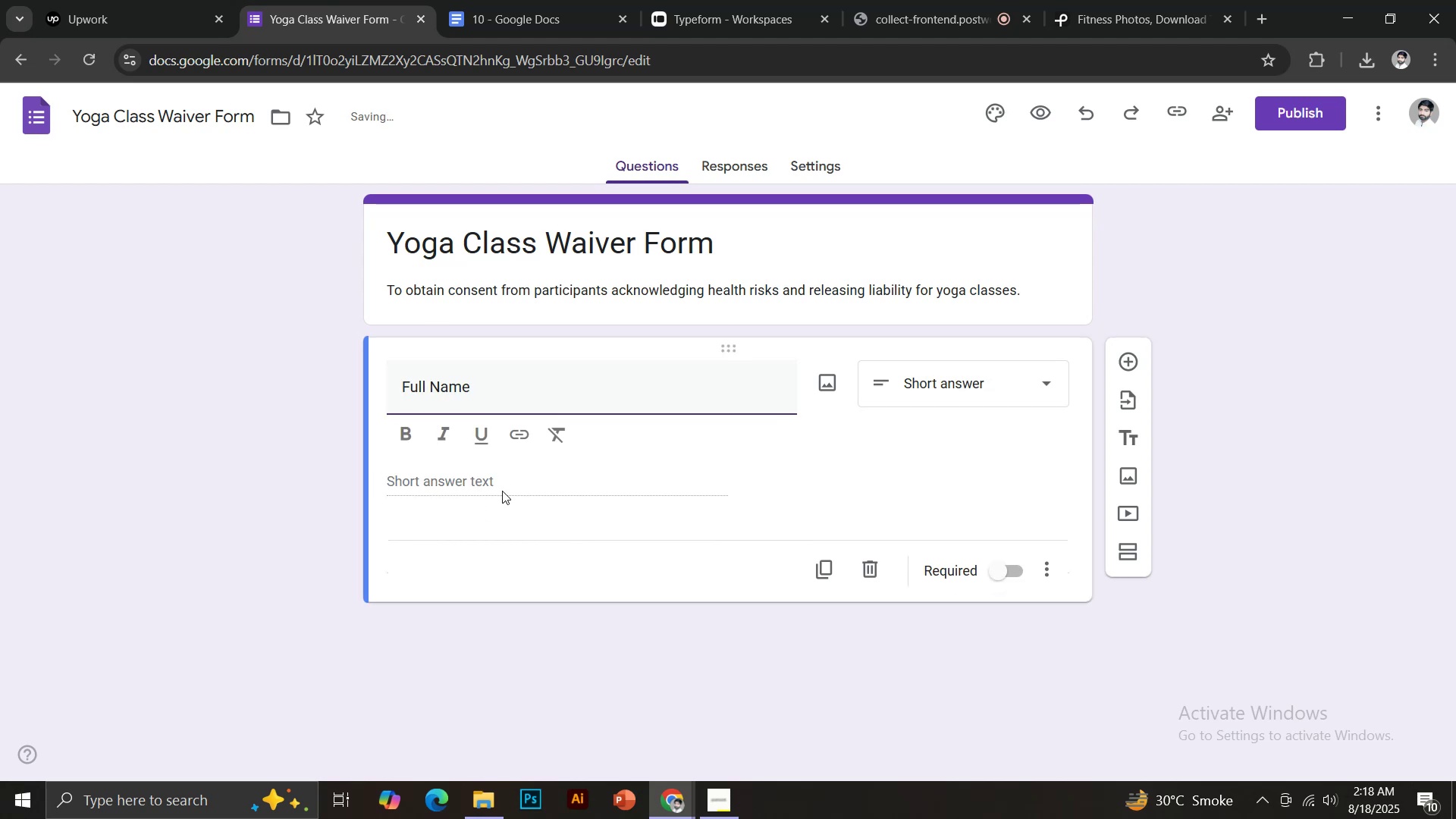 
left_click([998, 574])
 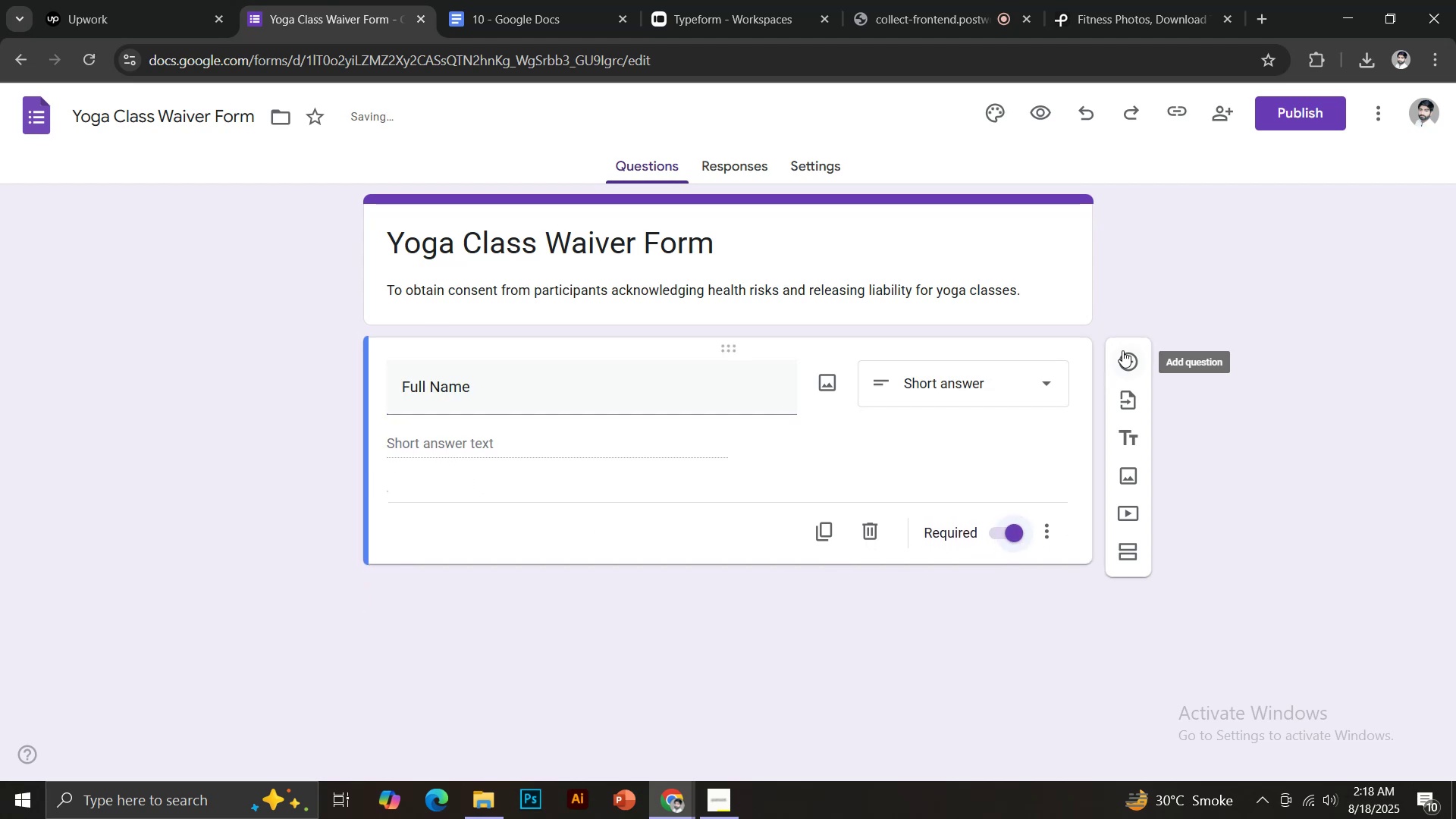 
left_click([1130, 359])
 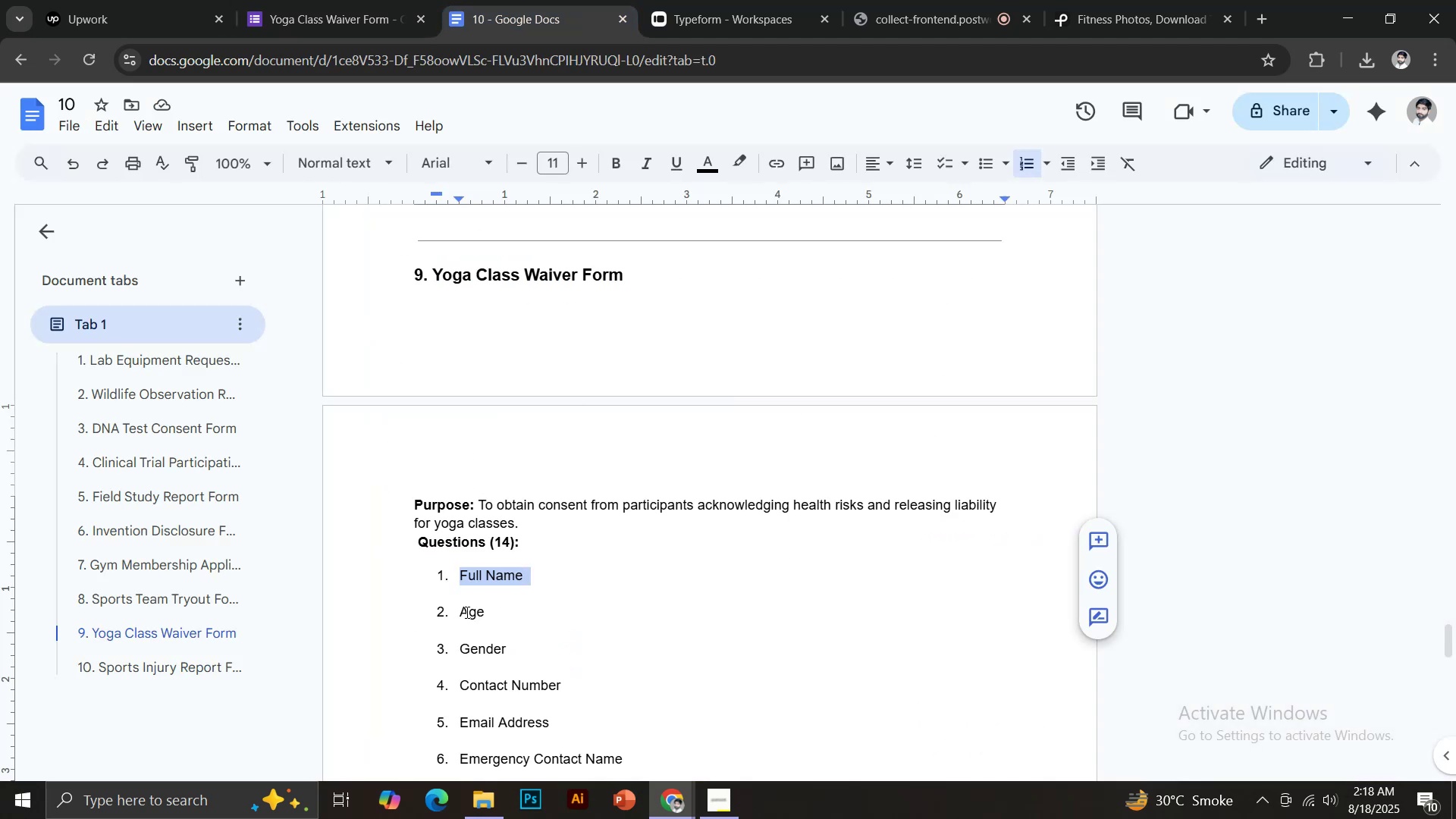 
left_click_drag(start_coordinate=[462, 613], to_coordinate=[488, 613])
 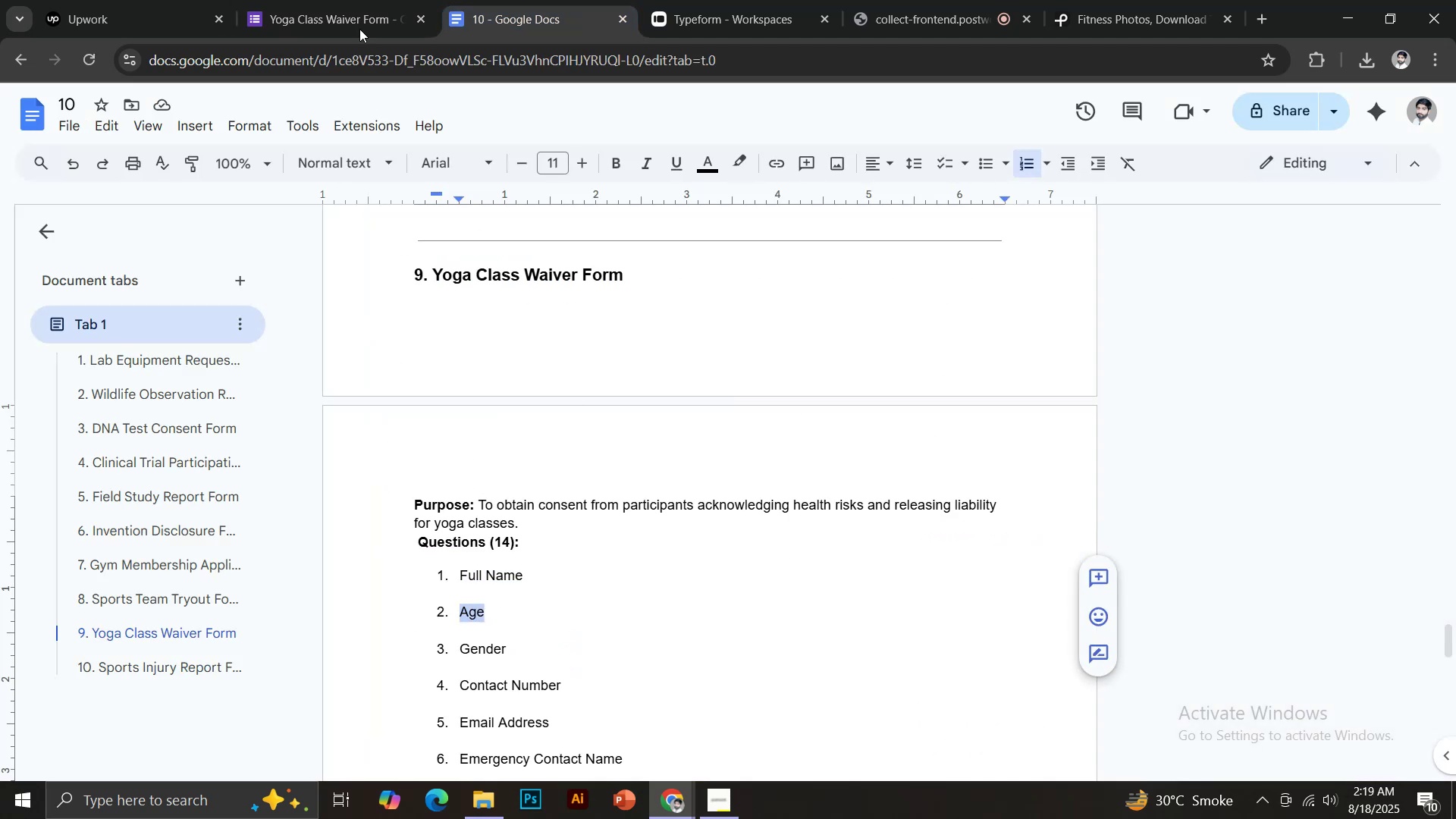 
key(Control+C)
 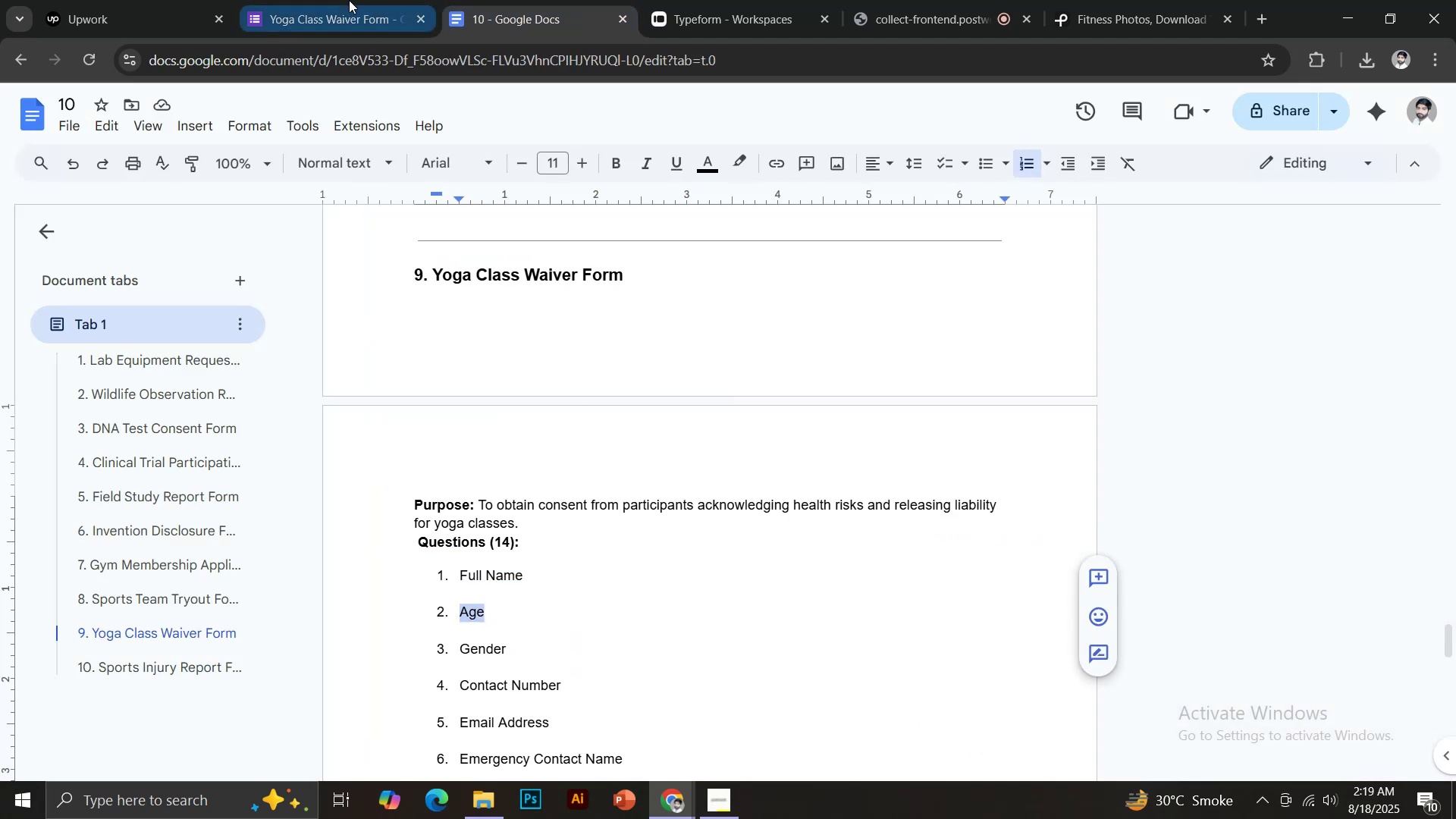 
left_click([348, 0])
 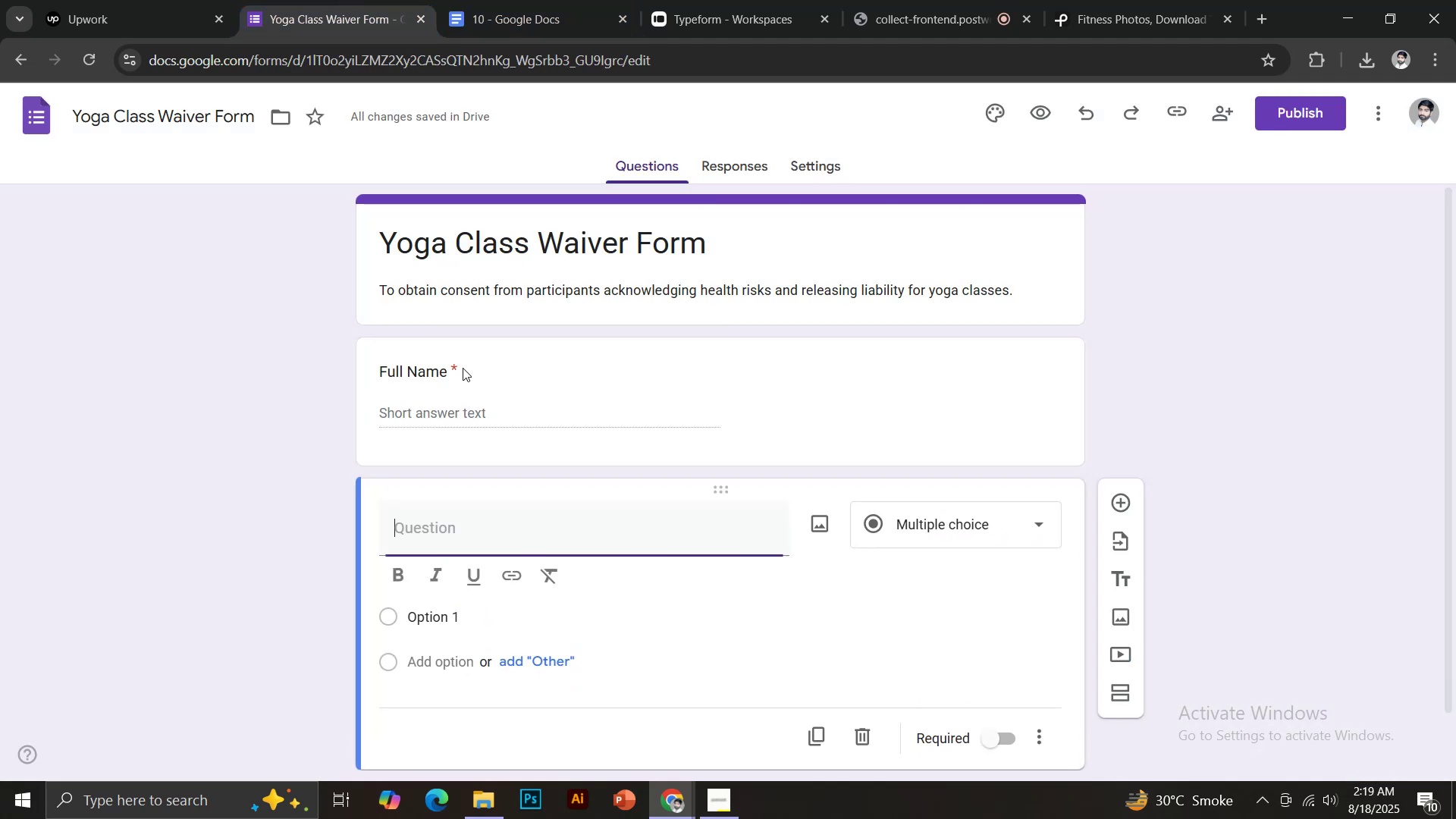 
key(Control+Shift+V)
 